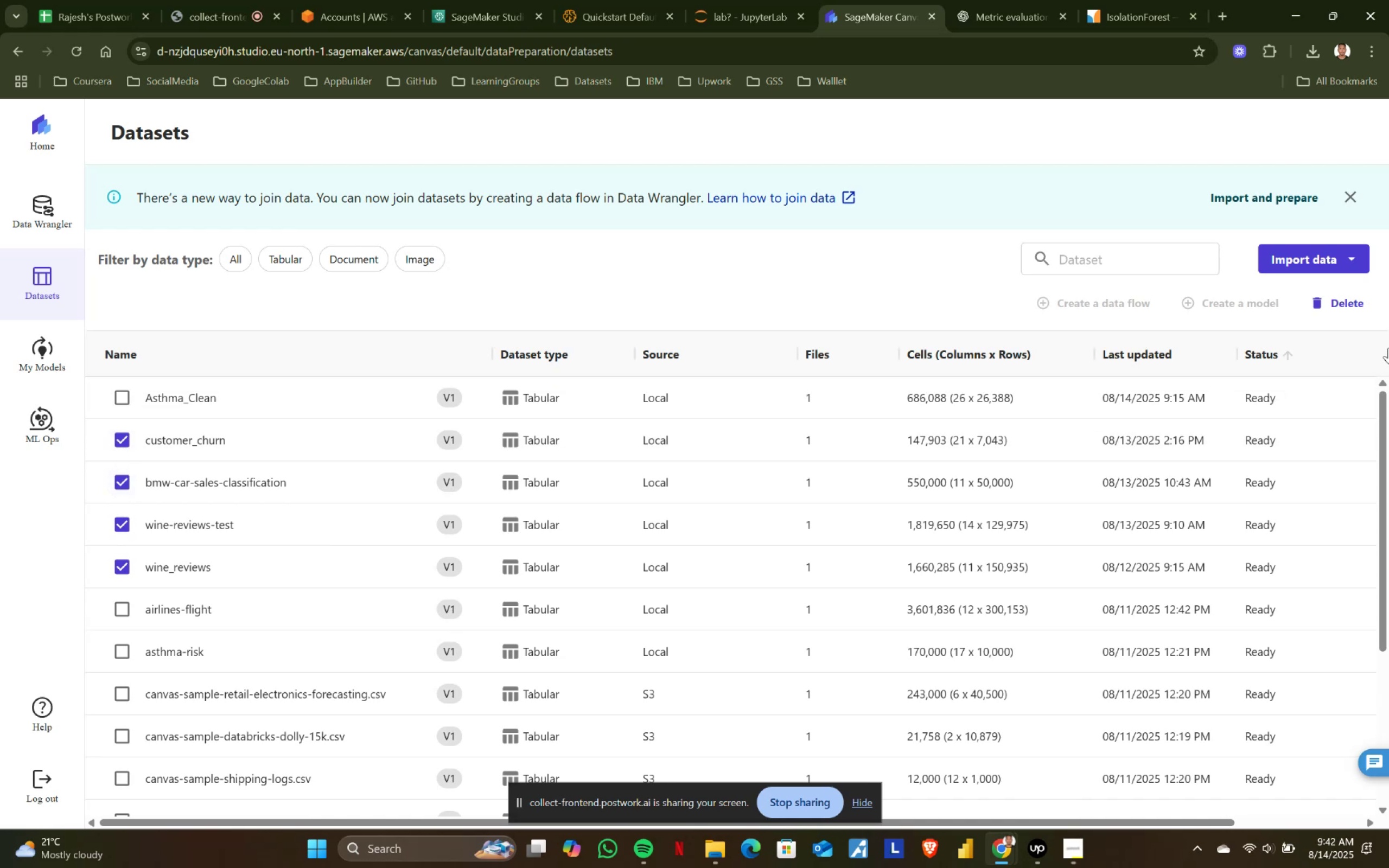 
left_click([1353, 303])
 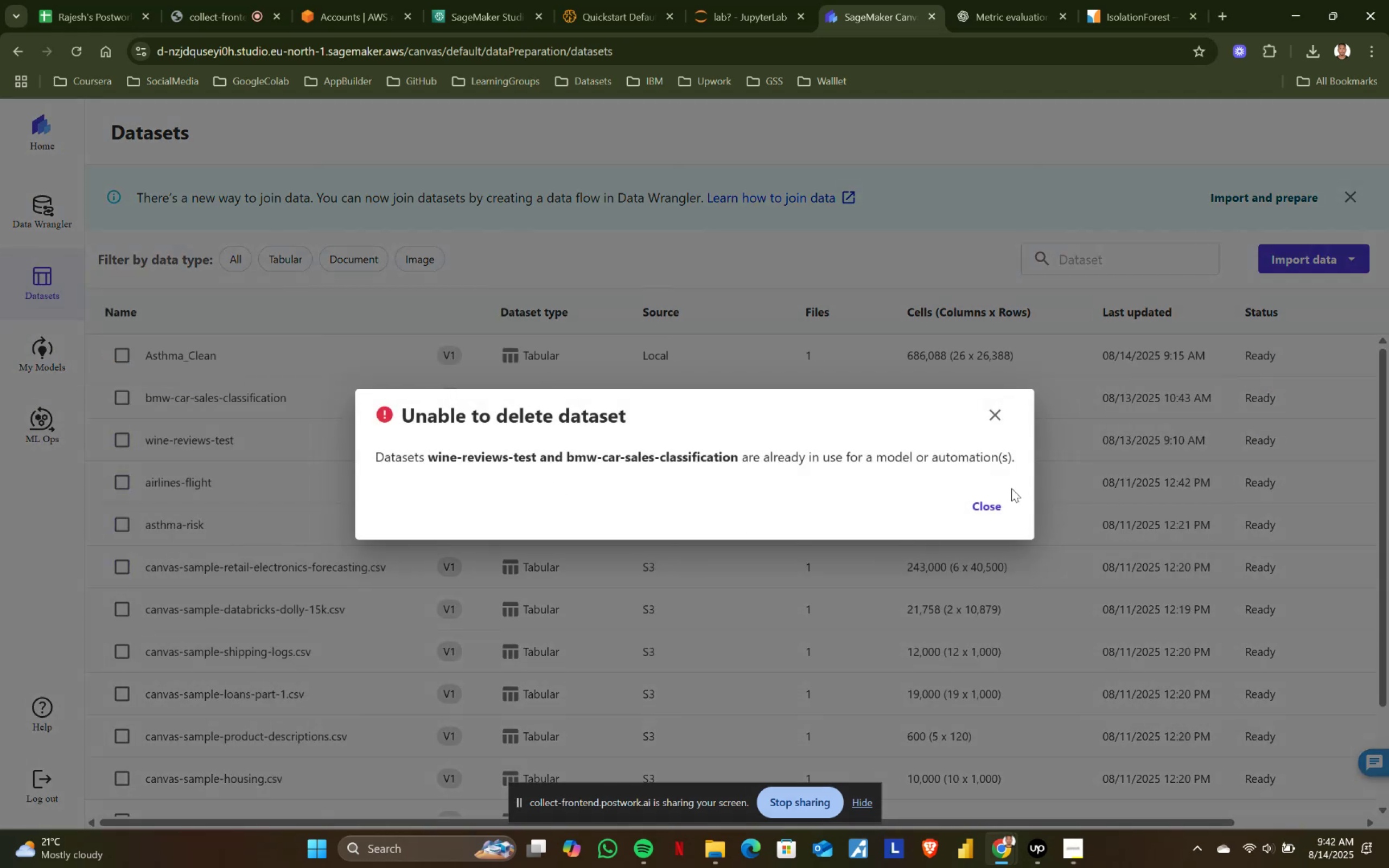 
left_click([985, 503])
 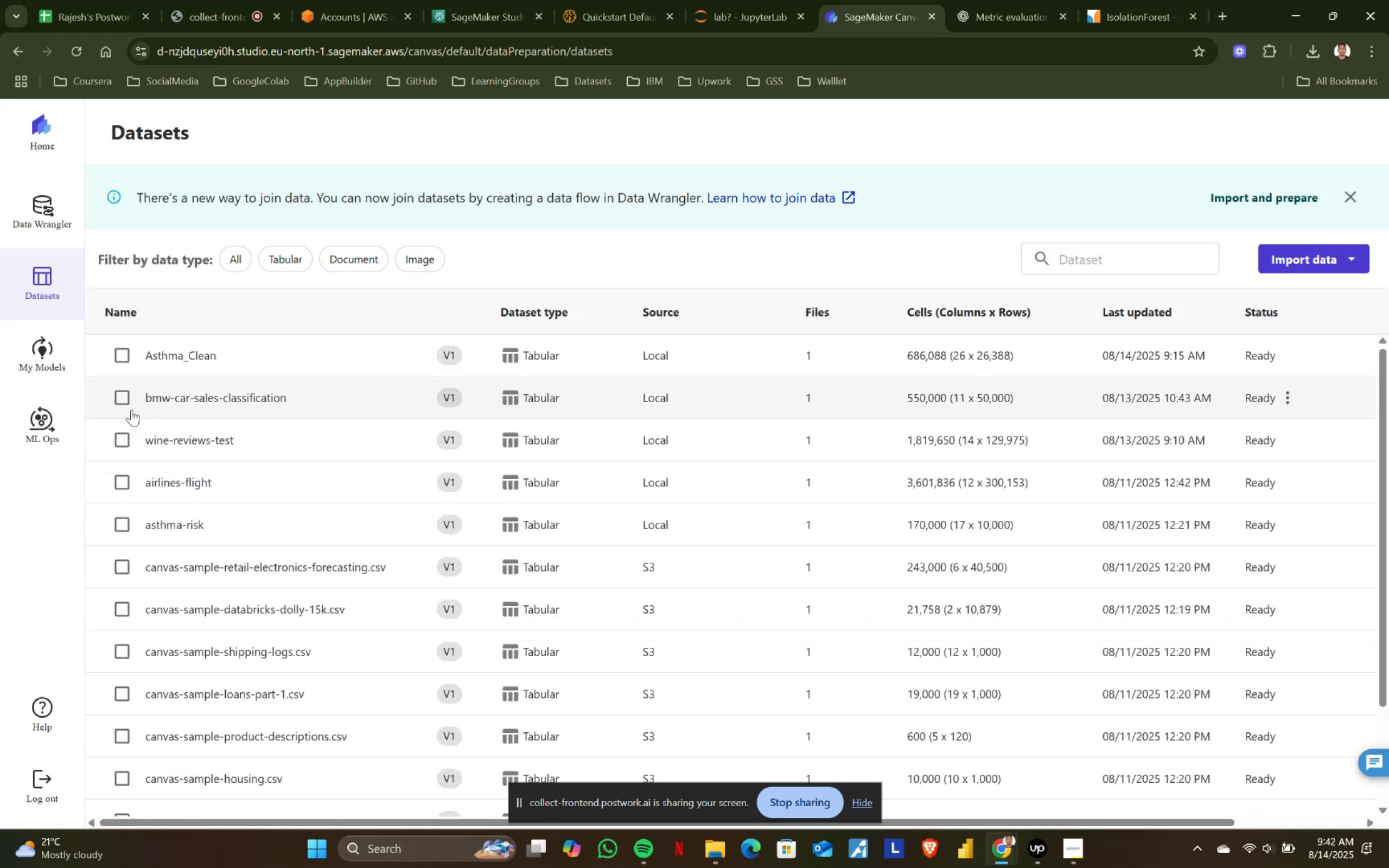 
left_click([123, 396])
 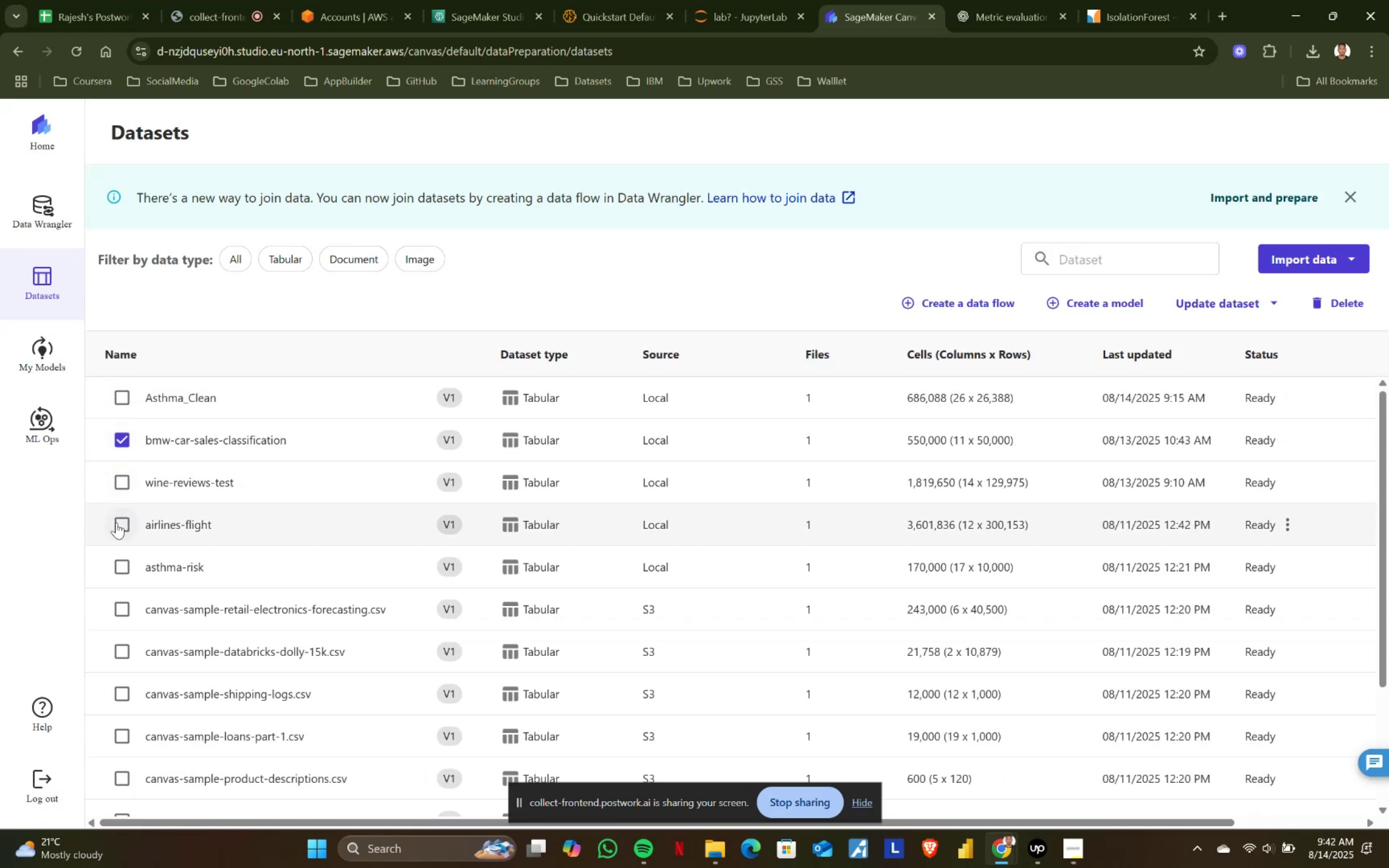 
left_click([118, 520])
 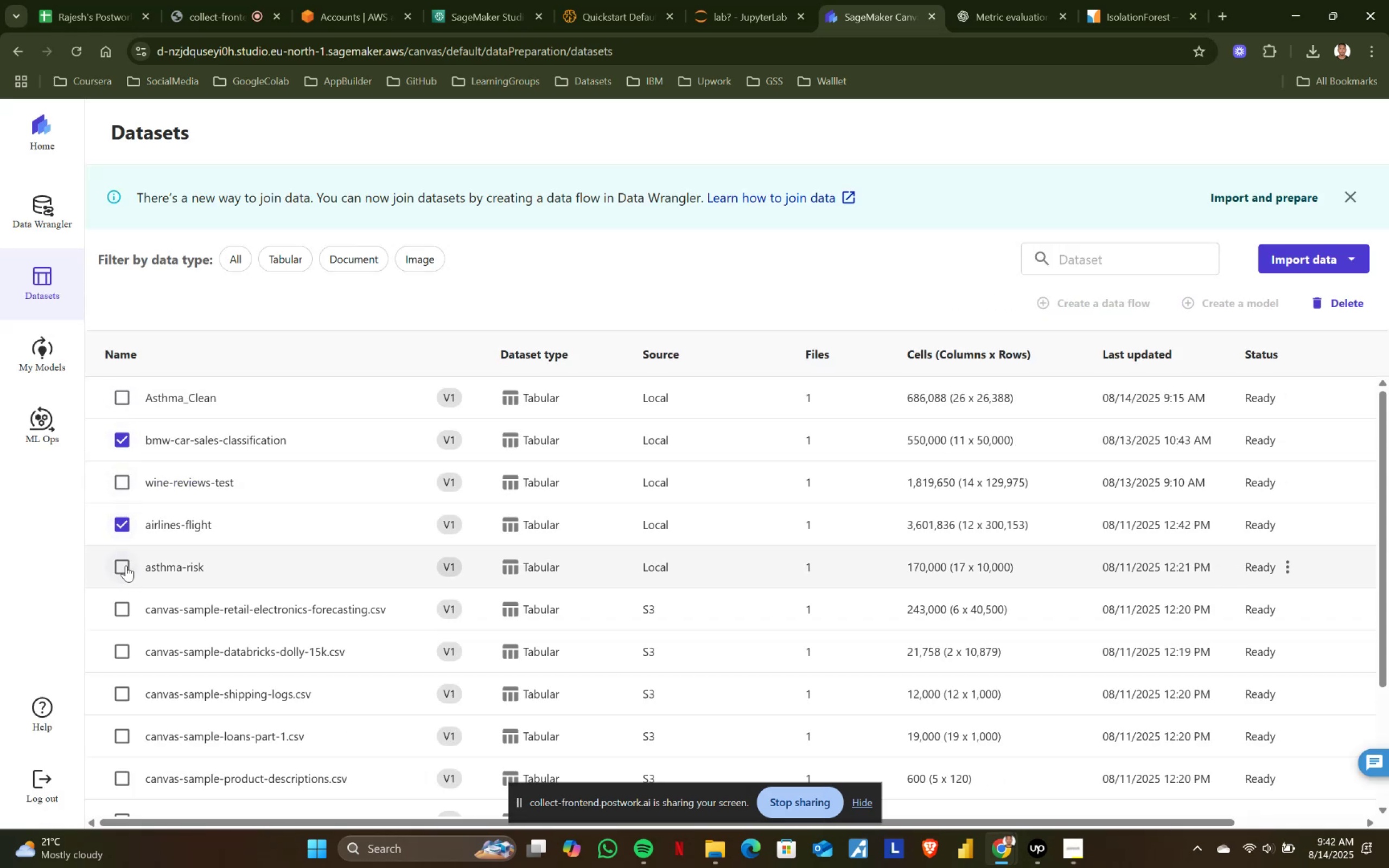 
left_click([126, 565])
 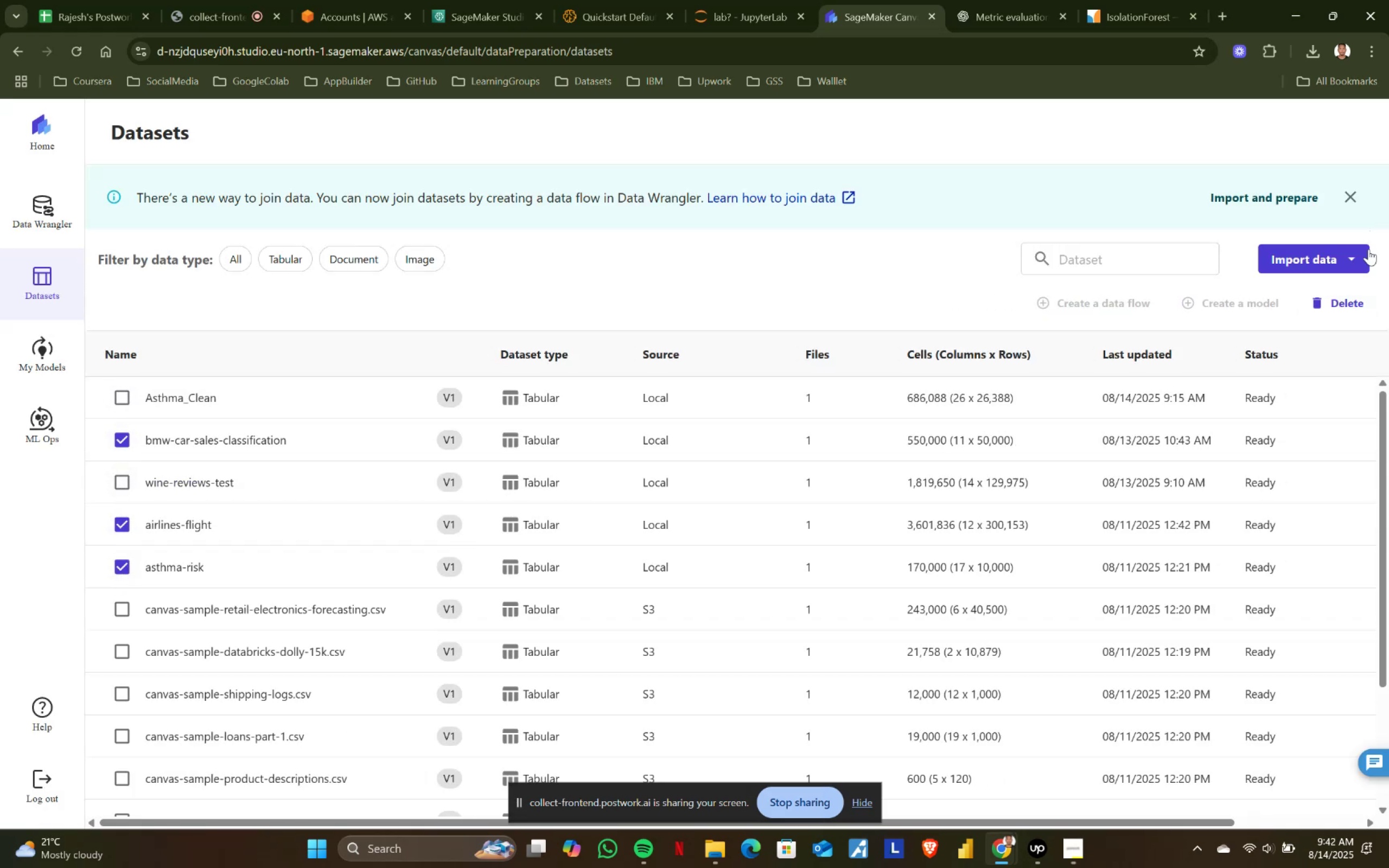 
left_click([1339, 314])
 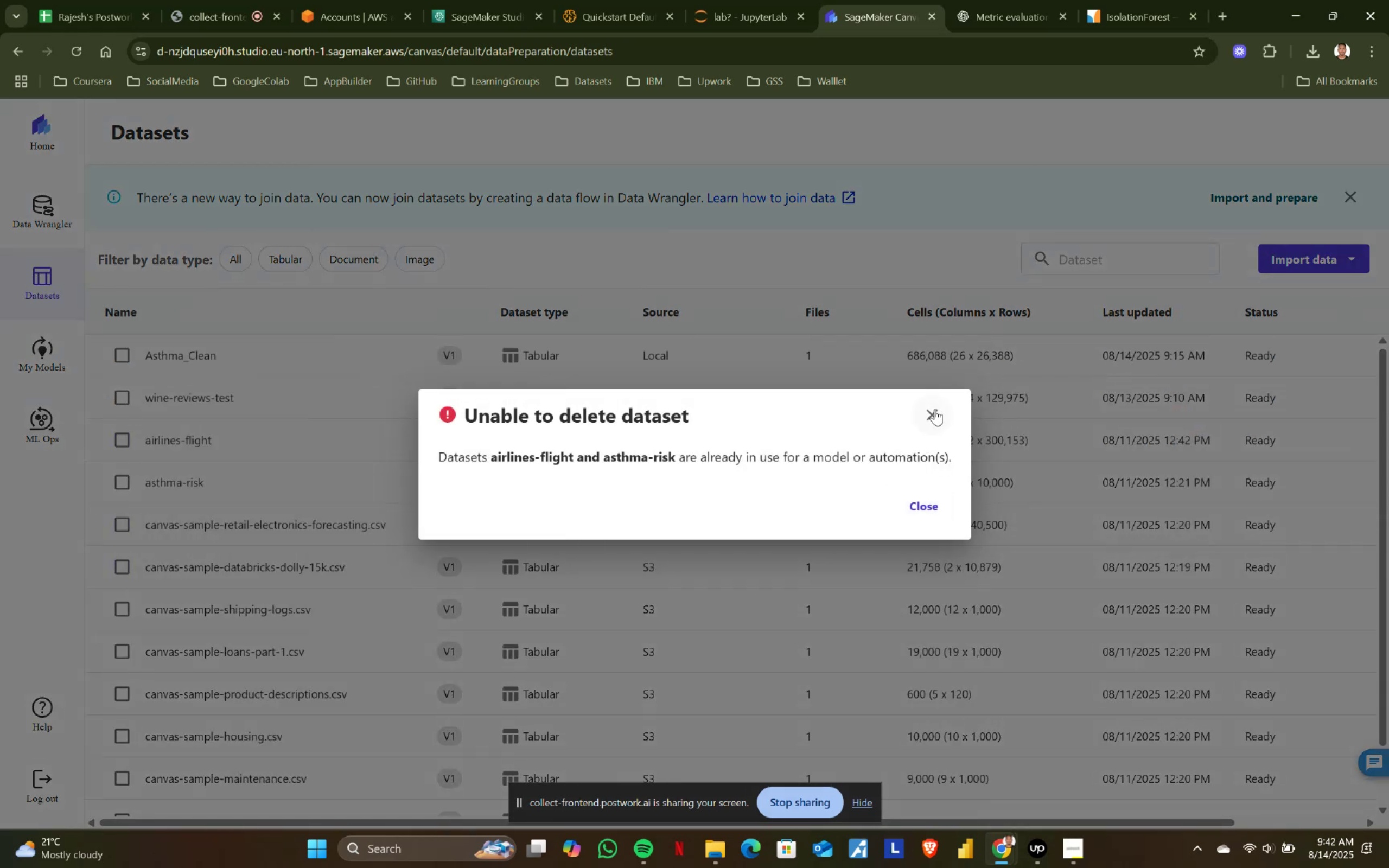 
wait(6.7)
 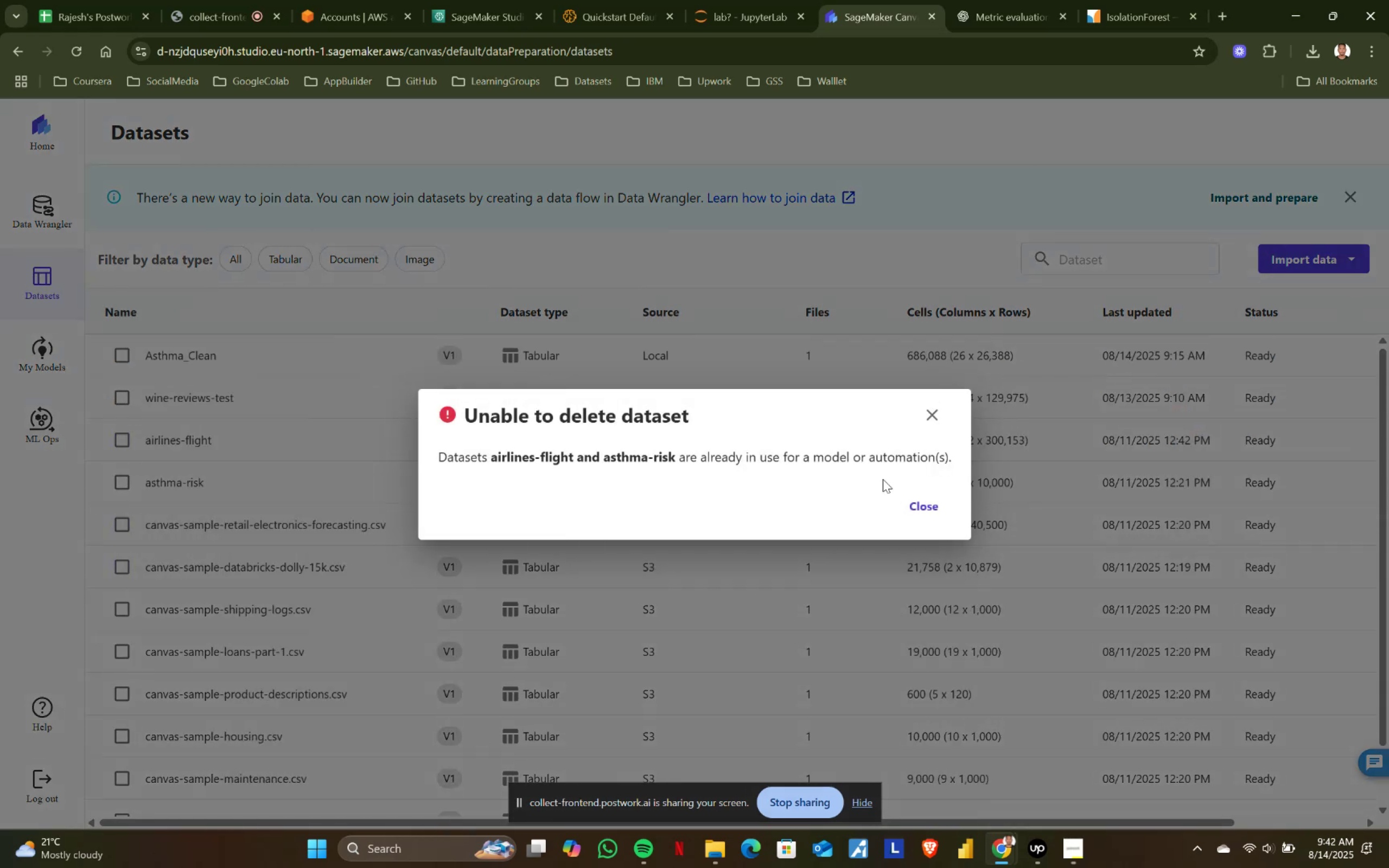 
left_click([935, 409])
 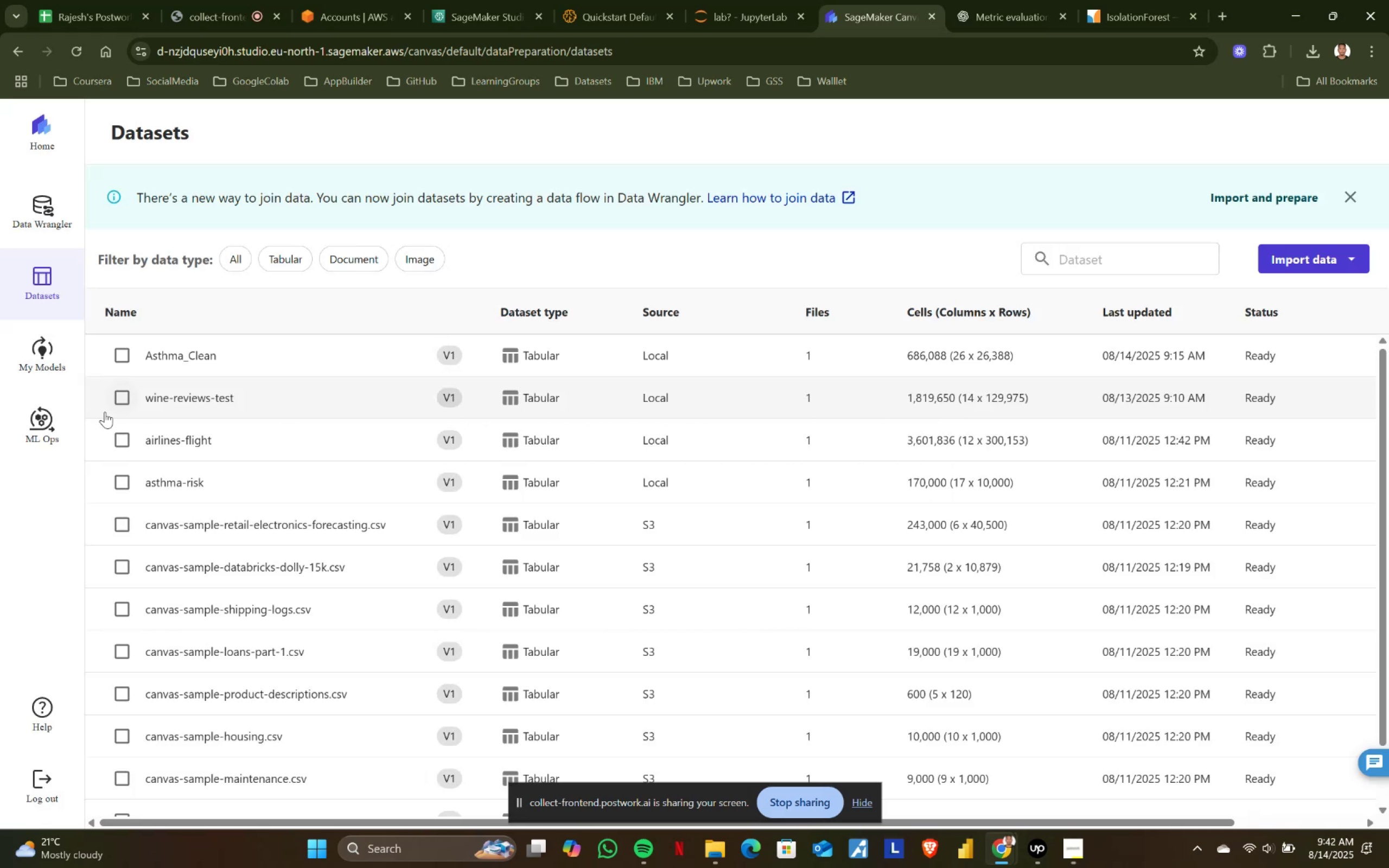 
scroll: coordinate [145, 375], scroll_direction: up, amount: 6.0
 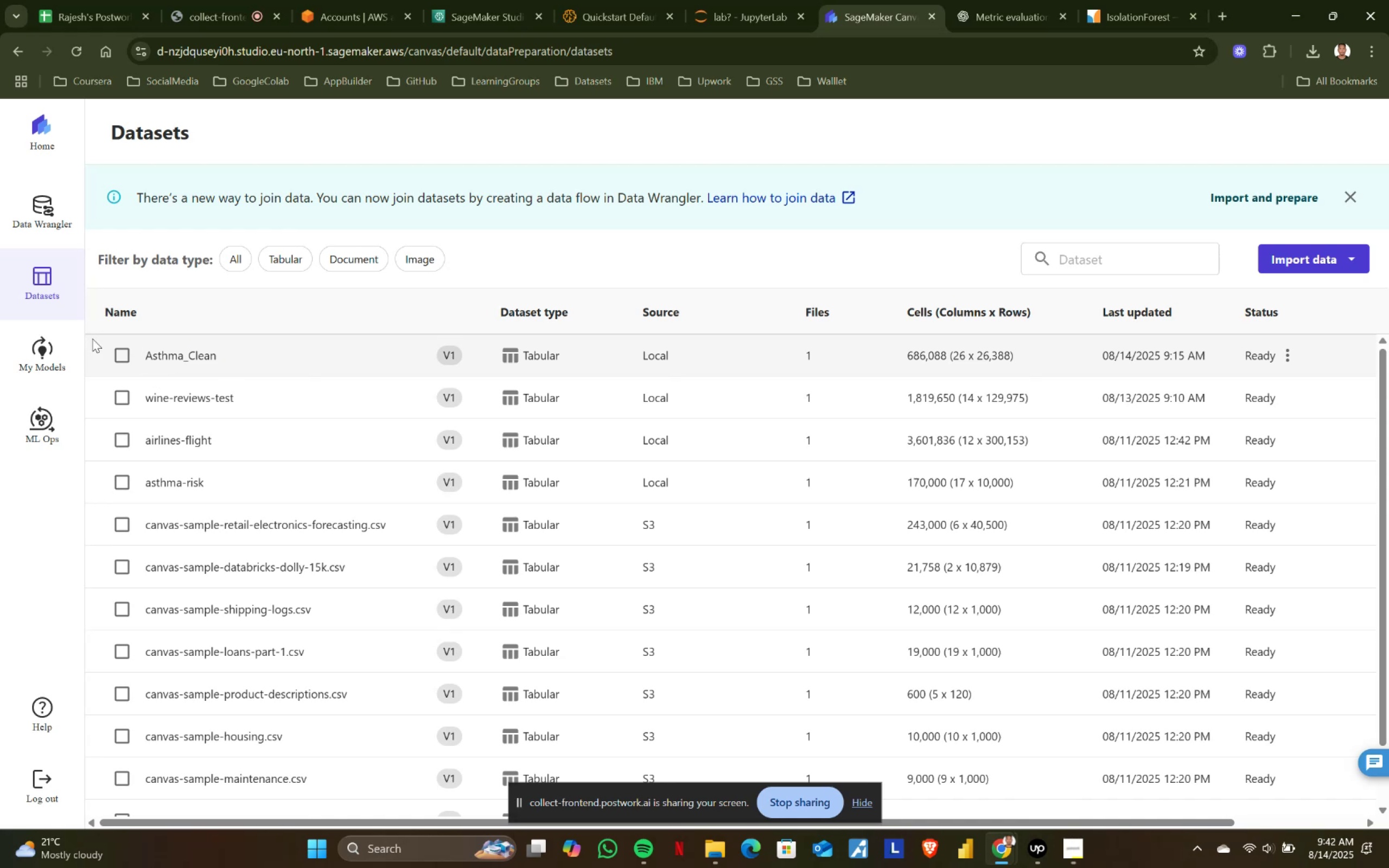 
left_click([38, 327])
 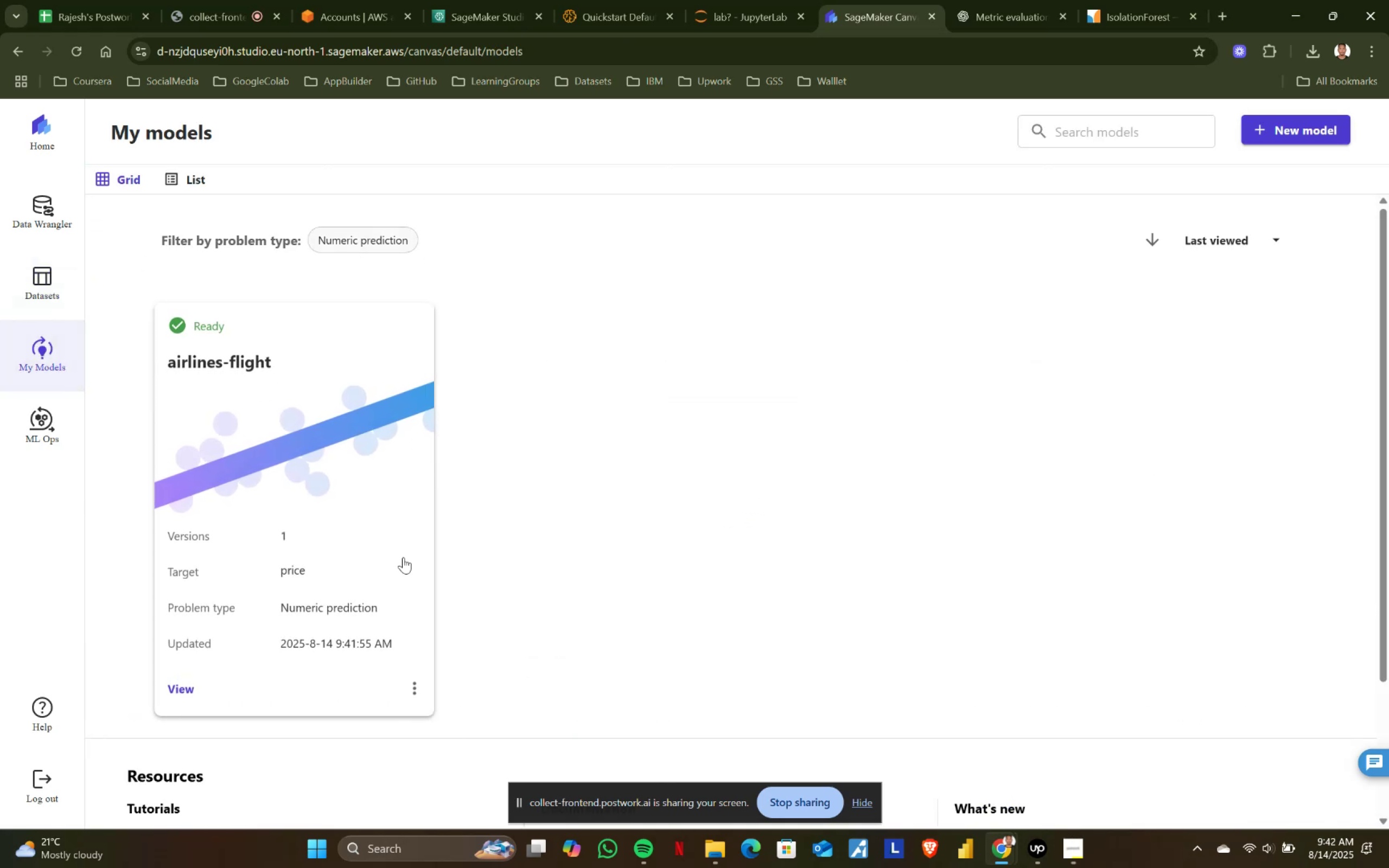 
left_click([409, 685])
 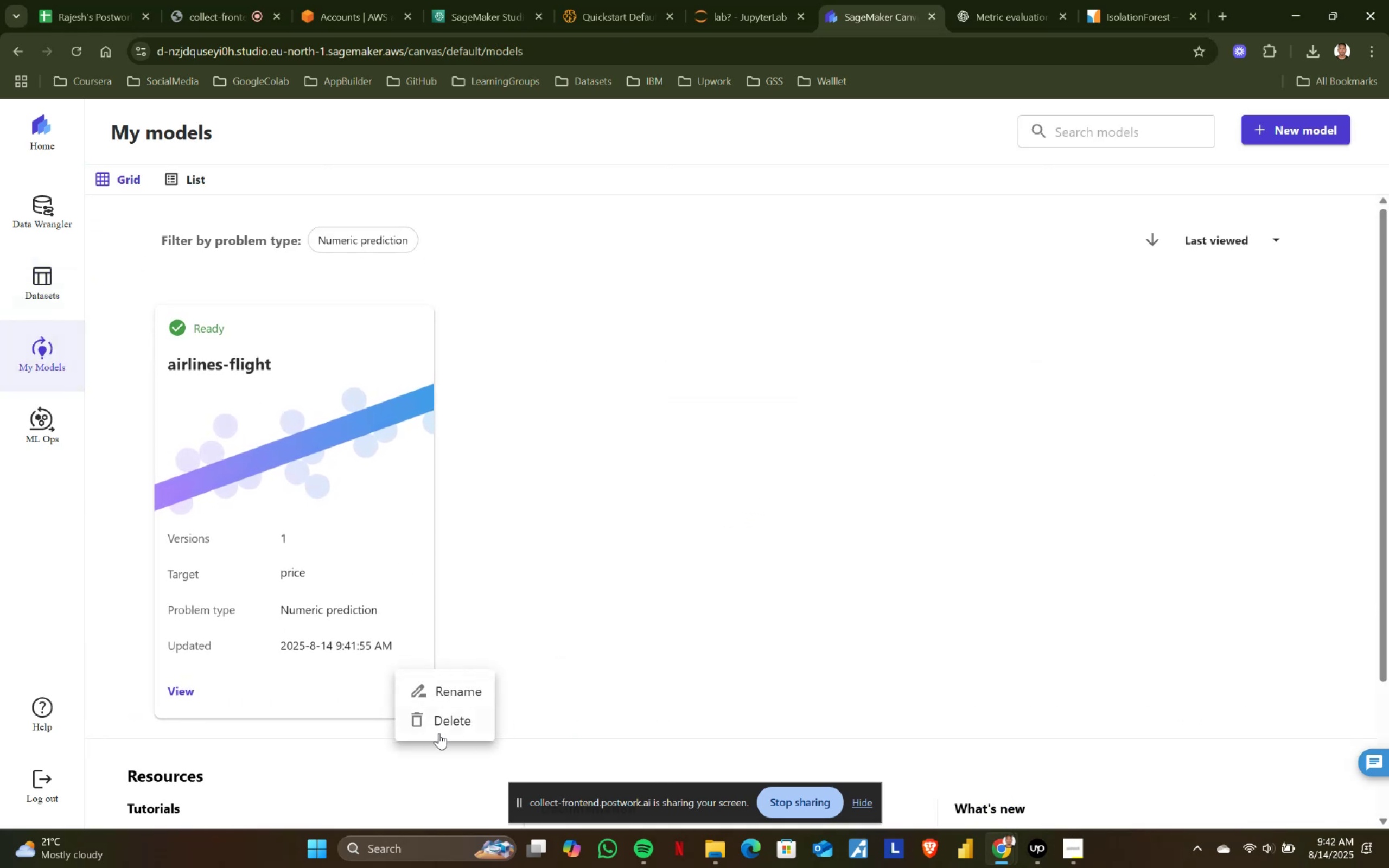 
left_click([442, 711])
 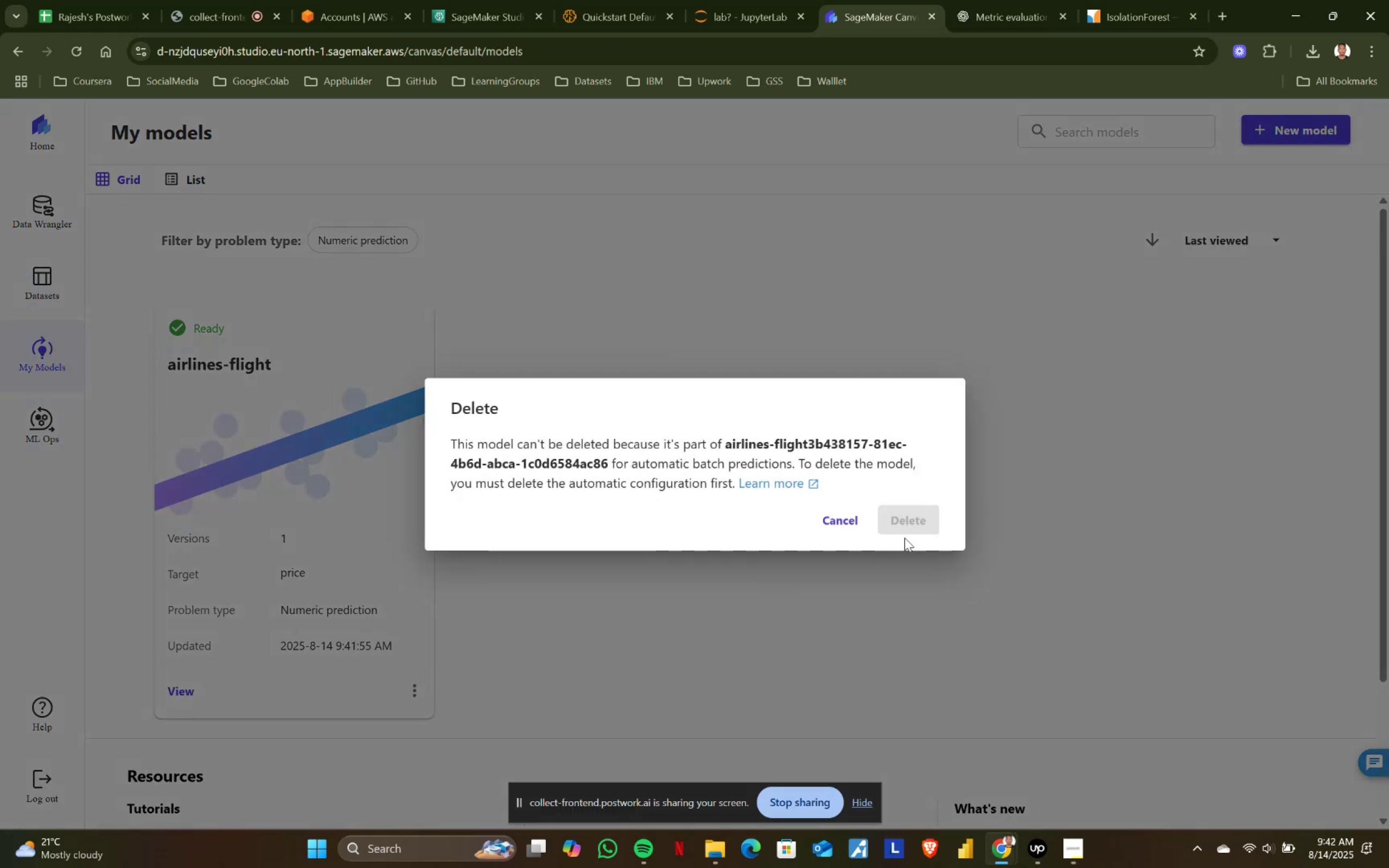 
left_click_drag(start_coordinate=[814, 523], to_coordinate=[819, 523])
 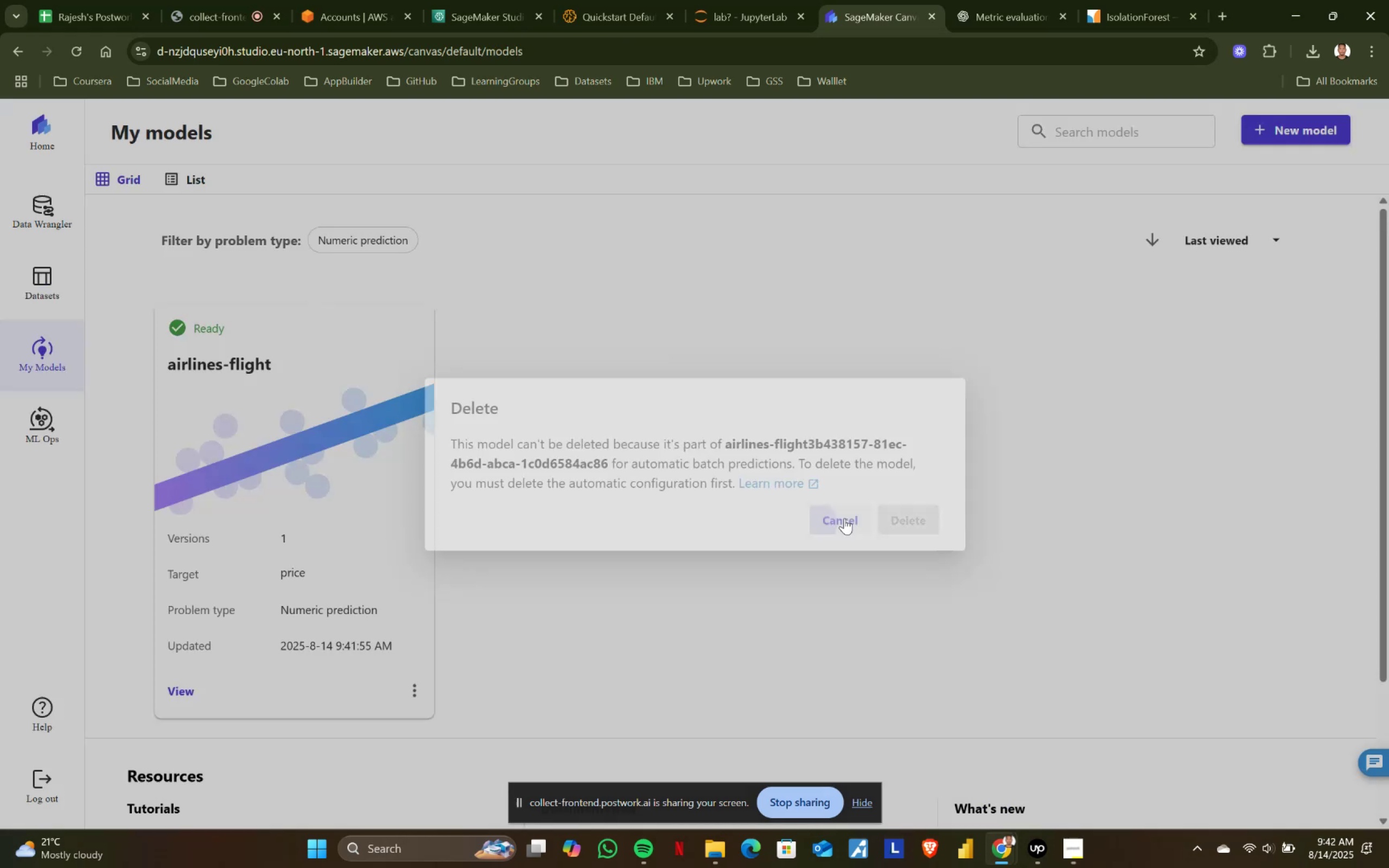 
double_click([844, 518])
 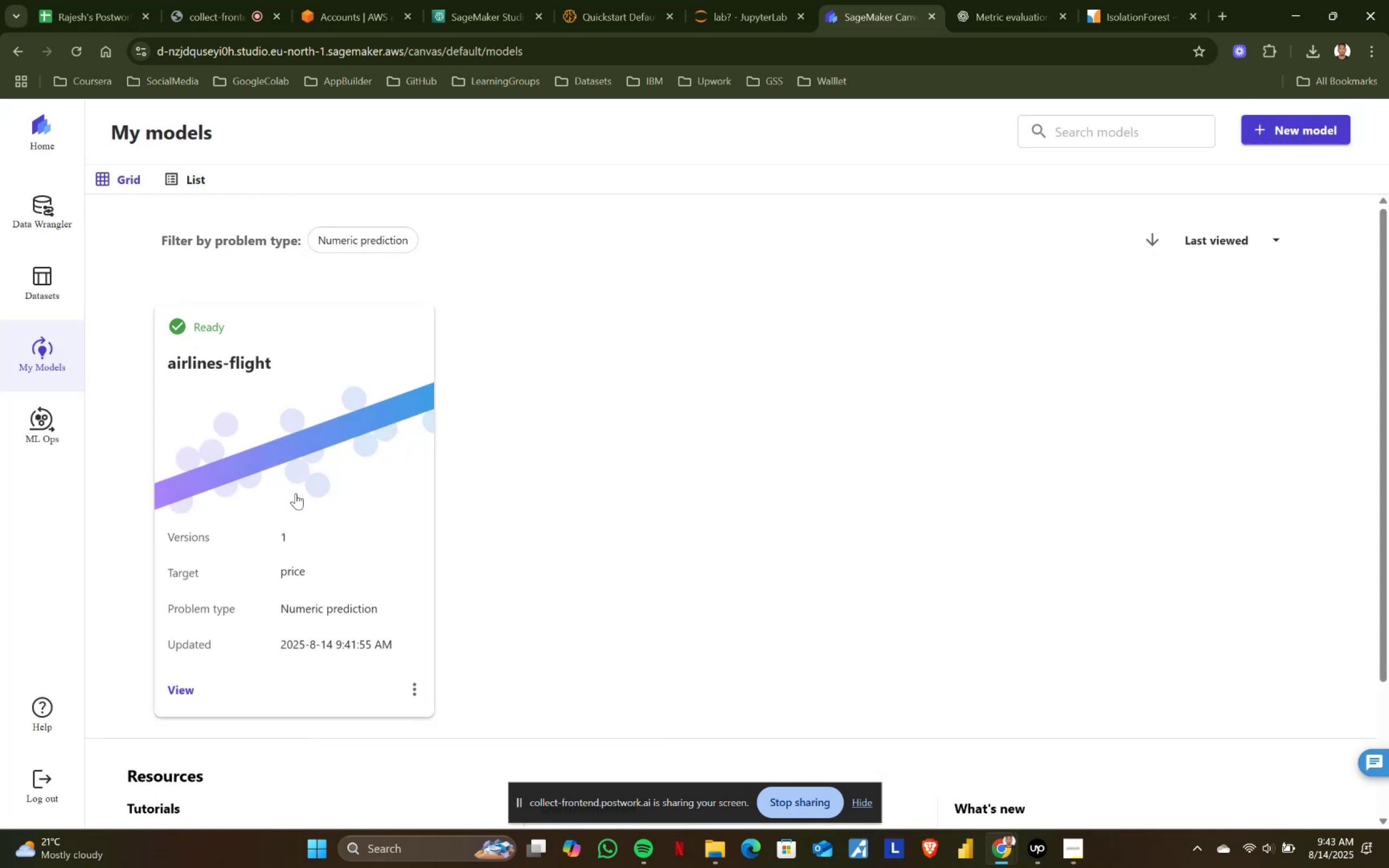 
triple_click([235, 477])
 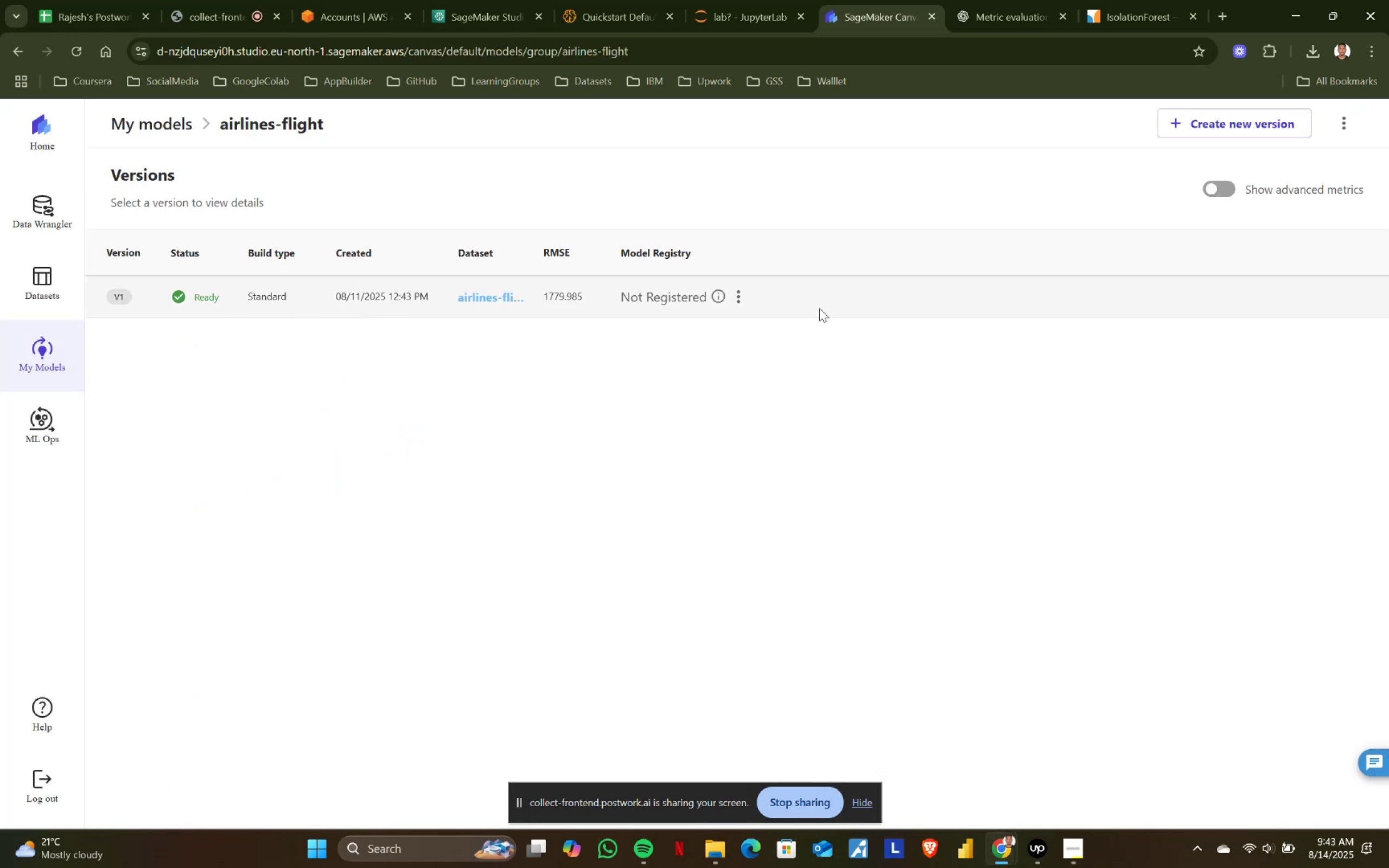 
left_click([735, 294])
 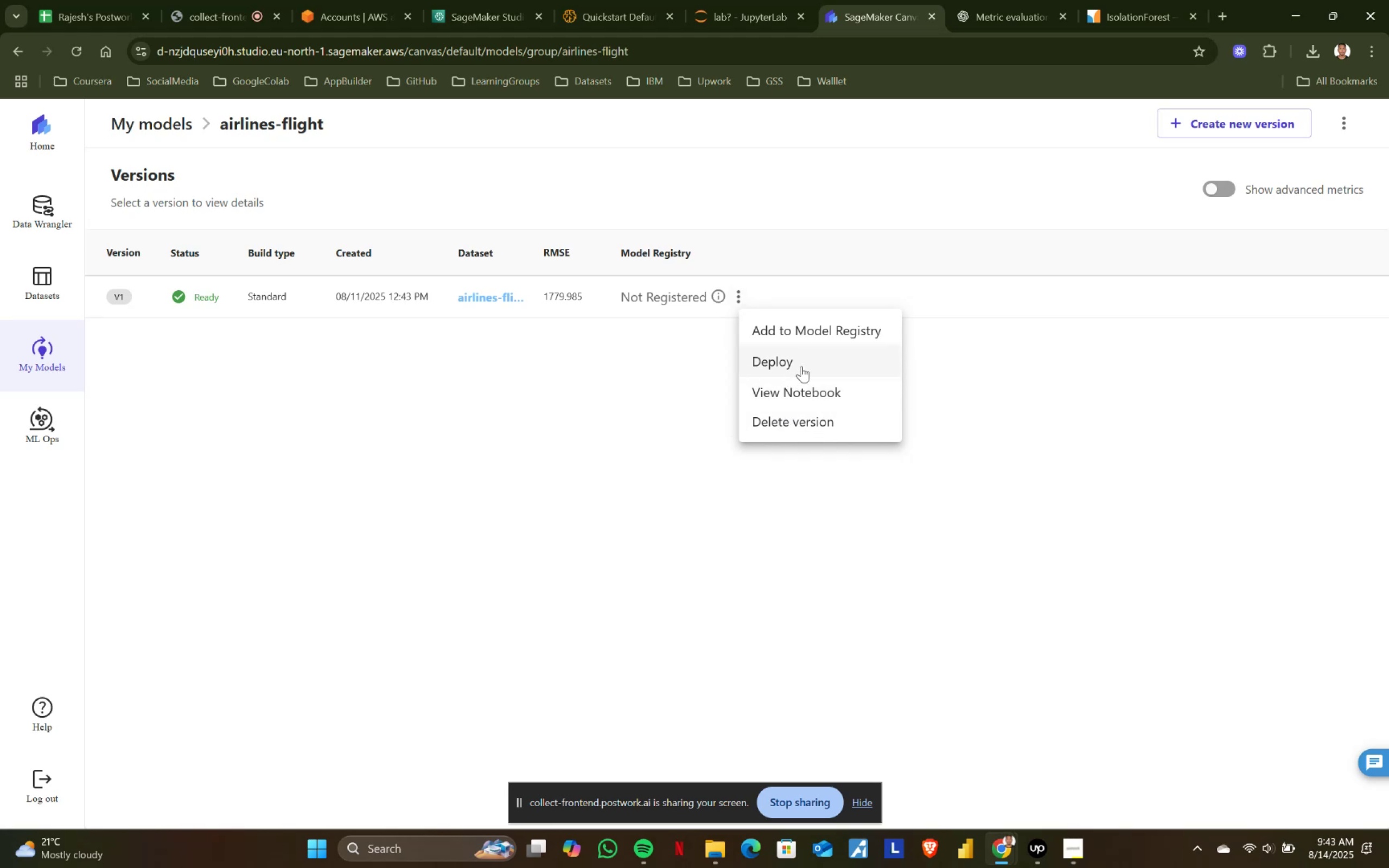 
left_click([798, 422])
 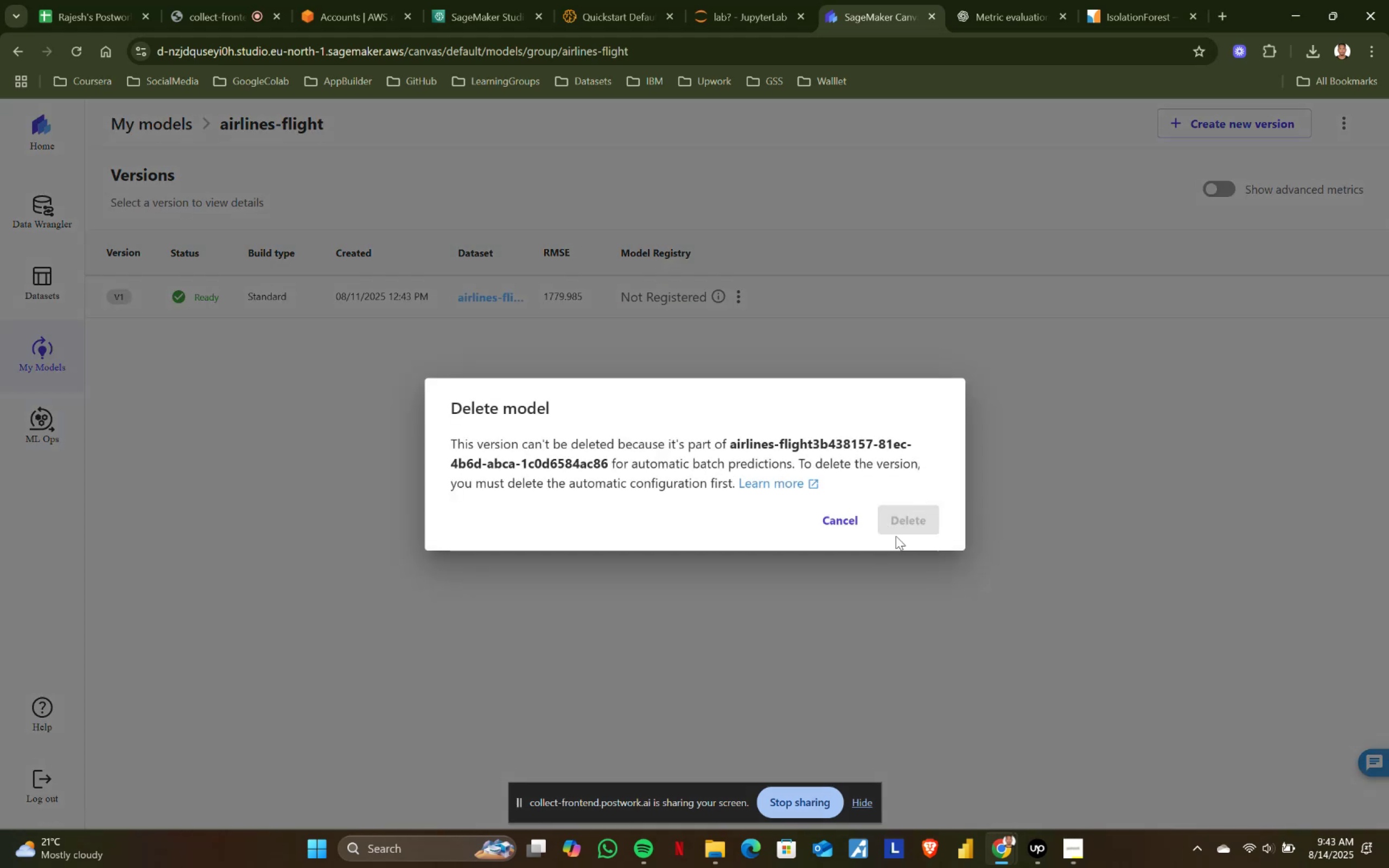 
left_click([848, 518])
 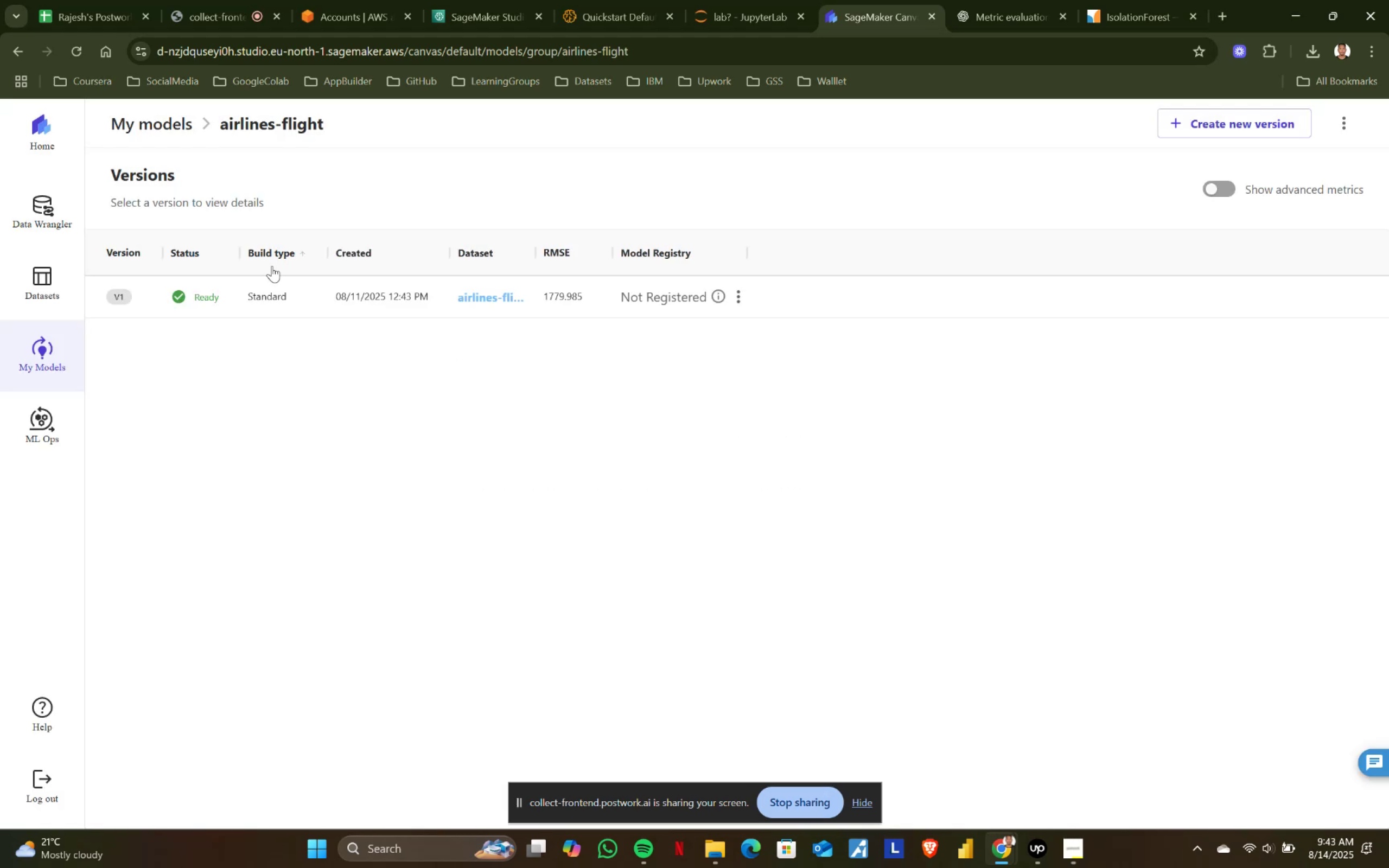 
left_click([228, 293])
 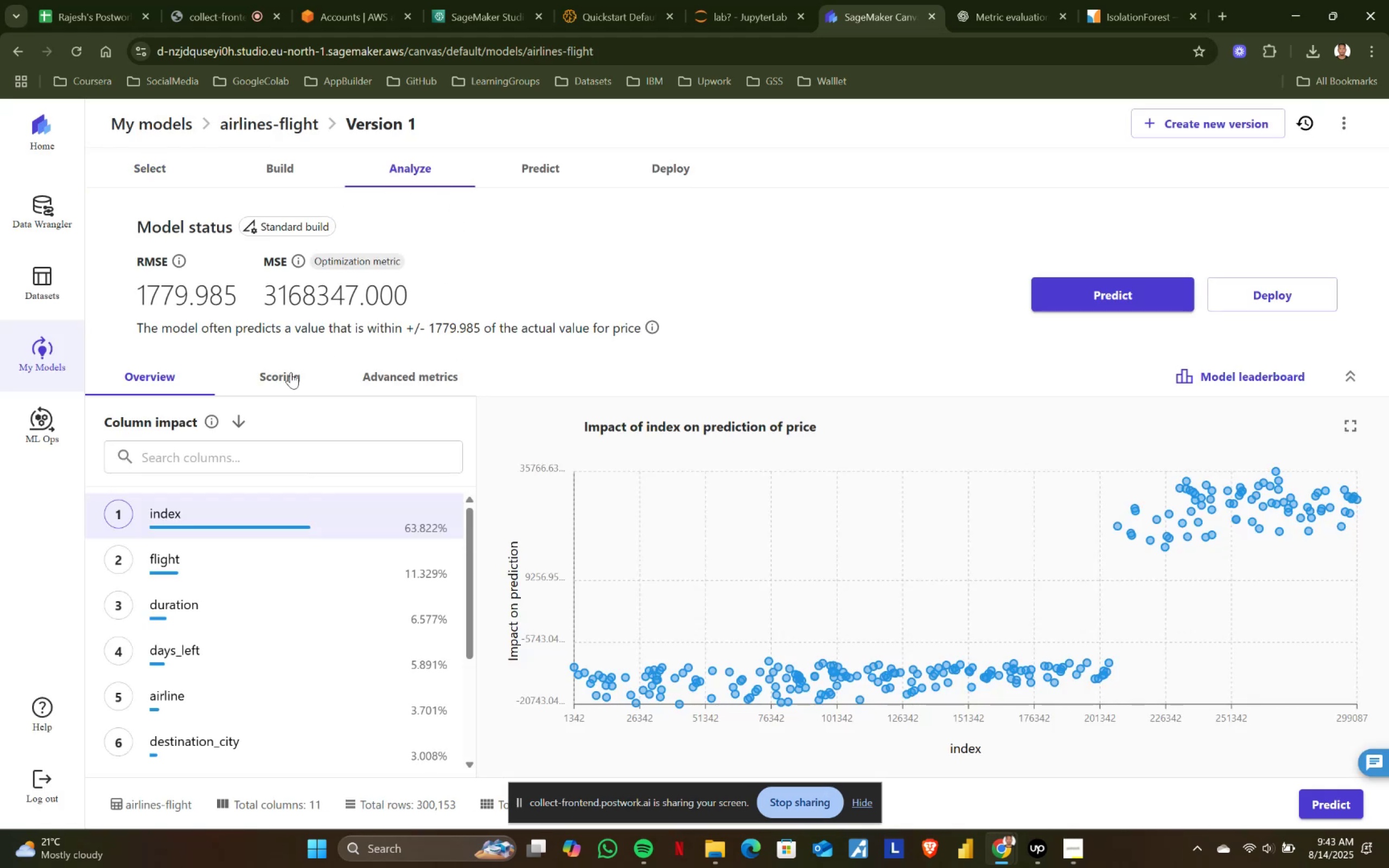 
double_click([393, 371])
 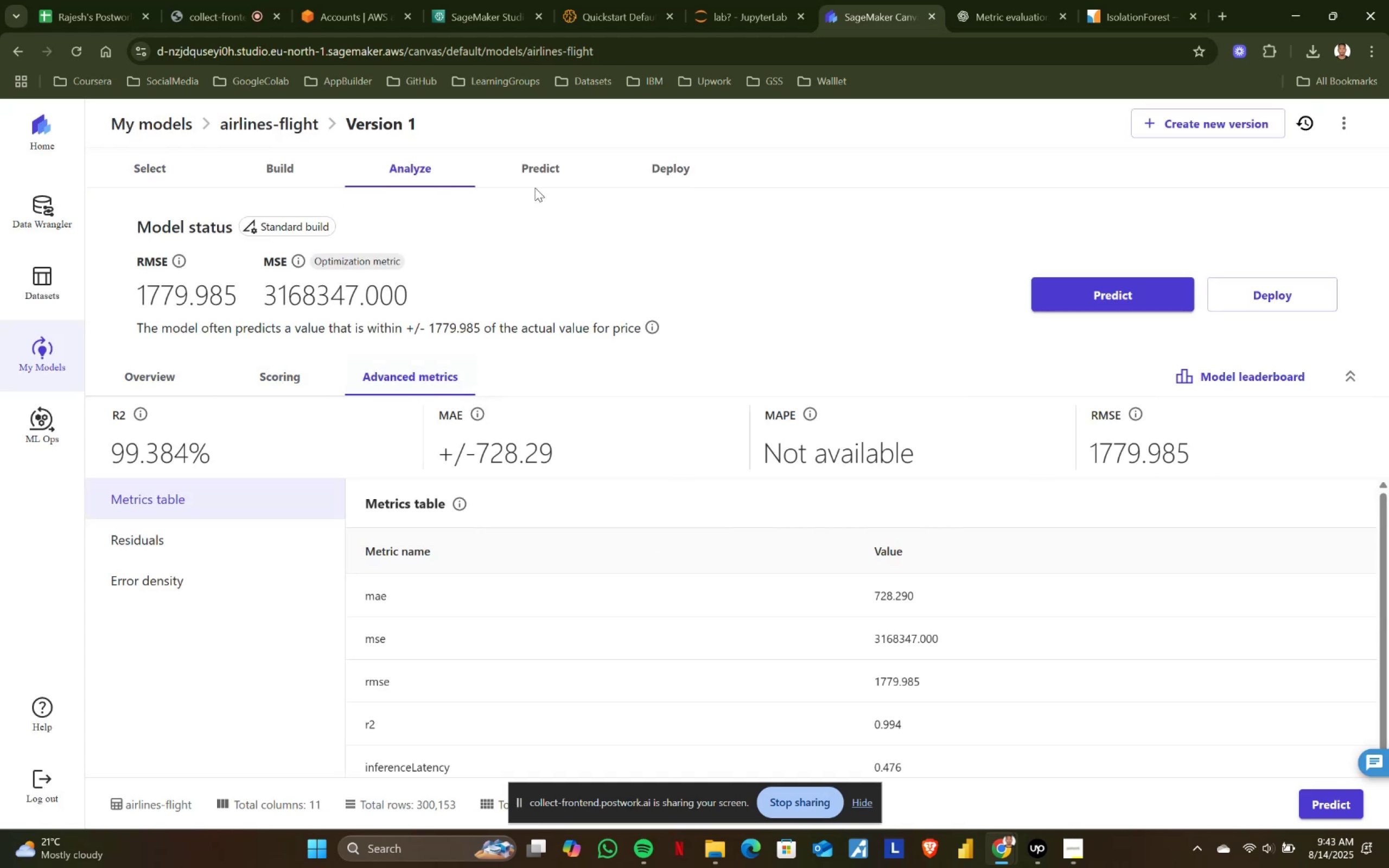 
left_click([543, 165])
 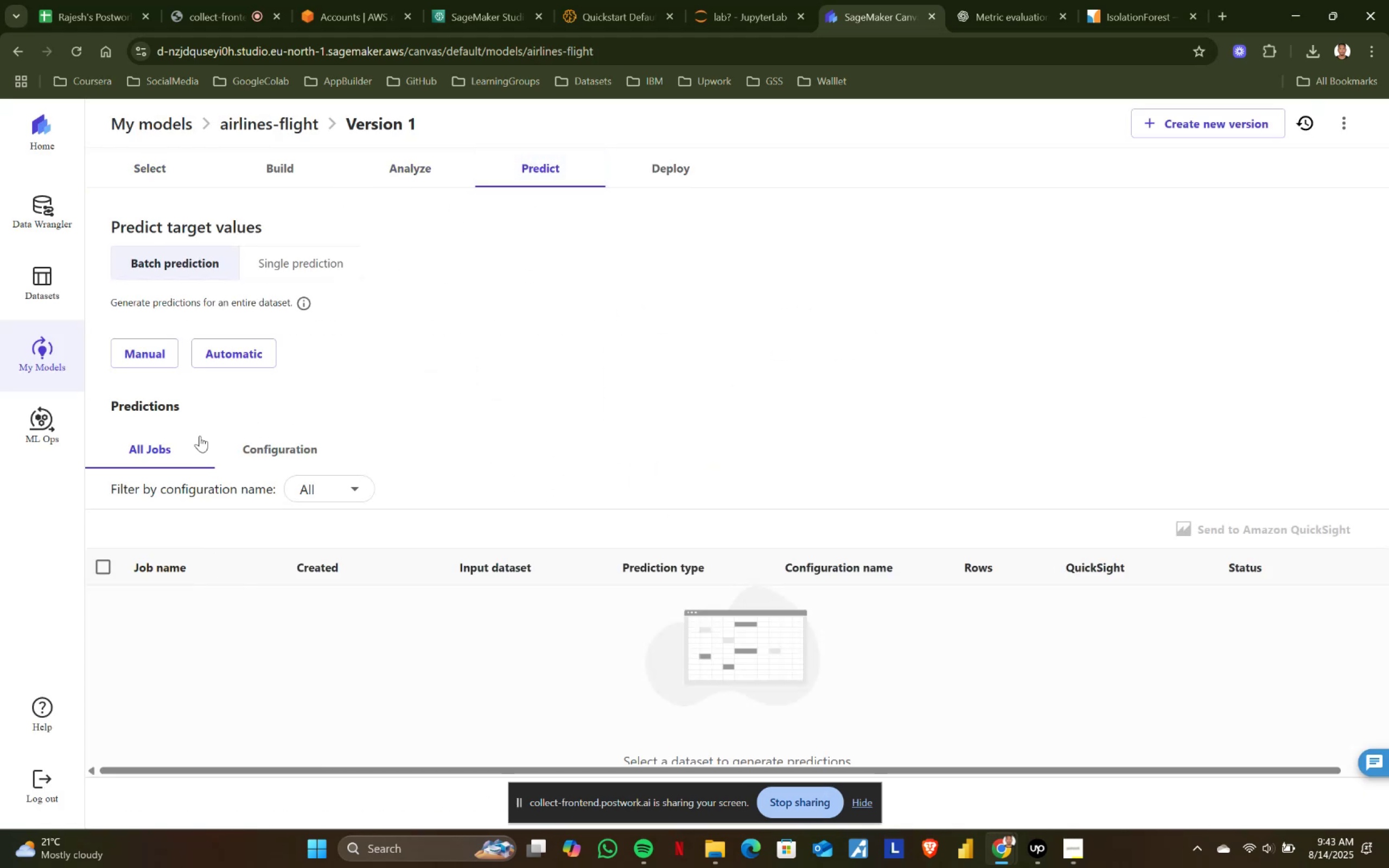 
left_click([163, 355])
 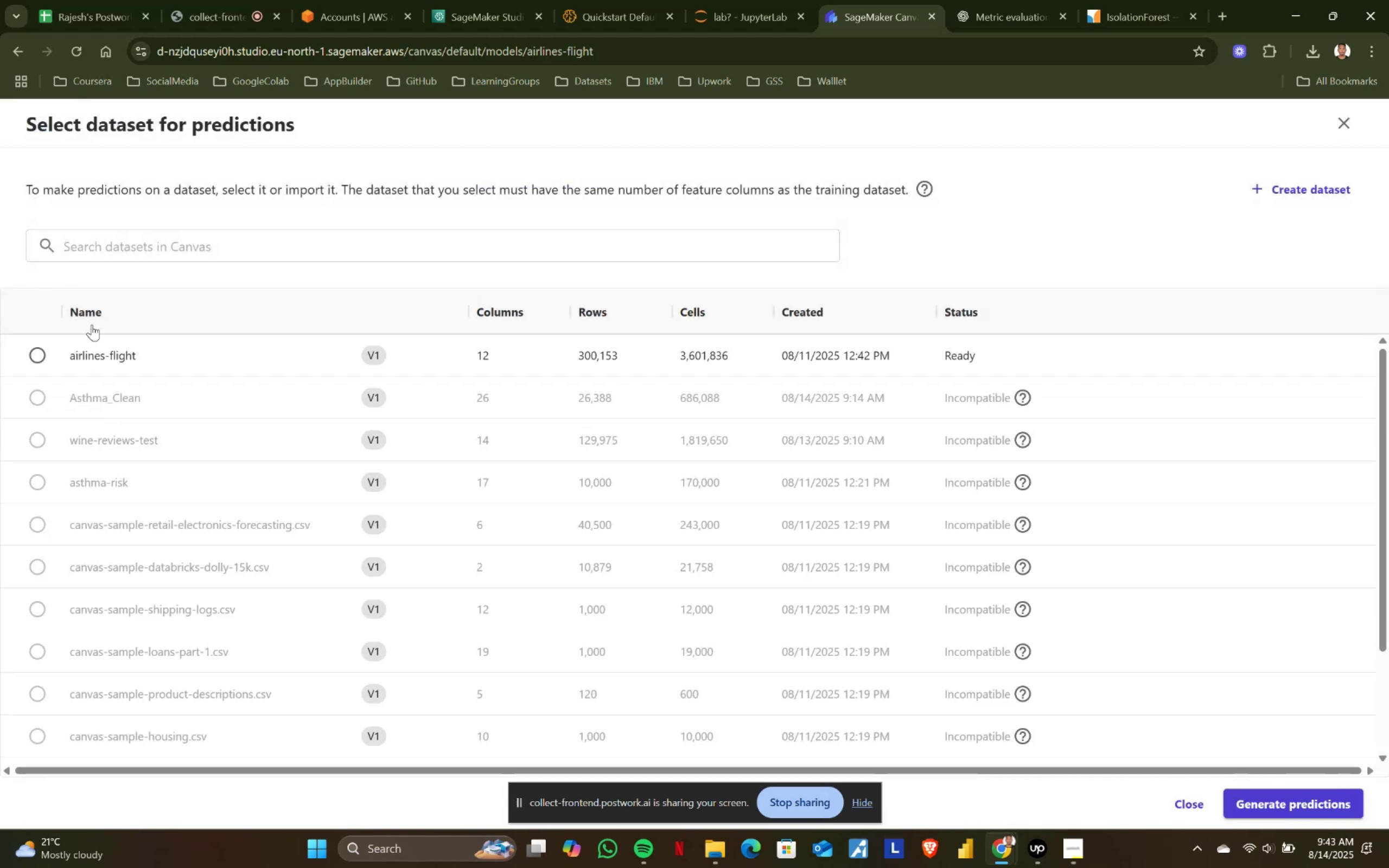 
left_click([31, 356])
 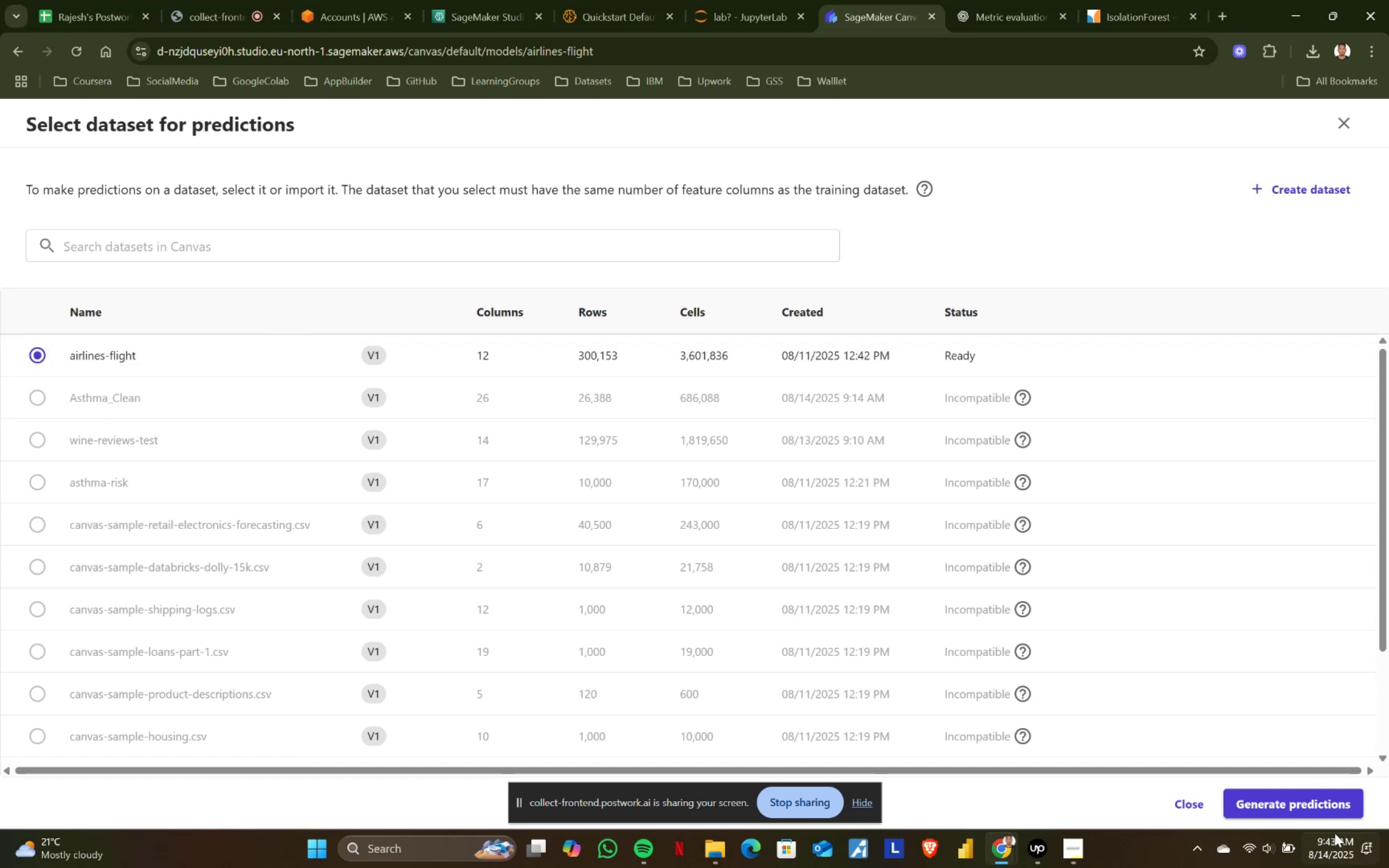 
left_click([1316, 807])
 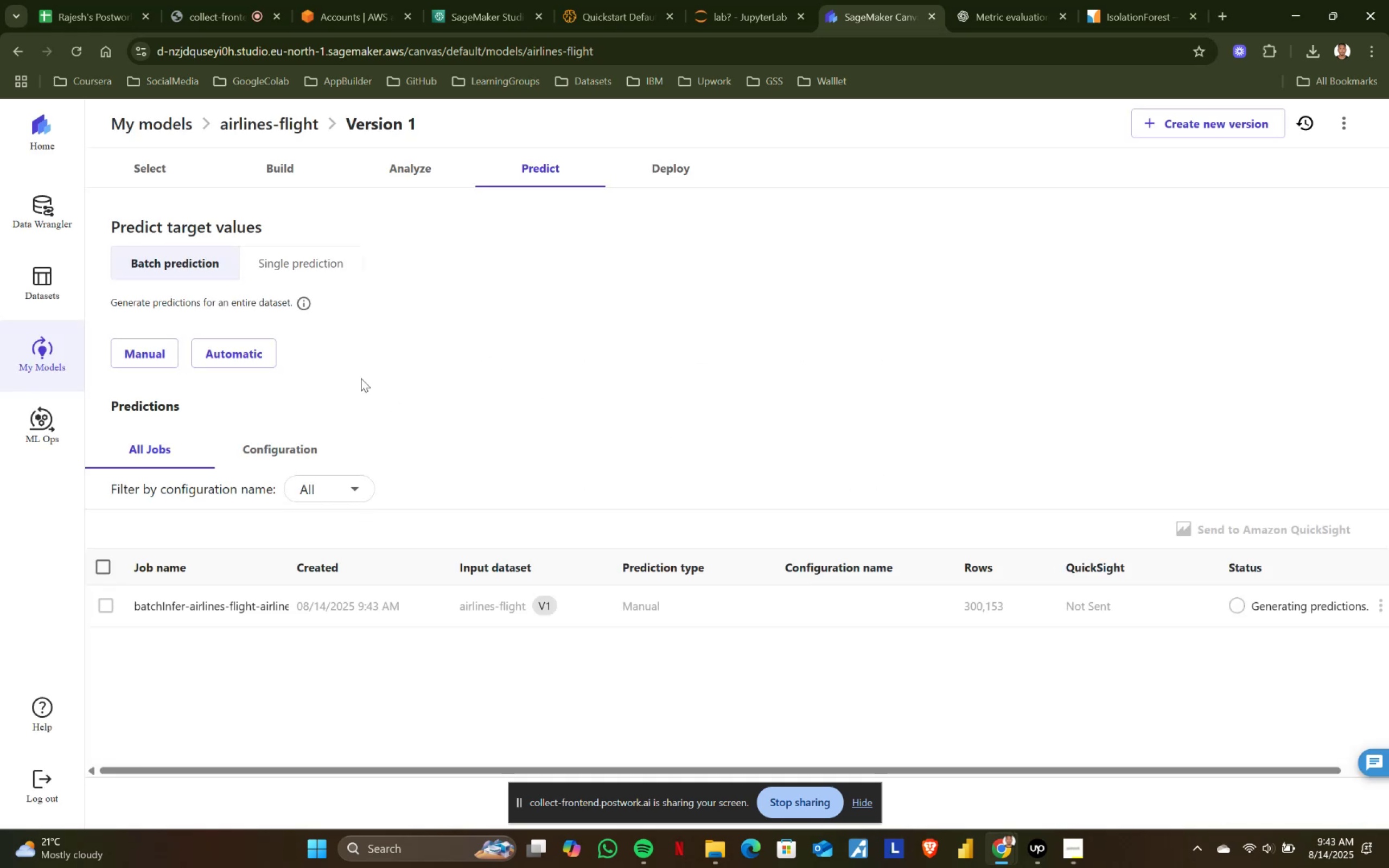 
left_click([135, 125])
 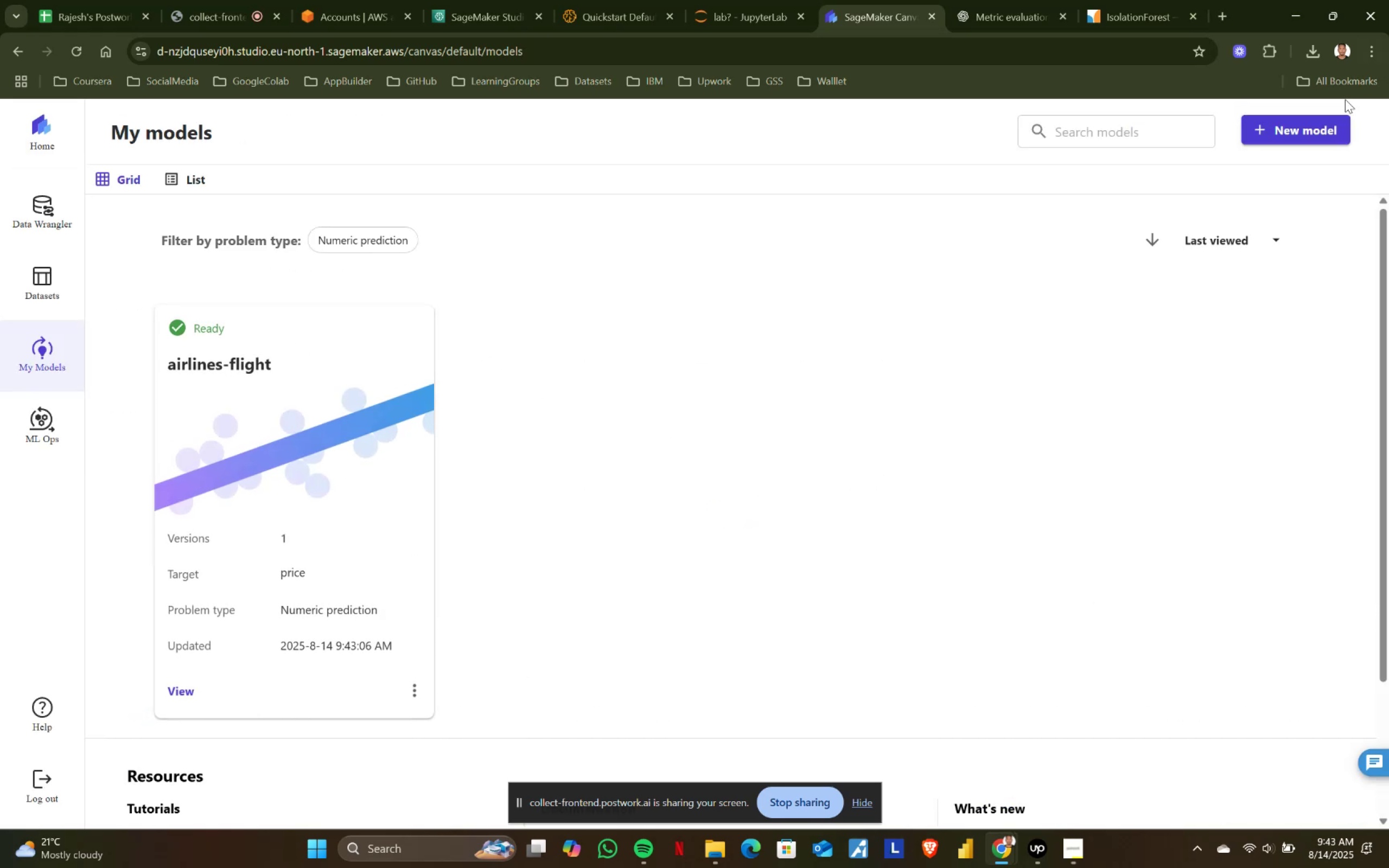 
left_click([1295, 114])
 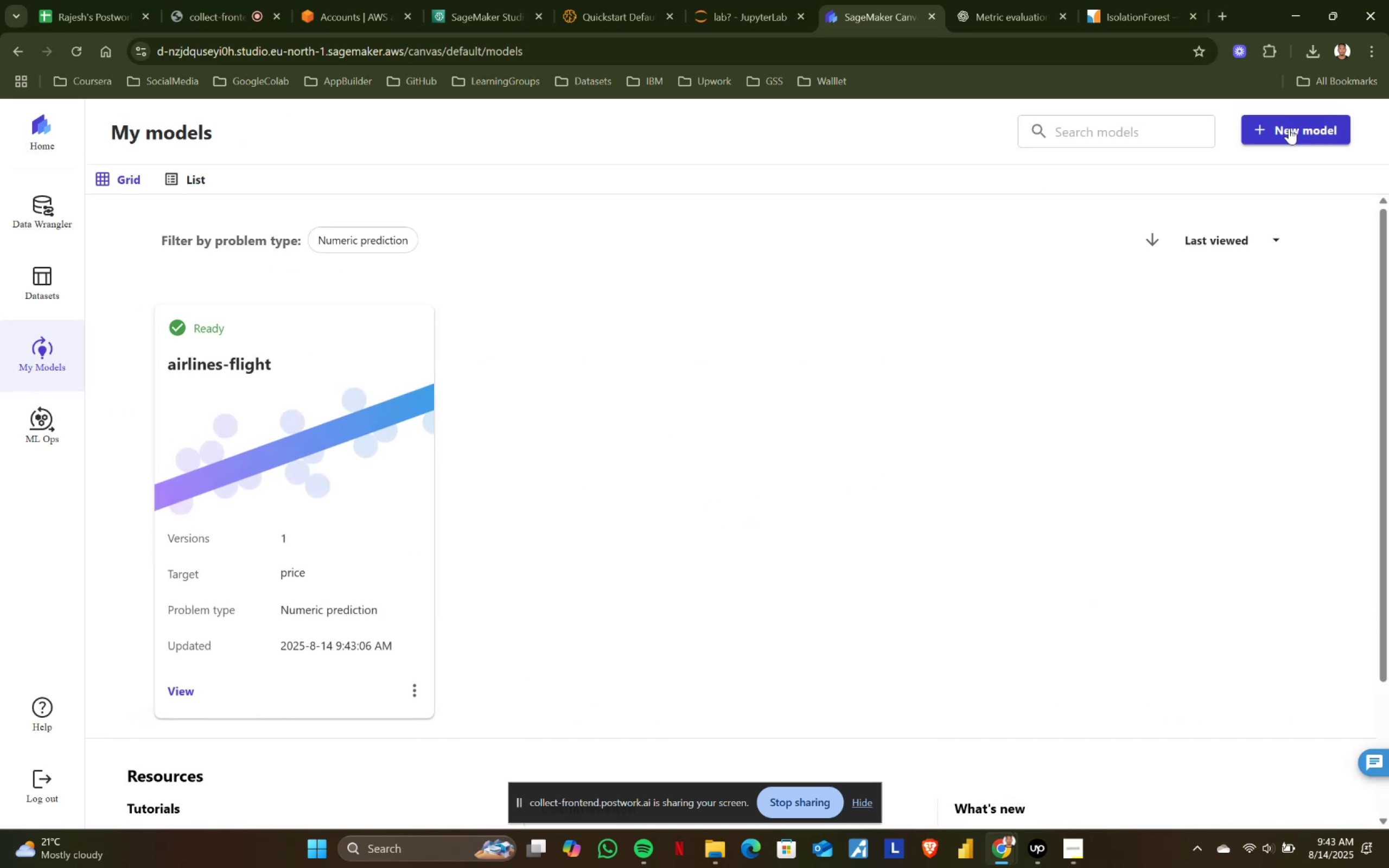 
left_click([1289, 129])
 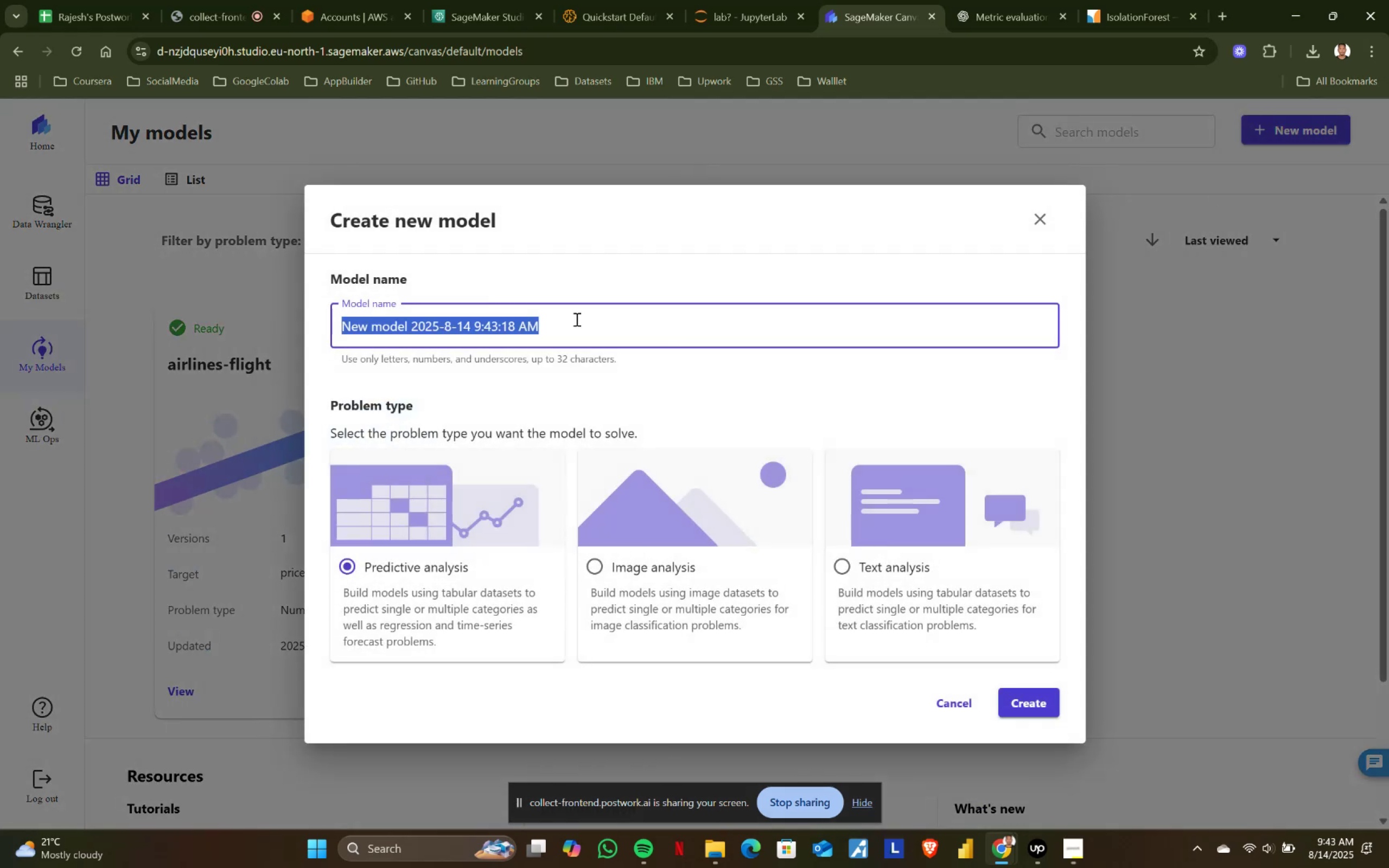 
type(Asthma_Risk)
 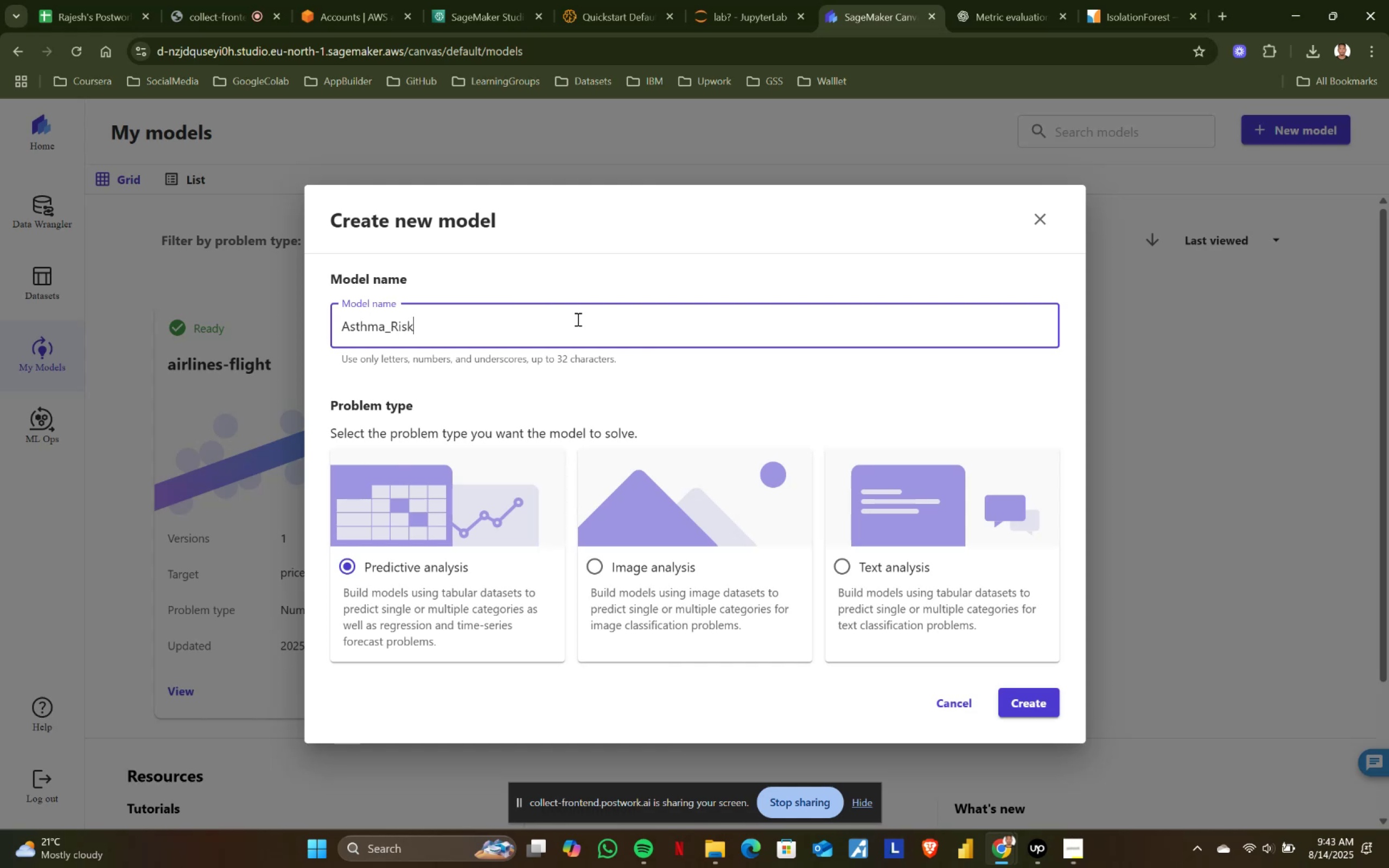 
left_click([1043, 701])
 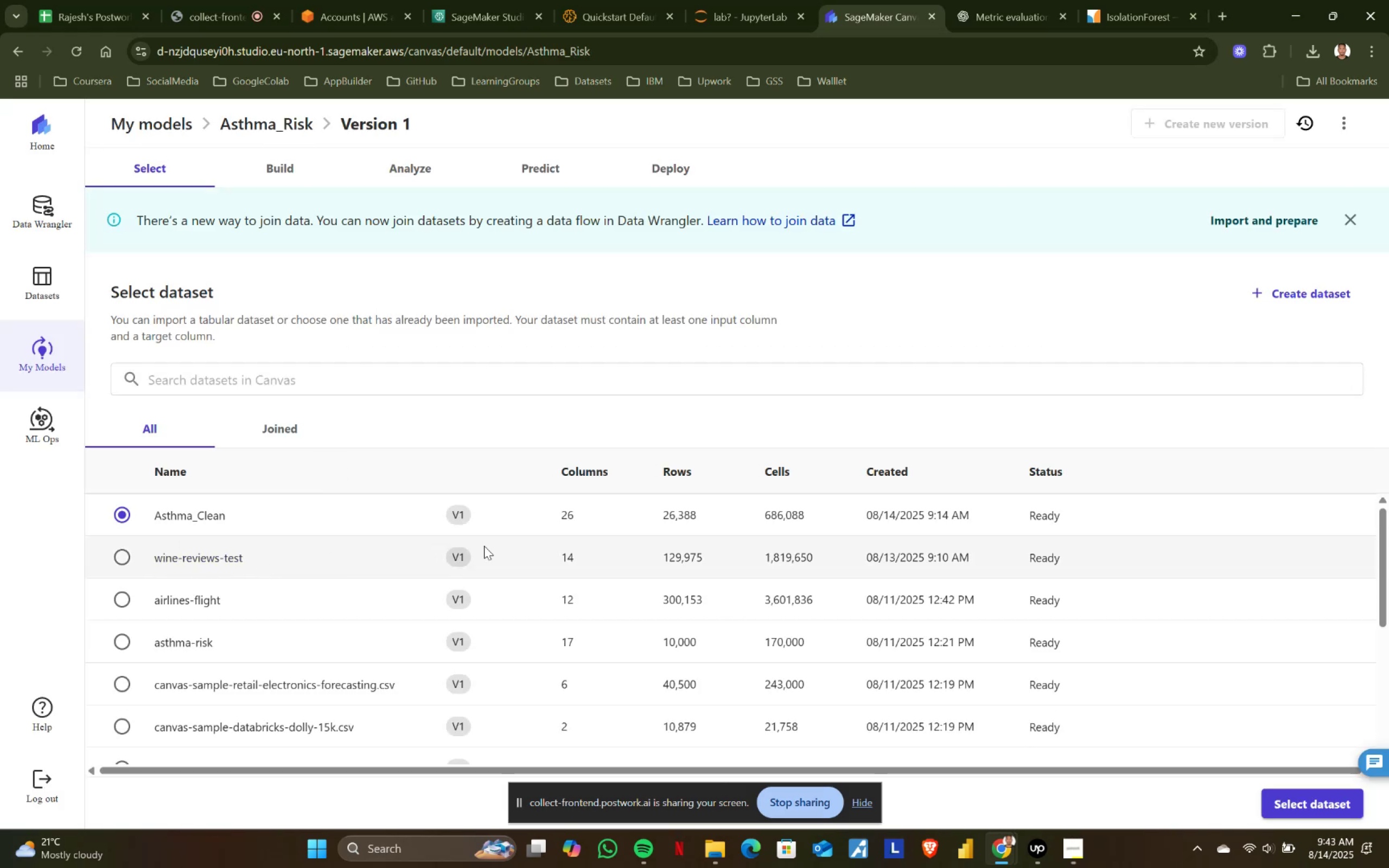 
left_click([1295, 801])
 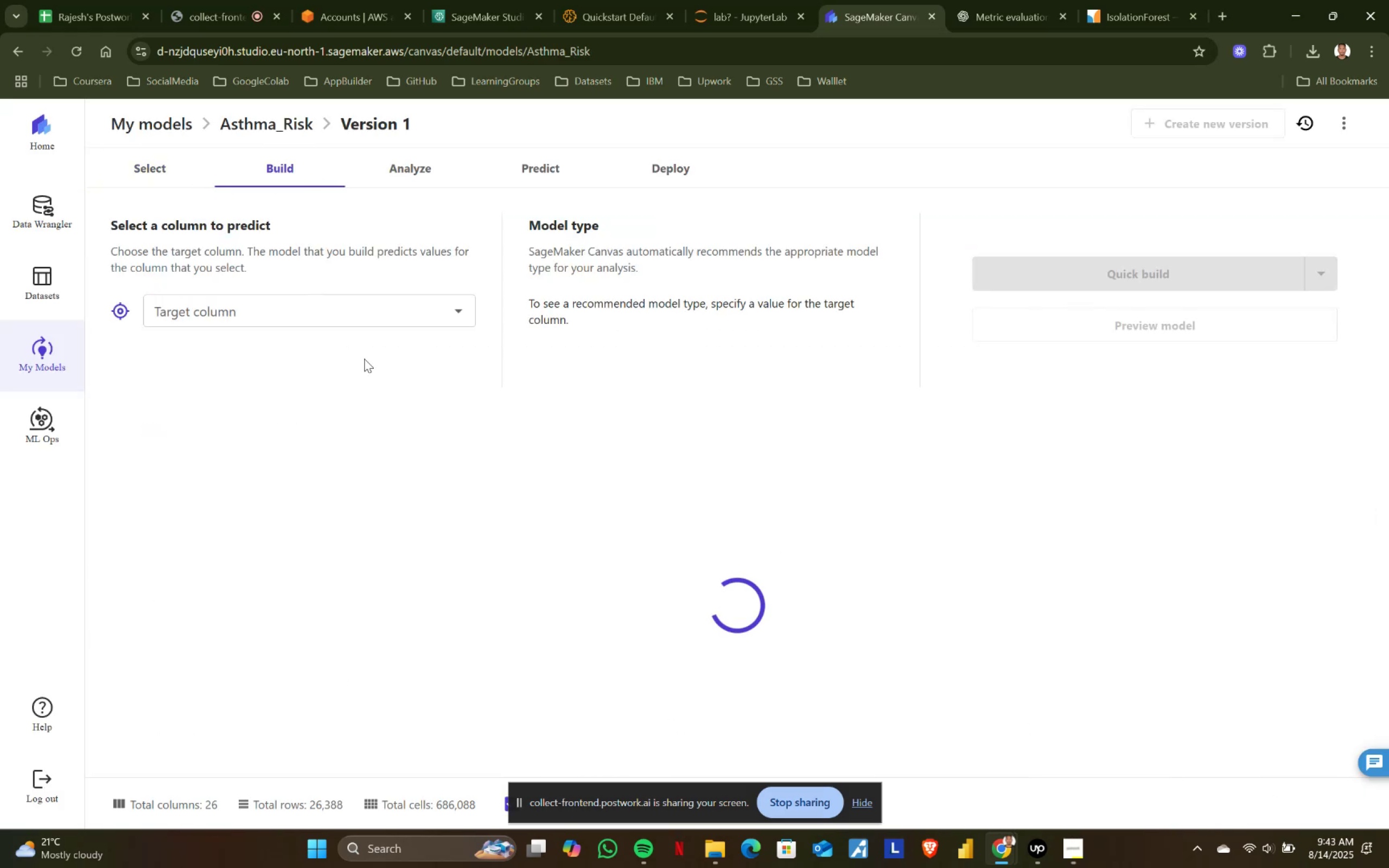 
left_click([317, 302])
 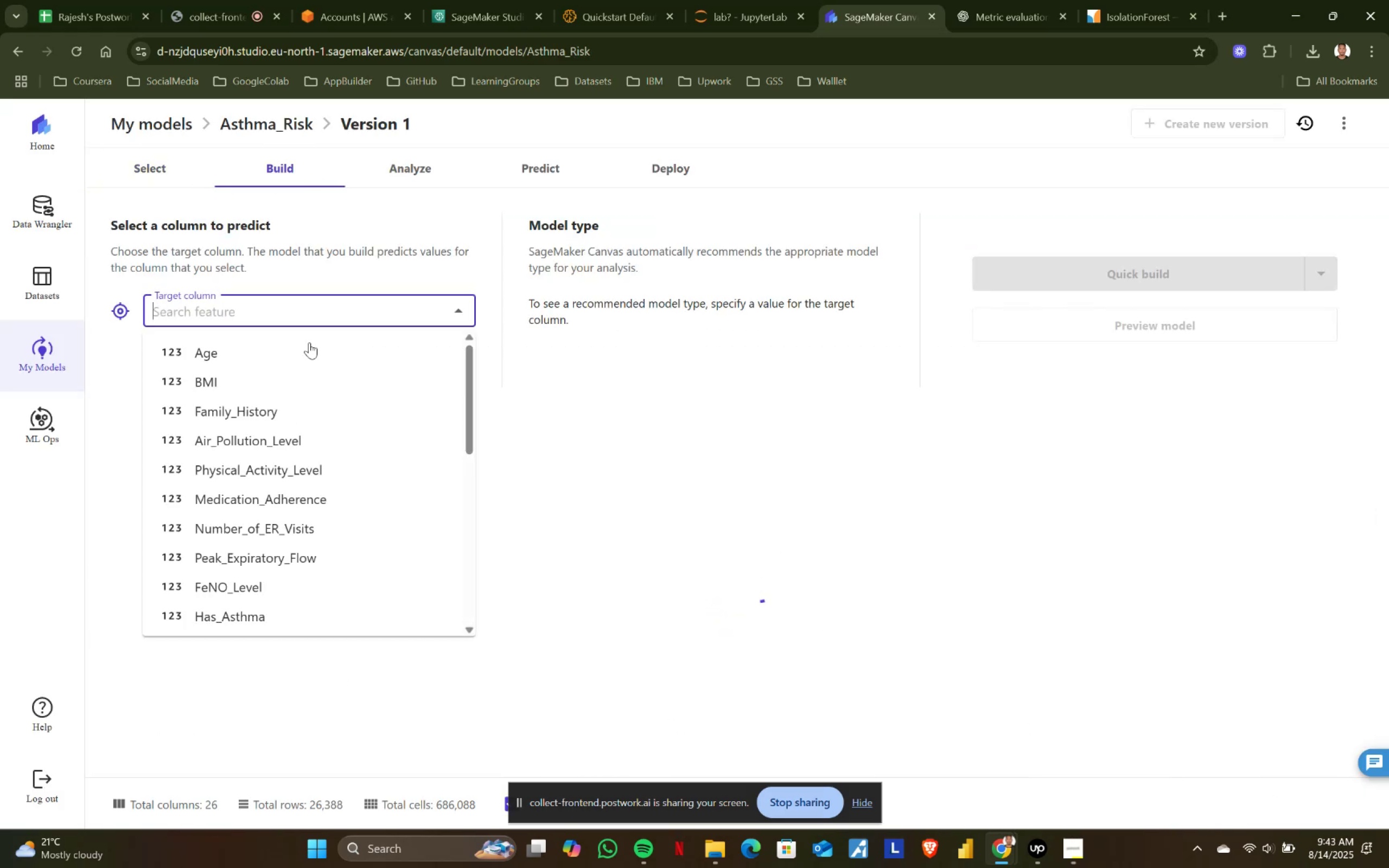 
scroll: coordinate [237, 609], scroll_direction: down, amount: 7.0
 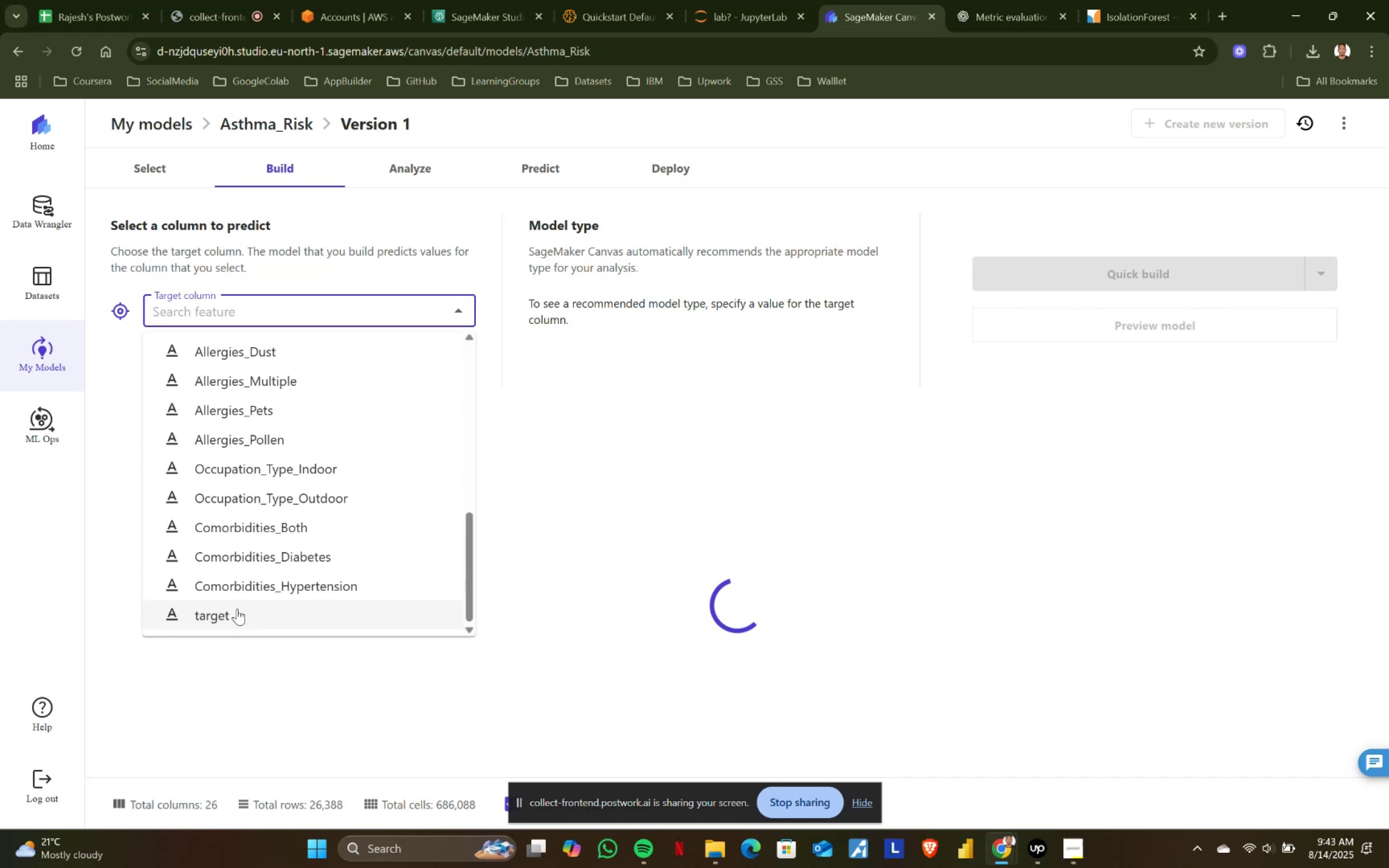 
left_click([237, 609])
 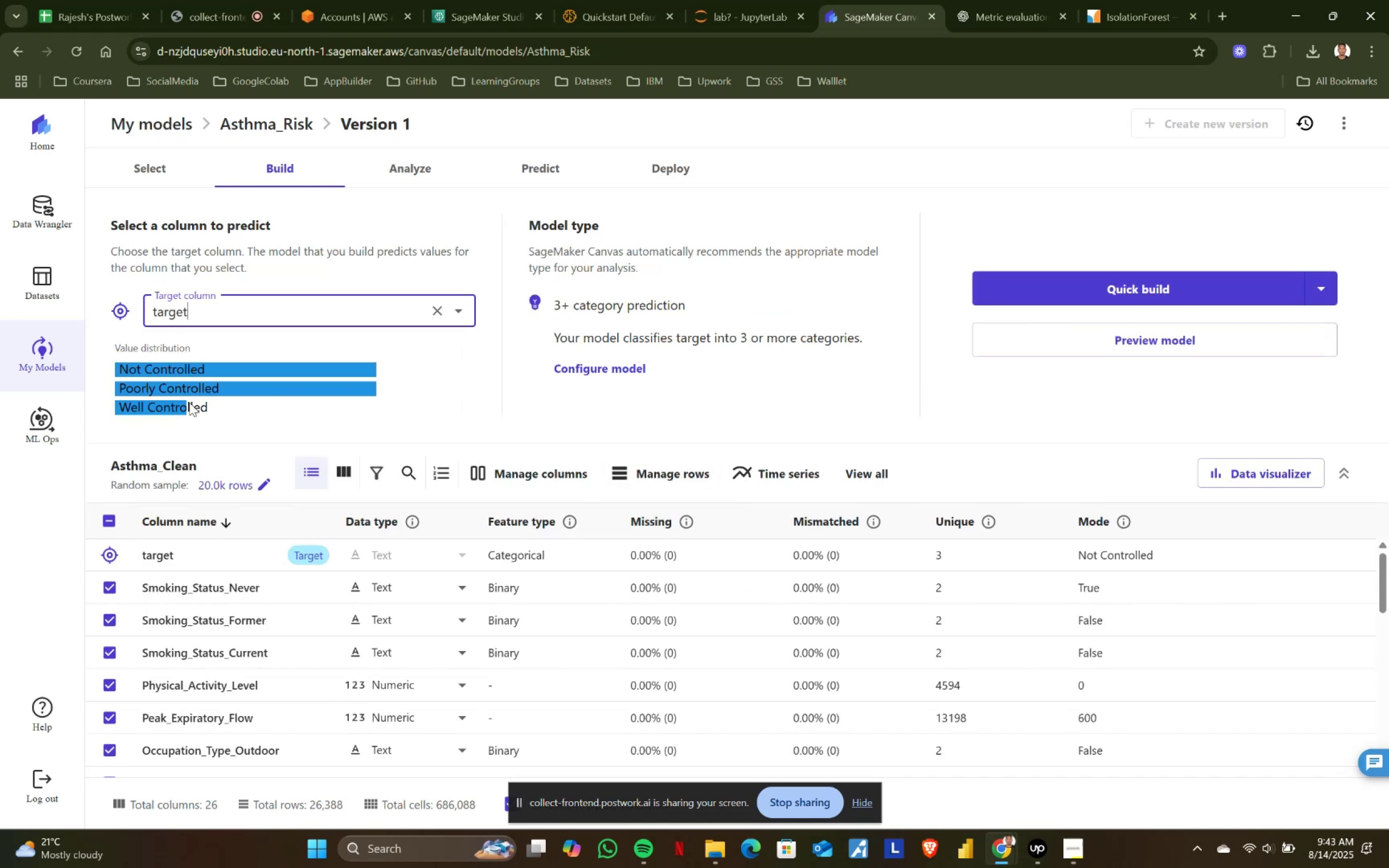 
scroll: coordinate [958, 410], scroll_direction: down, amount: 10.0
 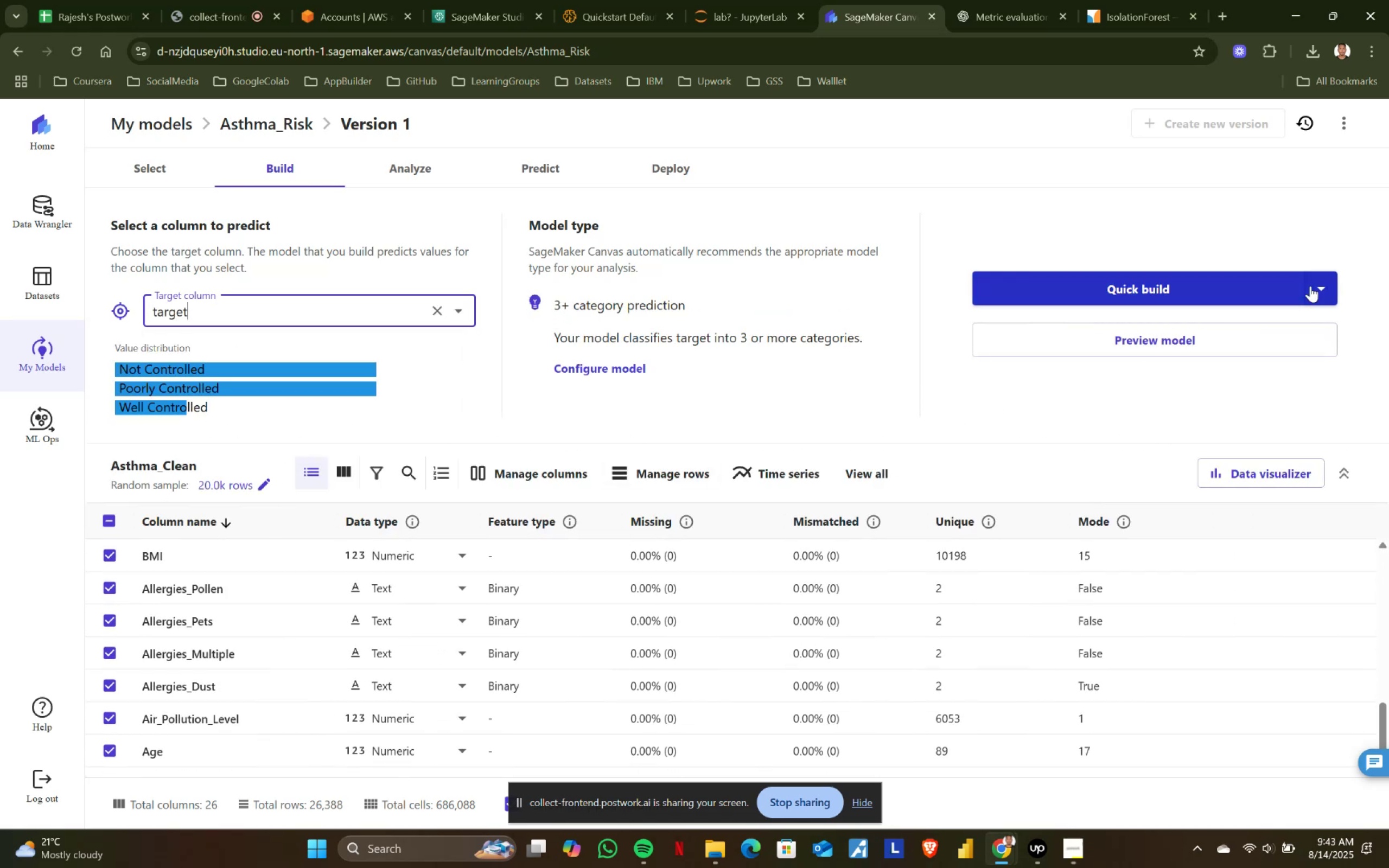 
left_click([1328, 290])
 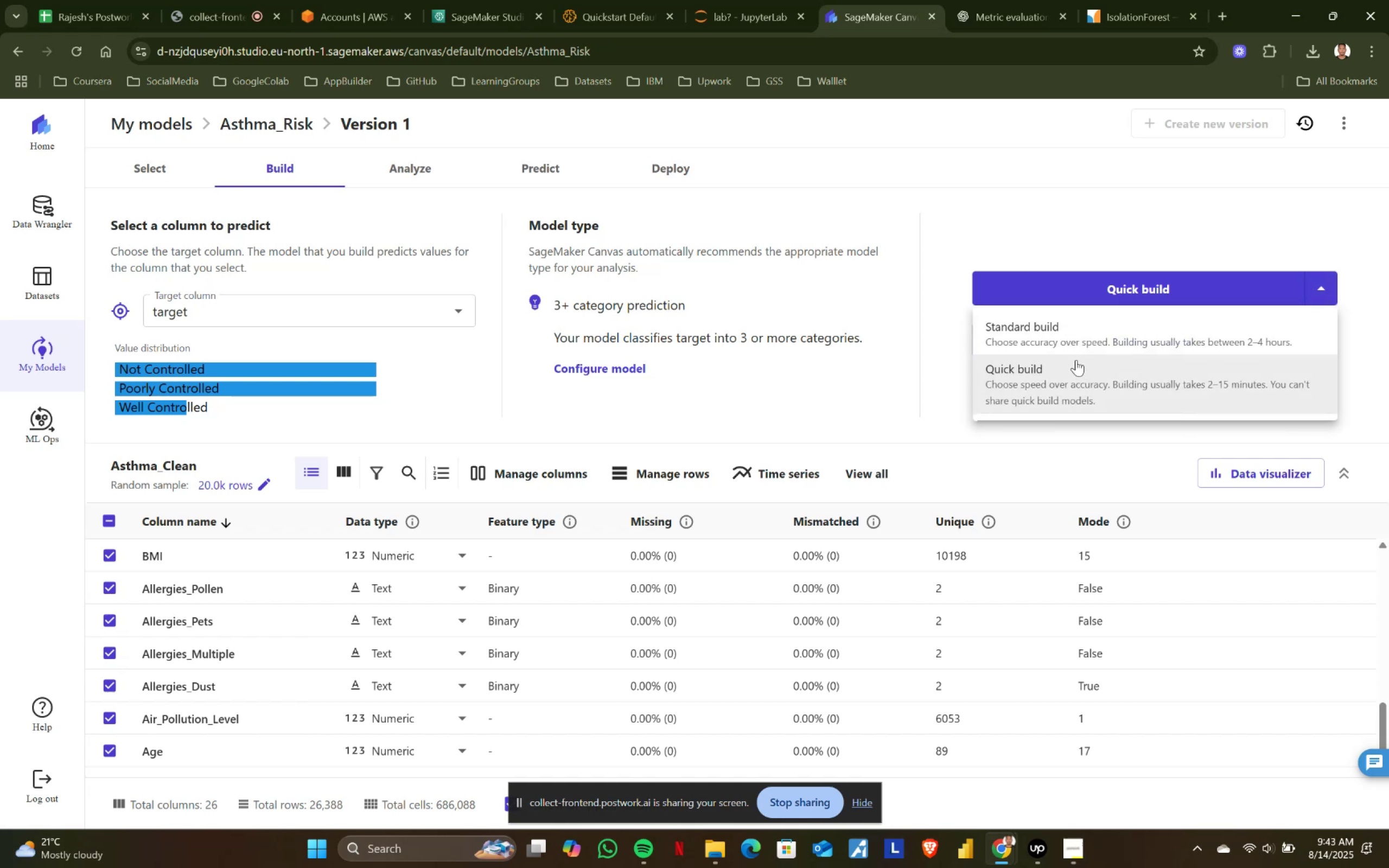 
left_click([1066, 341])
 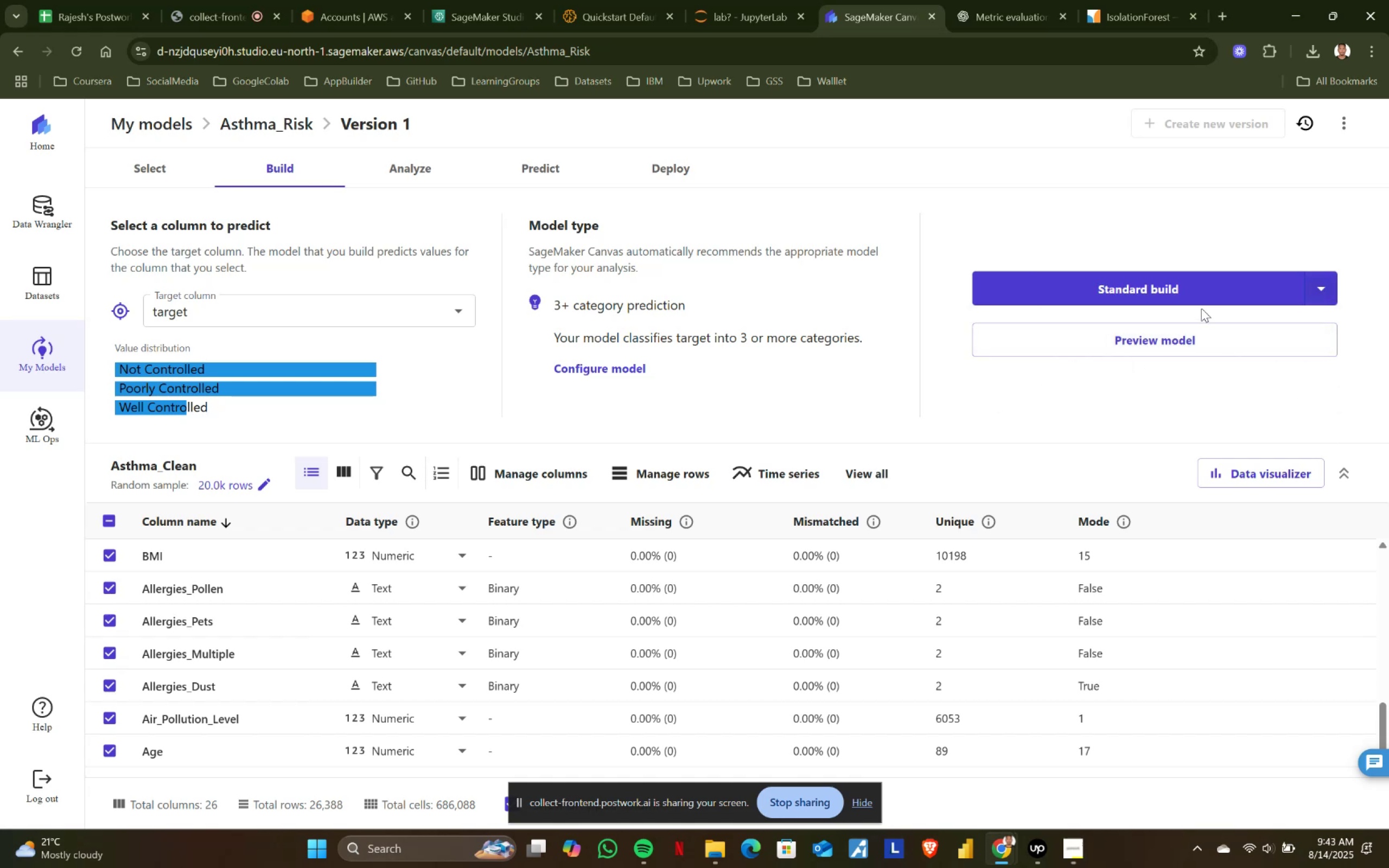 
left_click([1163, 289])
 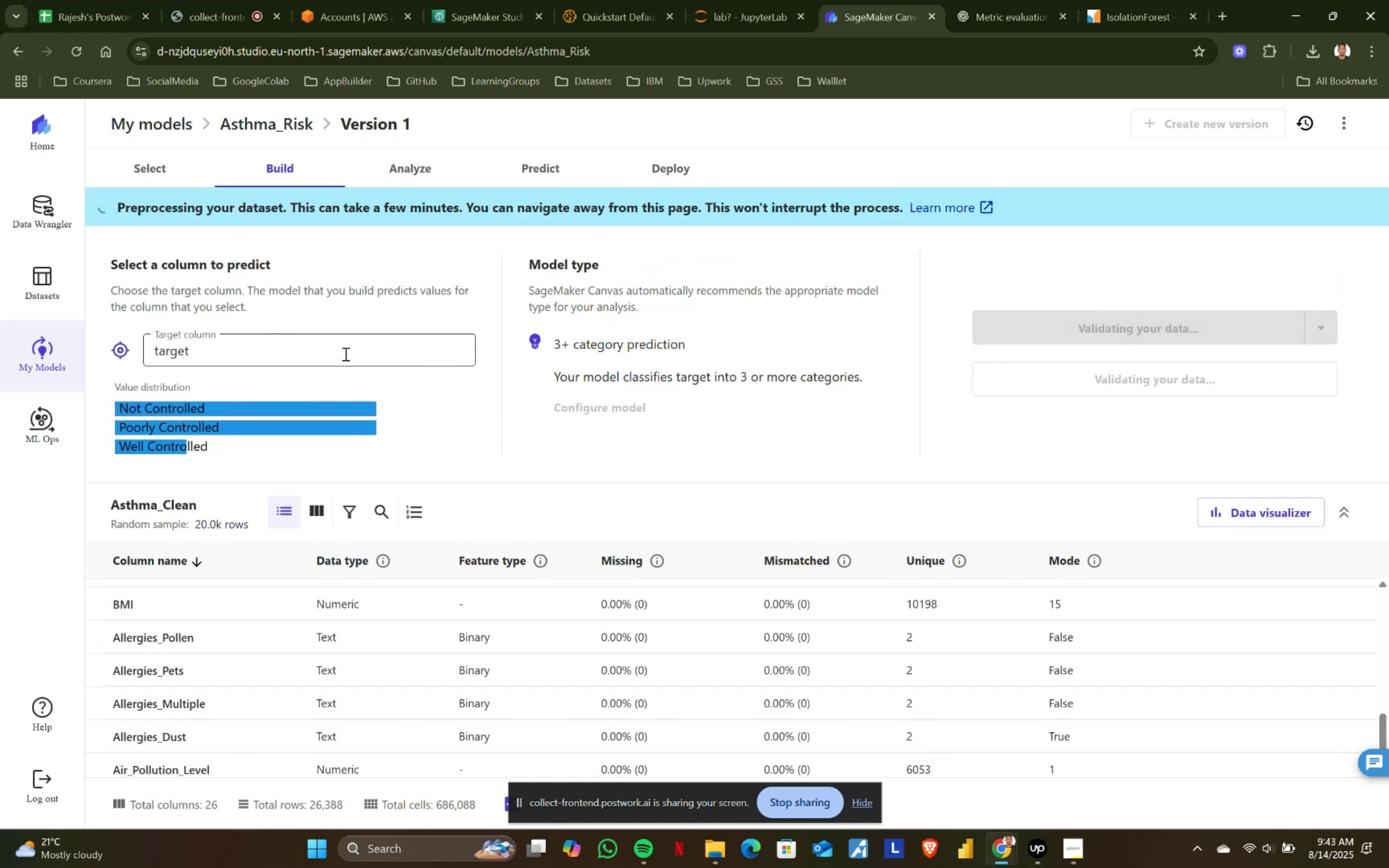 
wait(7.97)
 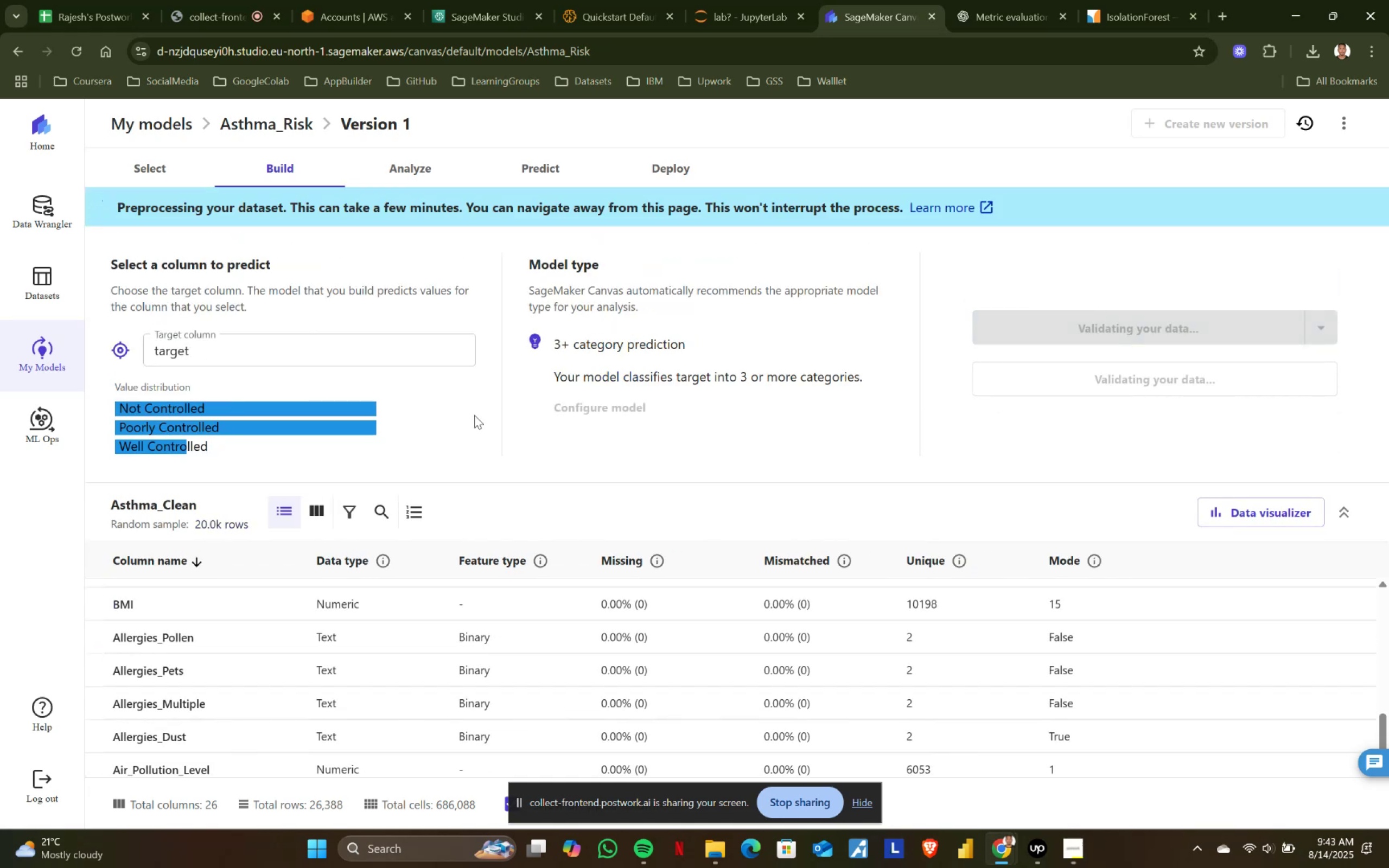 
left_click_drag(start_coordinate=[189, 443], to_coordinate=[215, 448])
 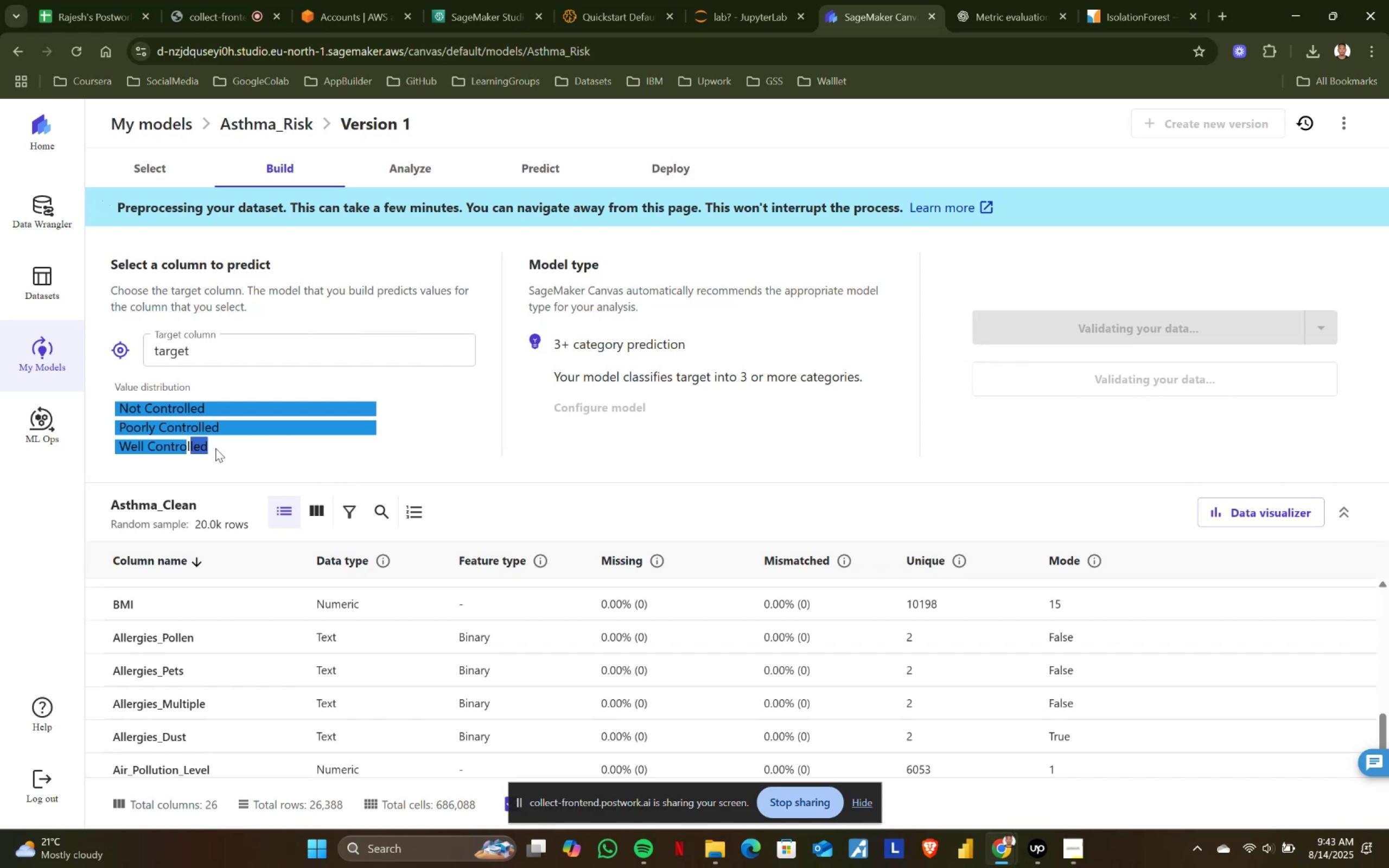 
left_click([215, 448])
 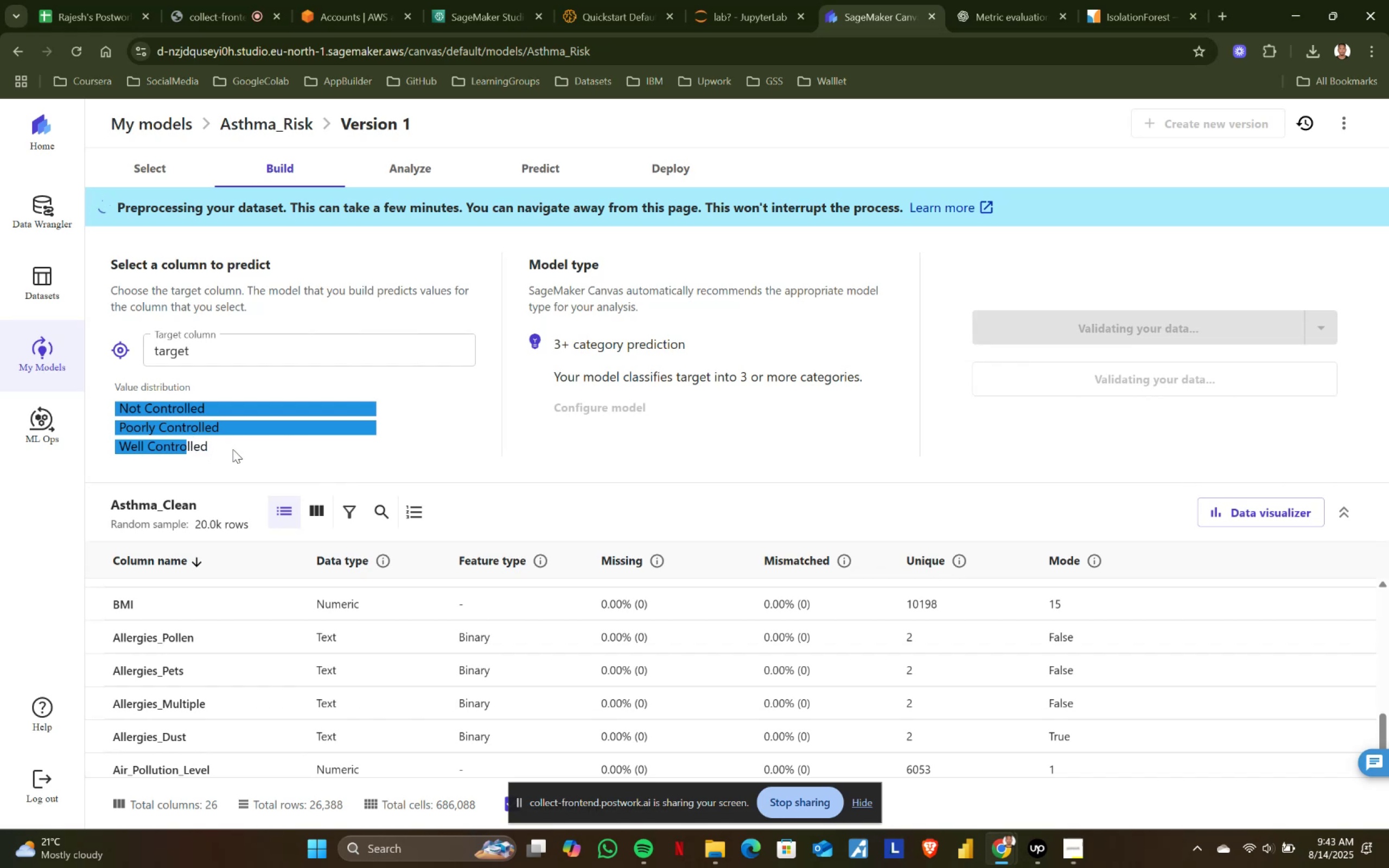 
wait(5.82)
 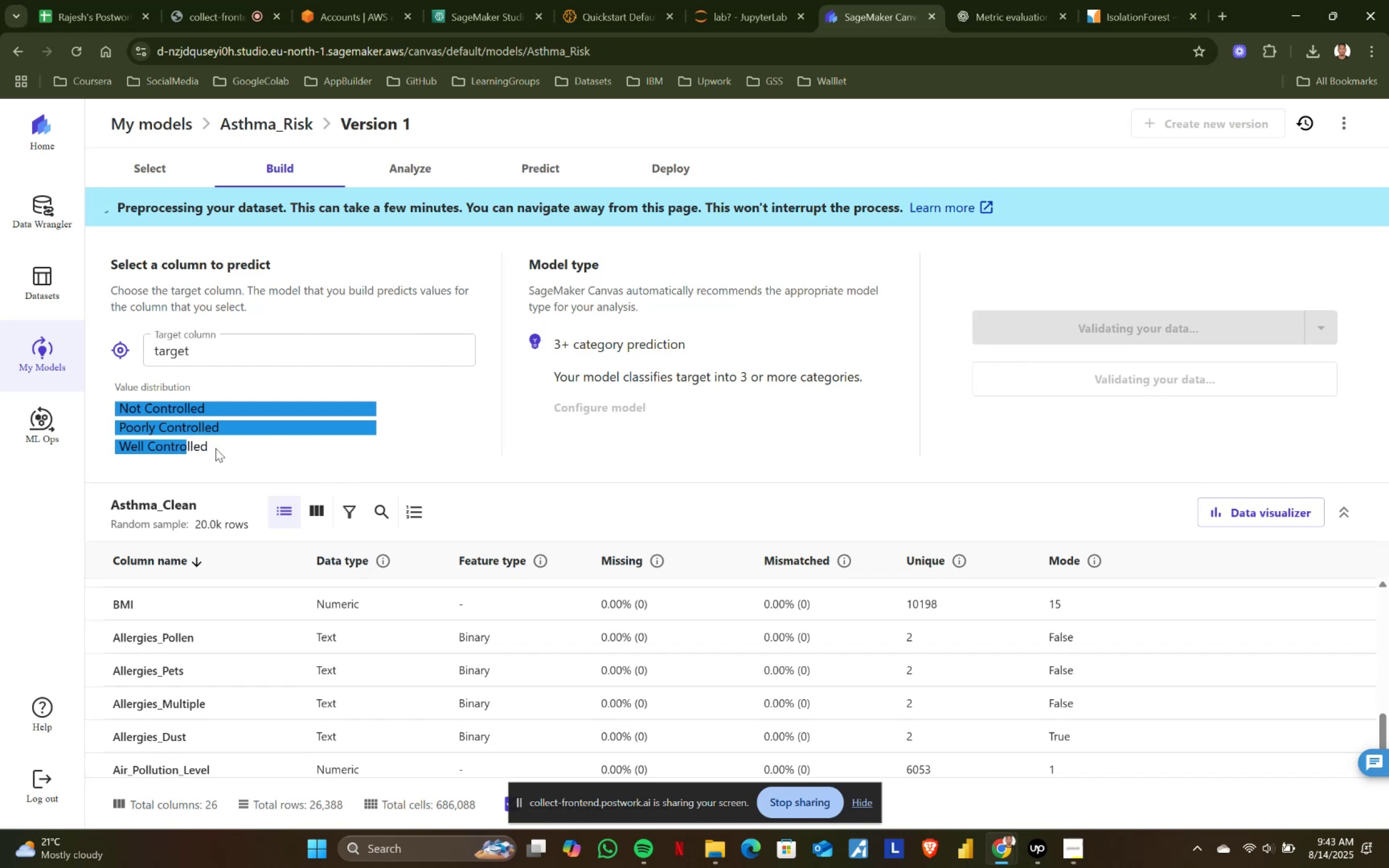 
scroll: coordinate [315, 446], scroll_direction: down, amount: 2.0
 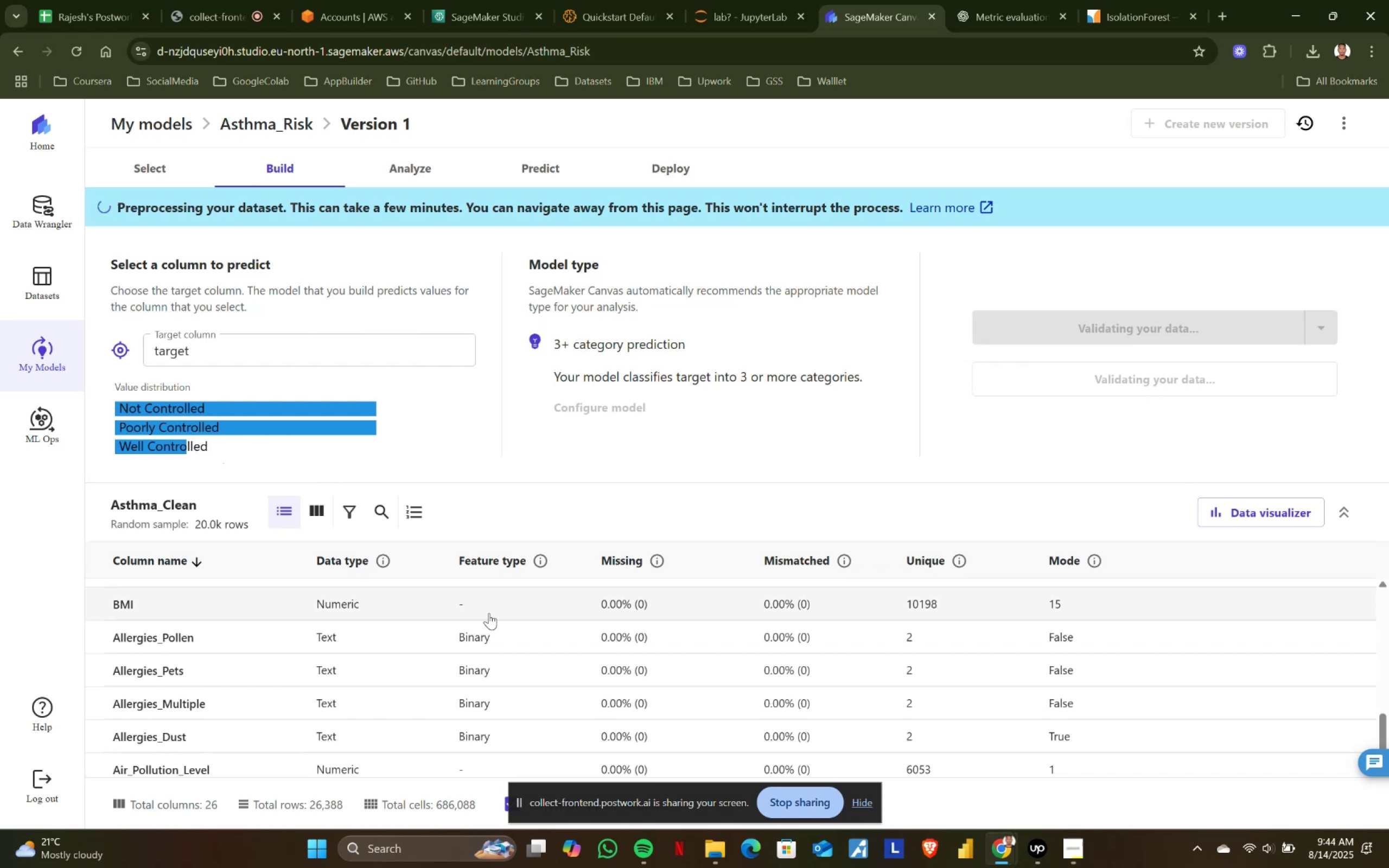 
scroll: coordinate [419, 662], scroll_direction: up, amount: 4.0
 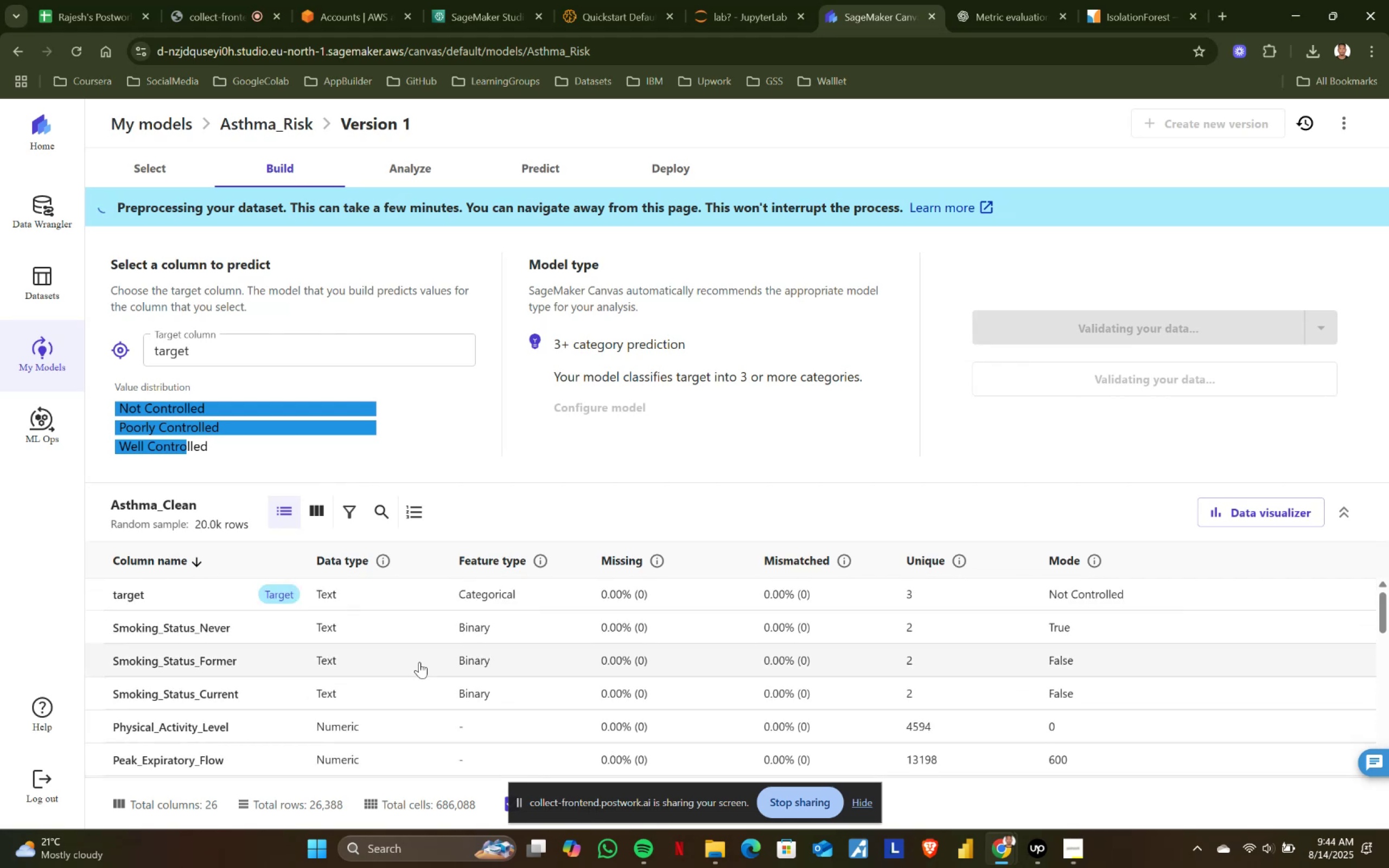 
scroll: coordinate [419, 662], scroll_direction: down, amount: 7.0
 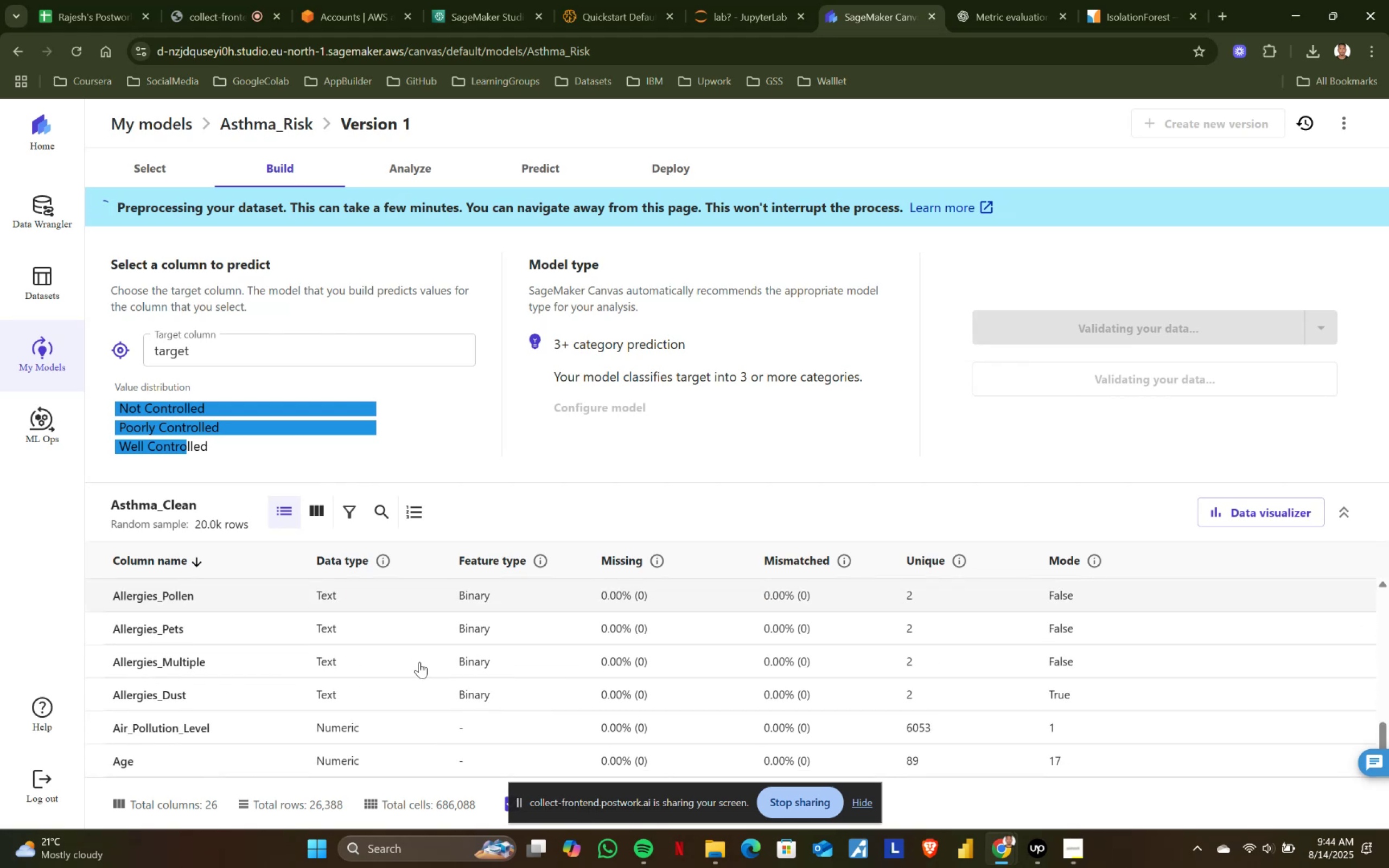 
scroll: coordinate [419, 662], scroll_direction: up, amount: 9.0
 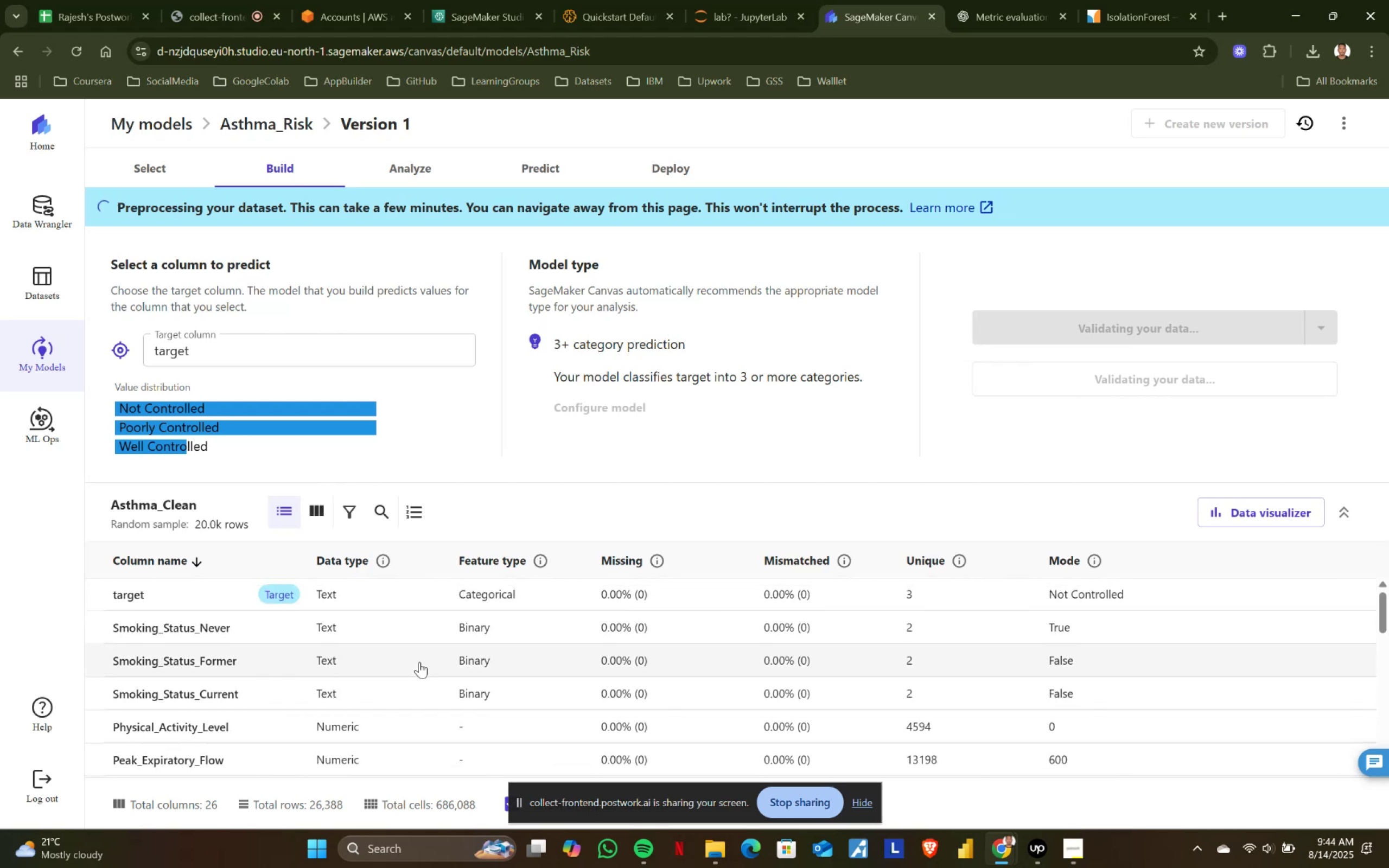 
mouse_move([1089, 567])
 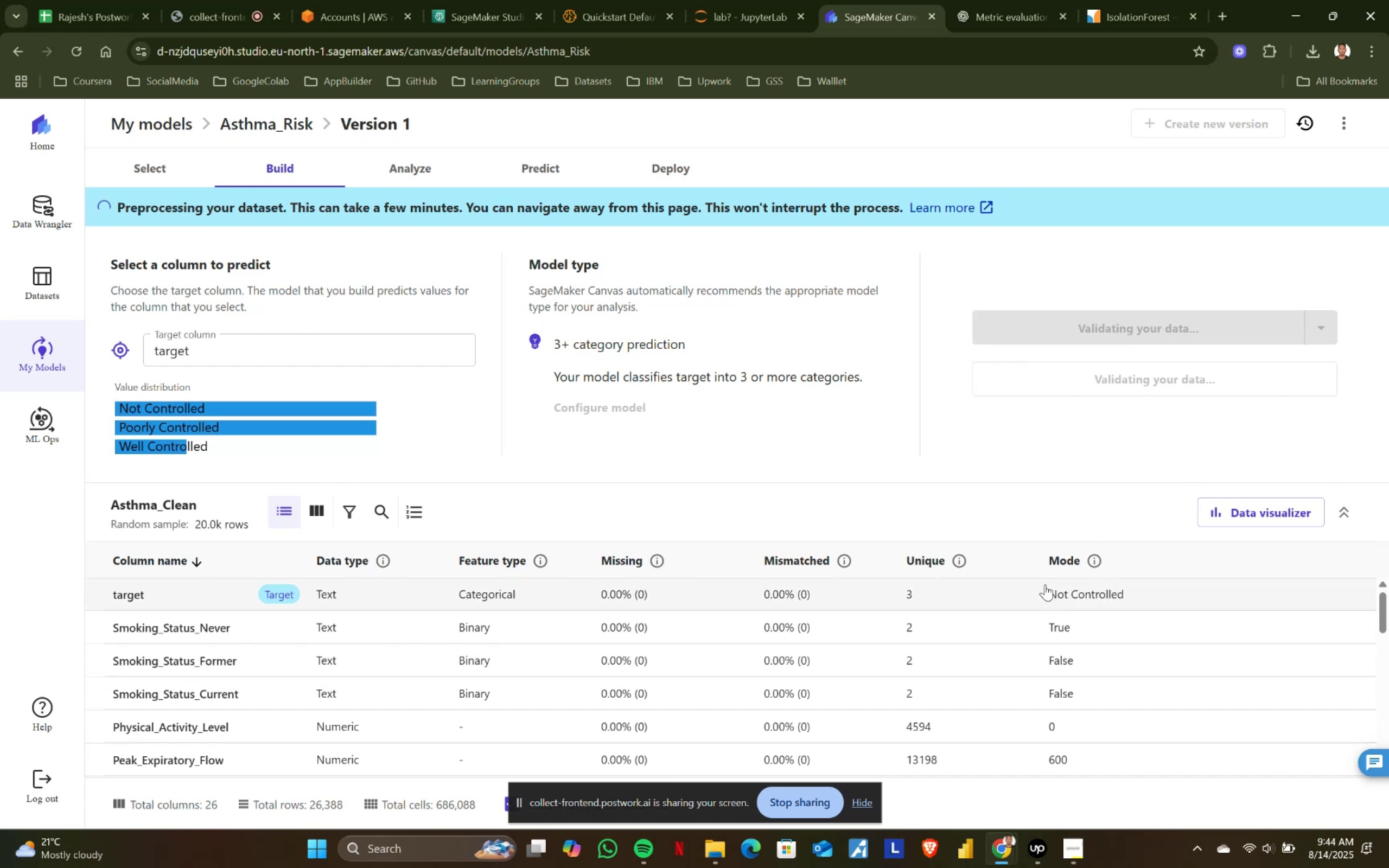 
left_click([1050, 589])
 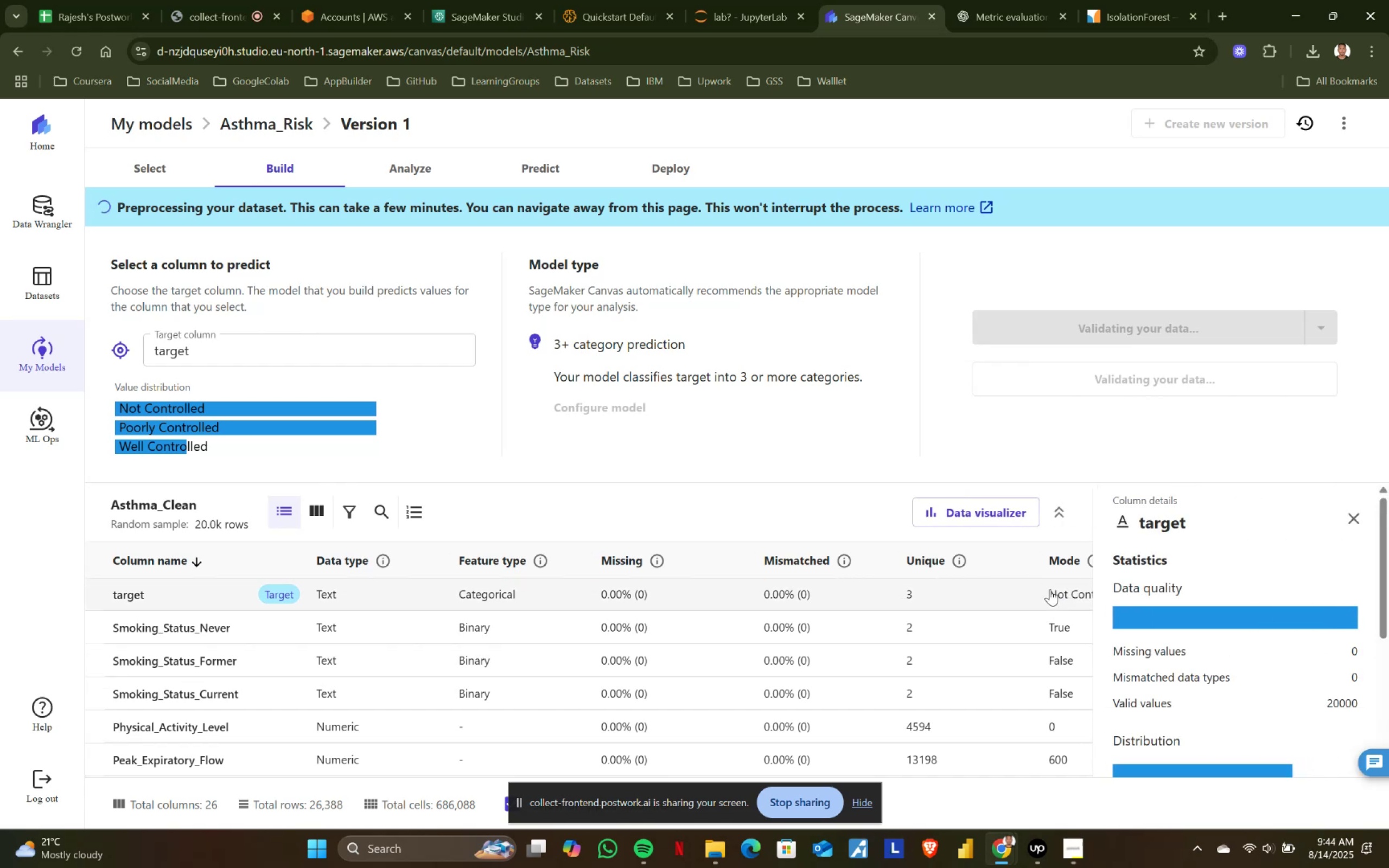 
scroll: coordinate [915, 572], scroll_direction: none, amount: 0.0
 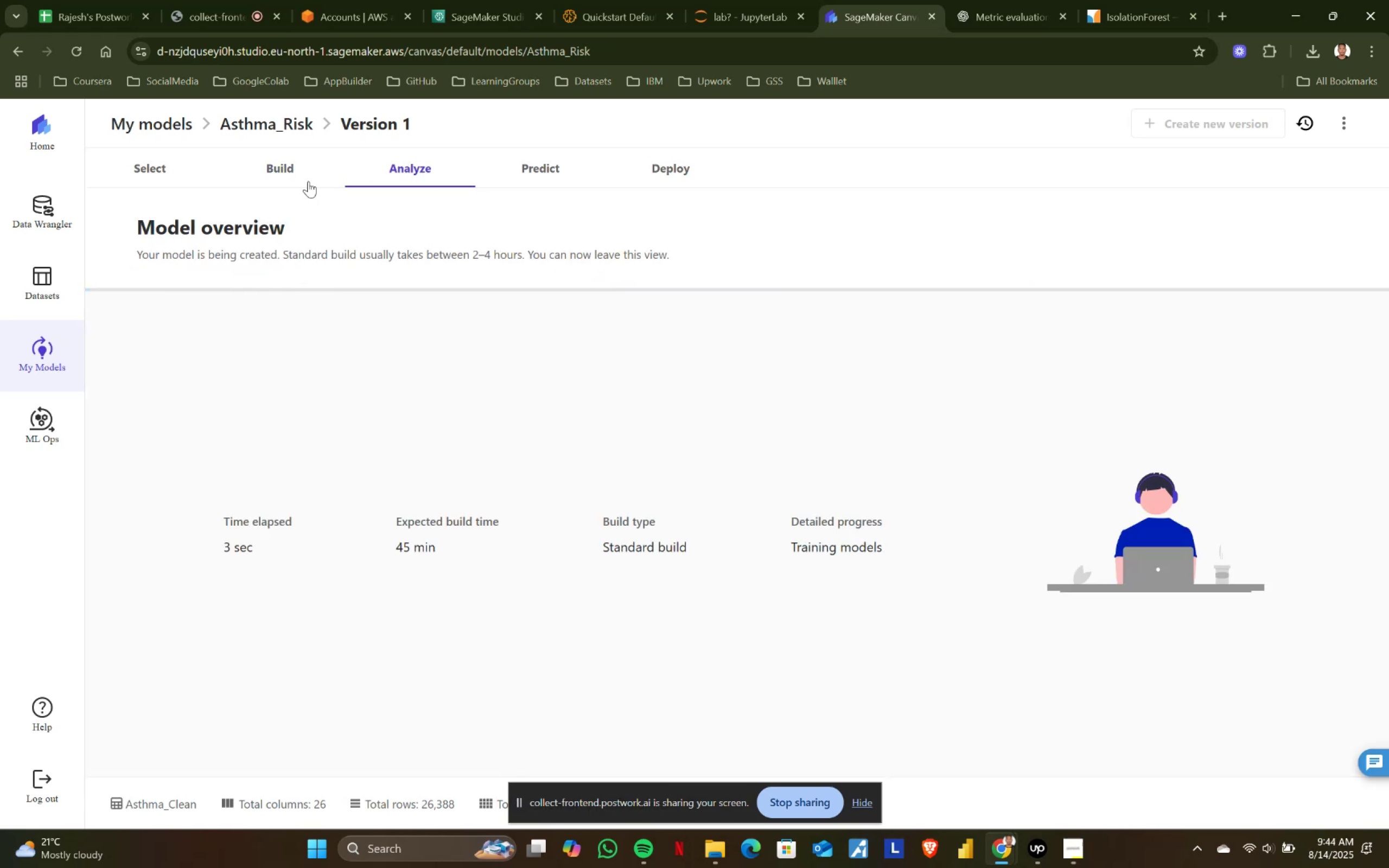 
left_click([296, 166])
 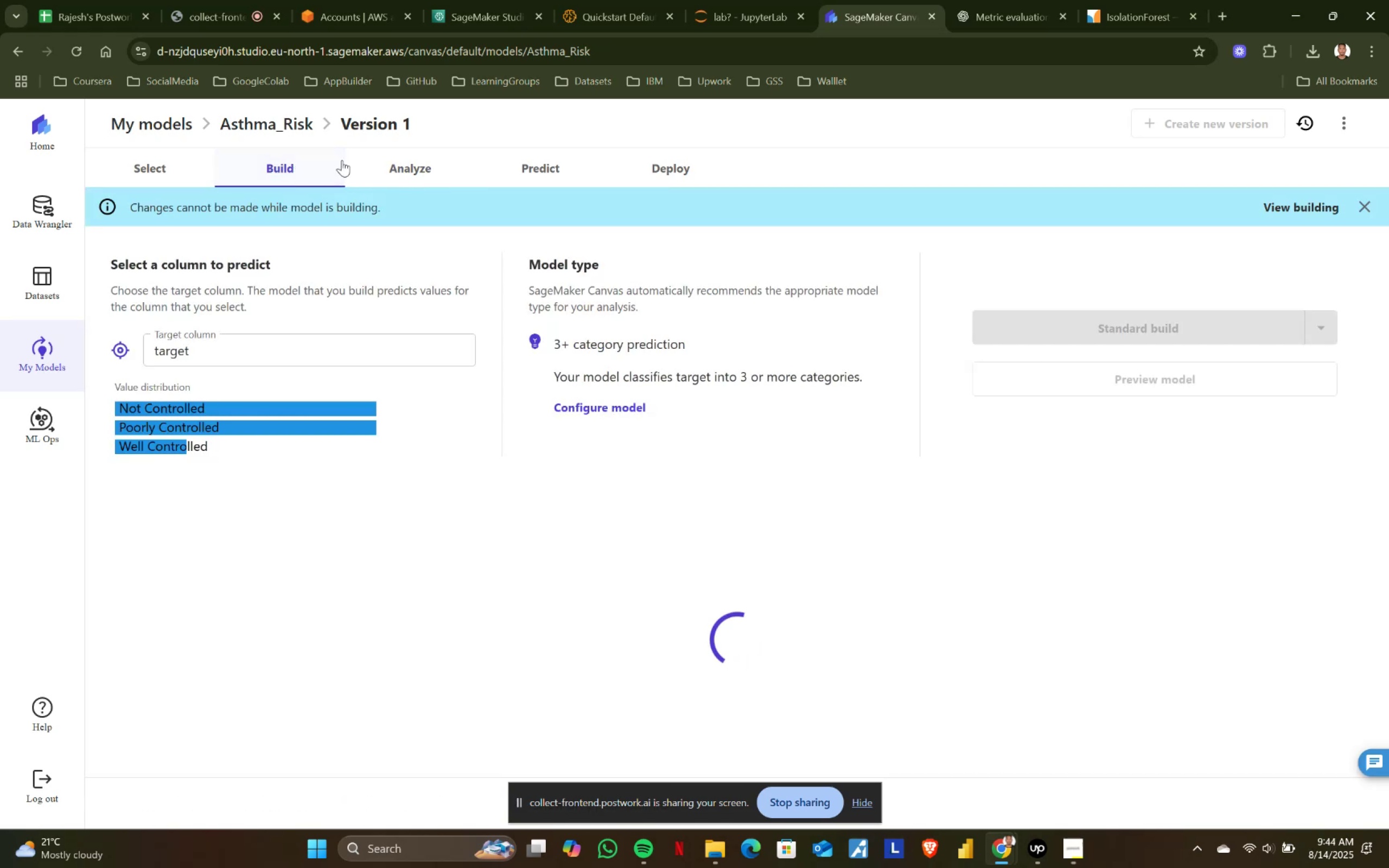 
left_click([429, 148])
 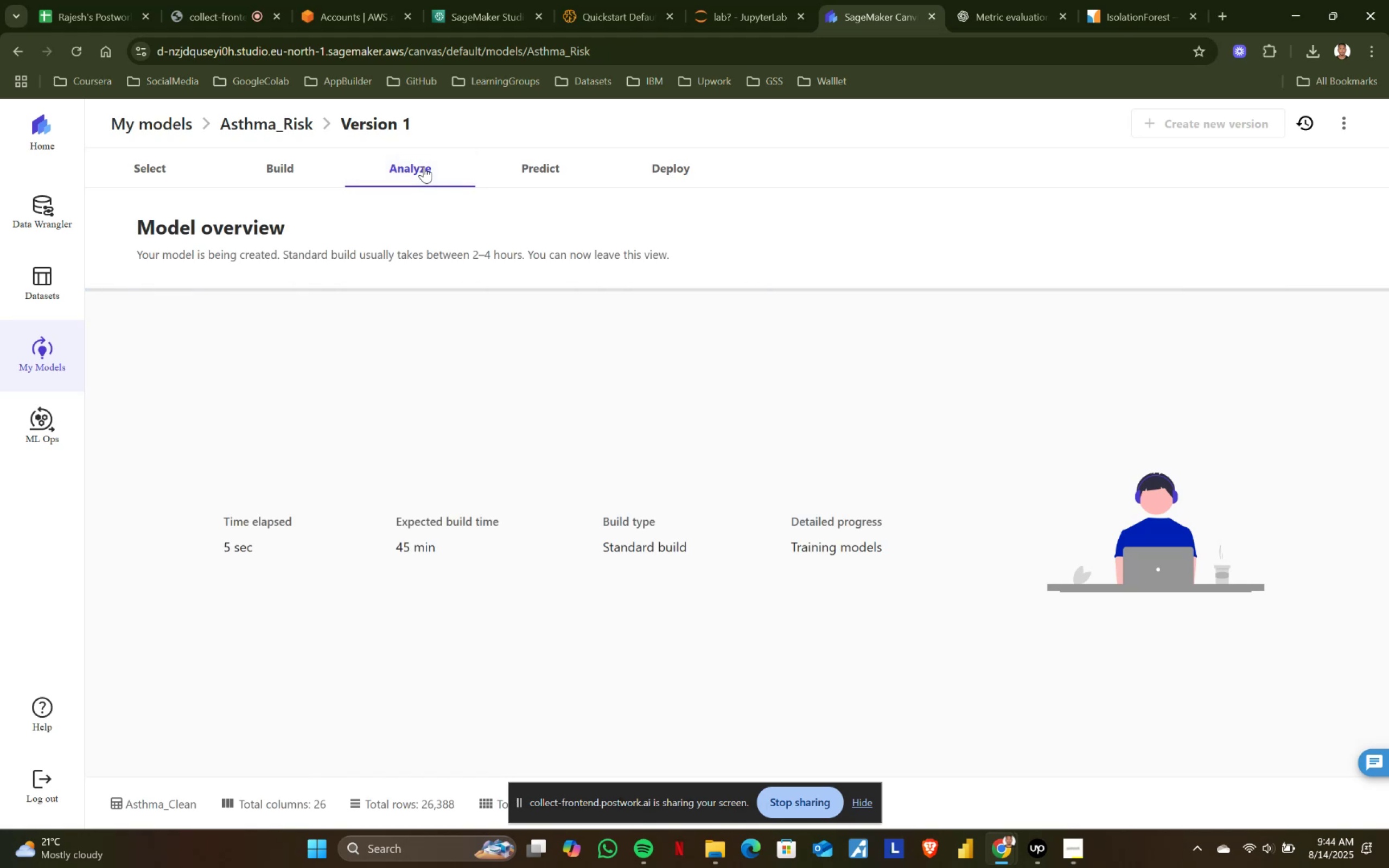 
left_click([274, 163])
 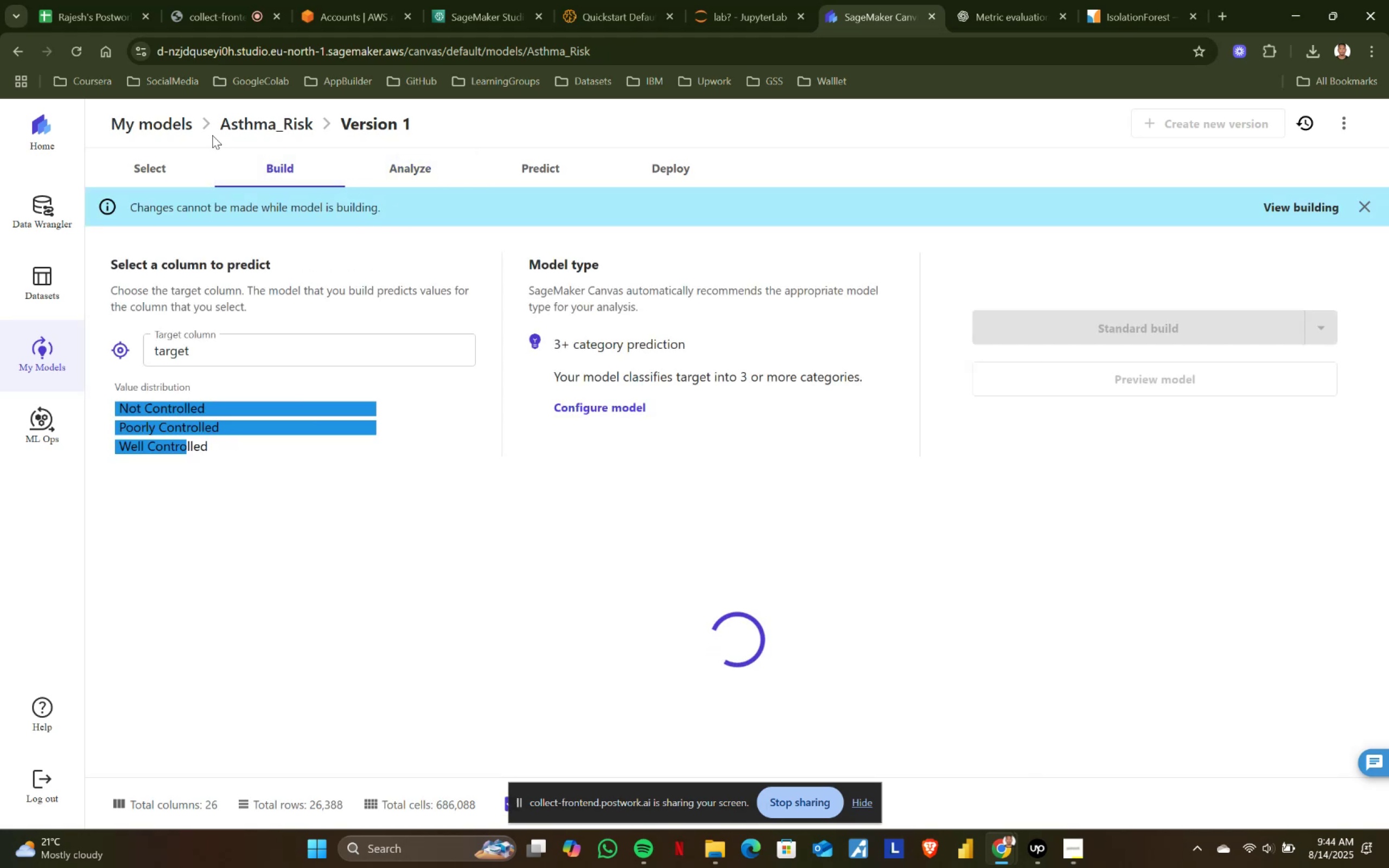 
left_click([117, 124])
 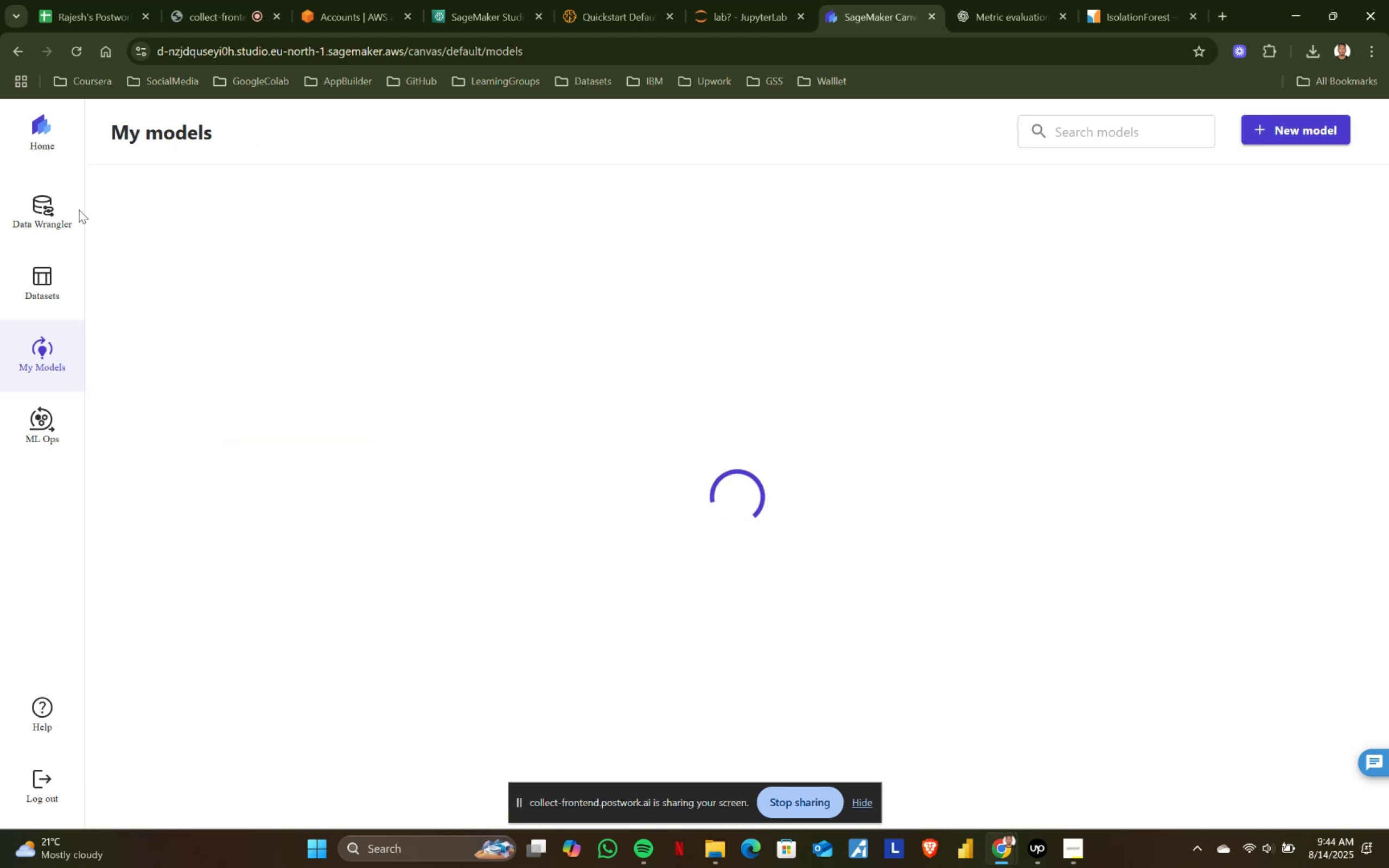 
left_click([39, 194])
 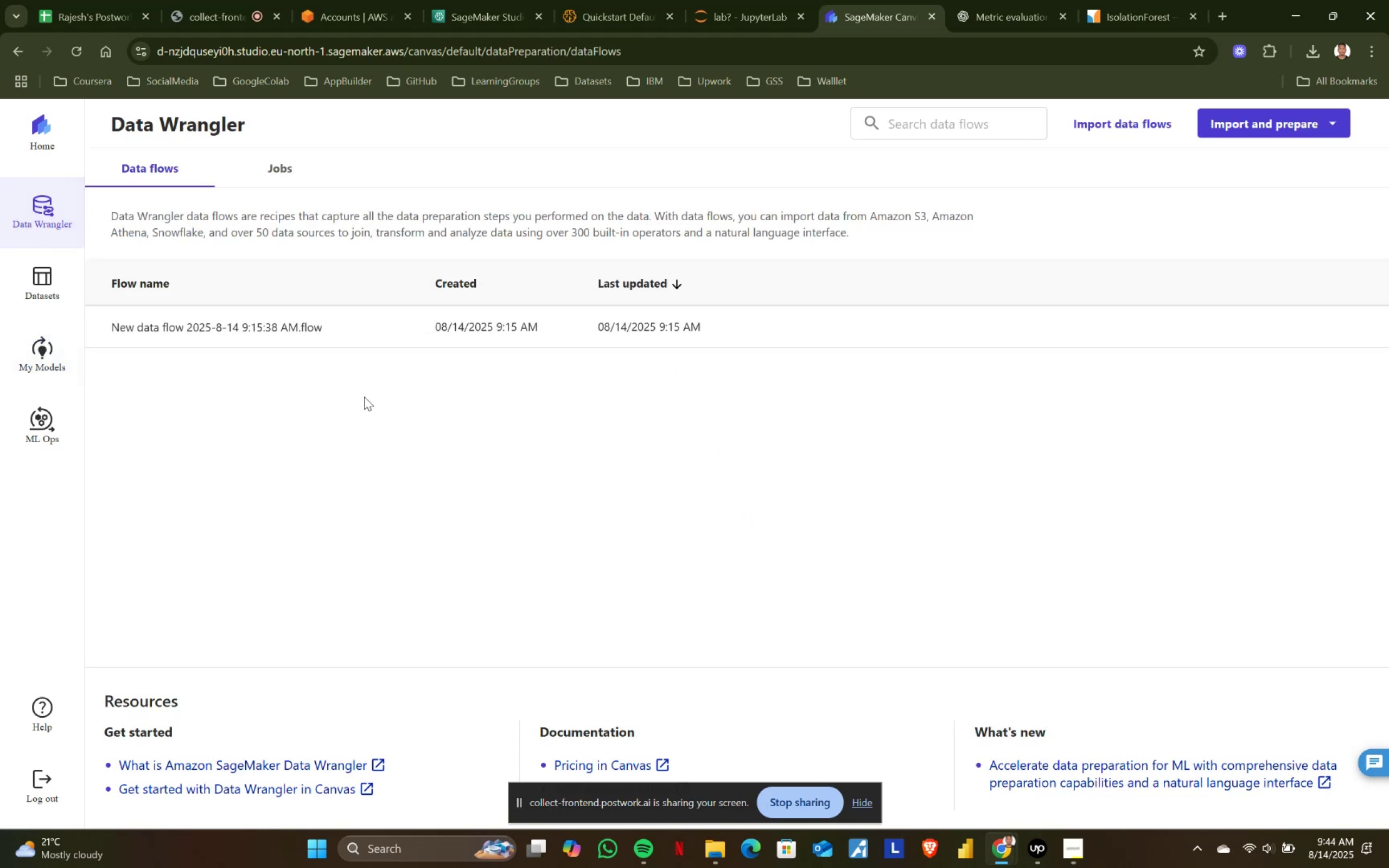 
left_click([155, 327])
 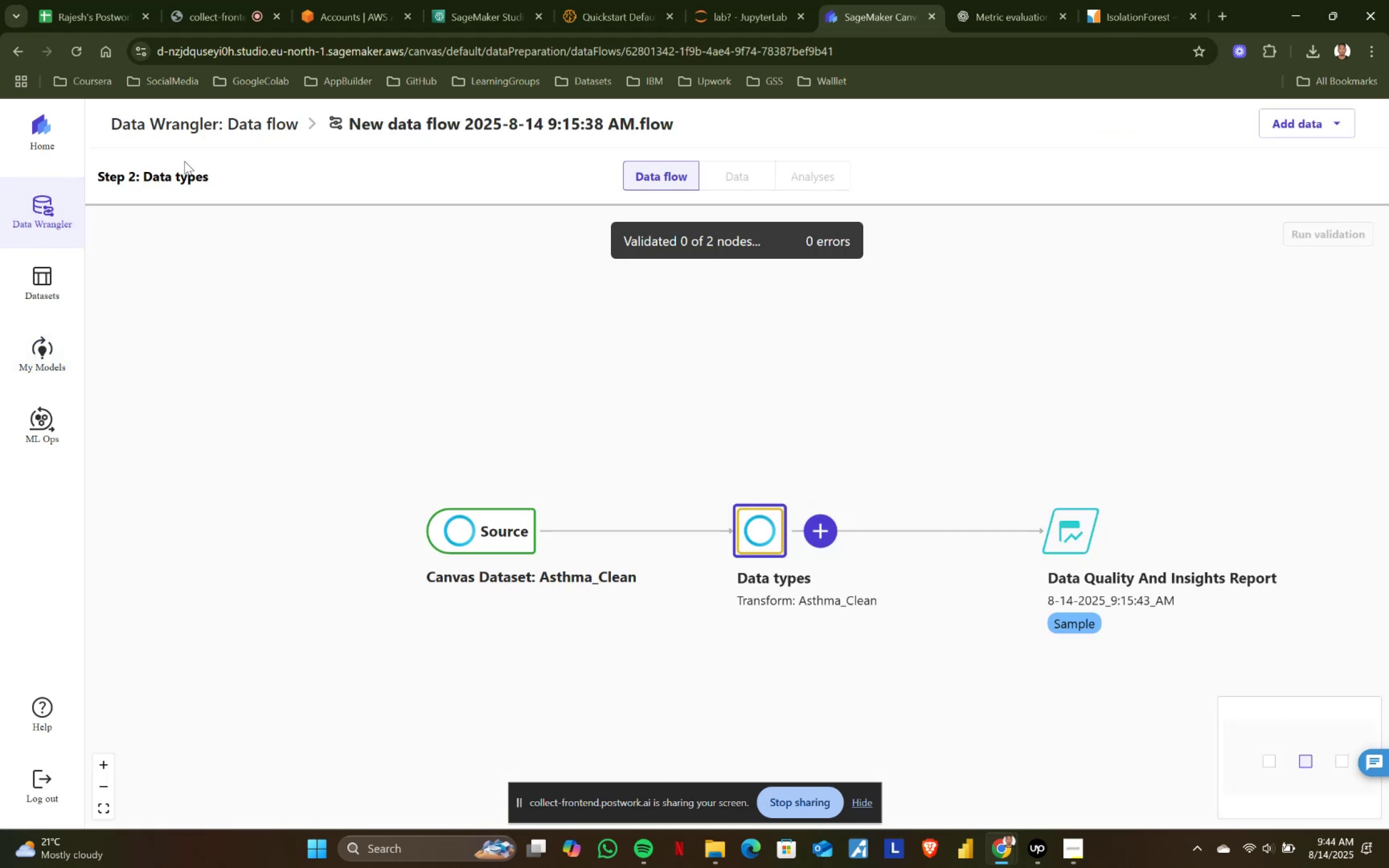 
left_click([163, 129])
 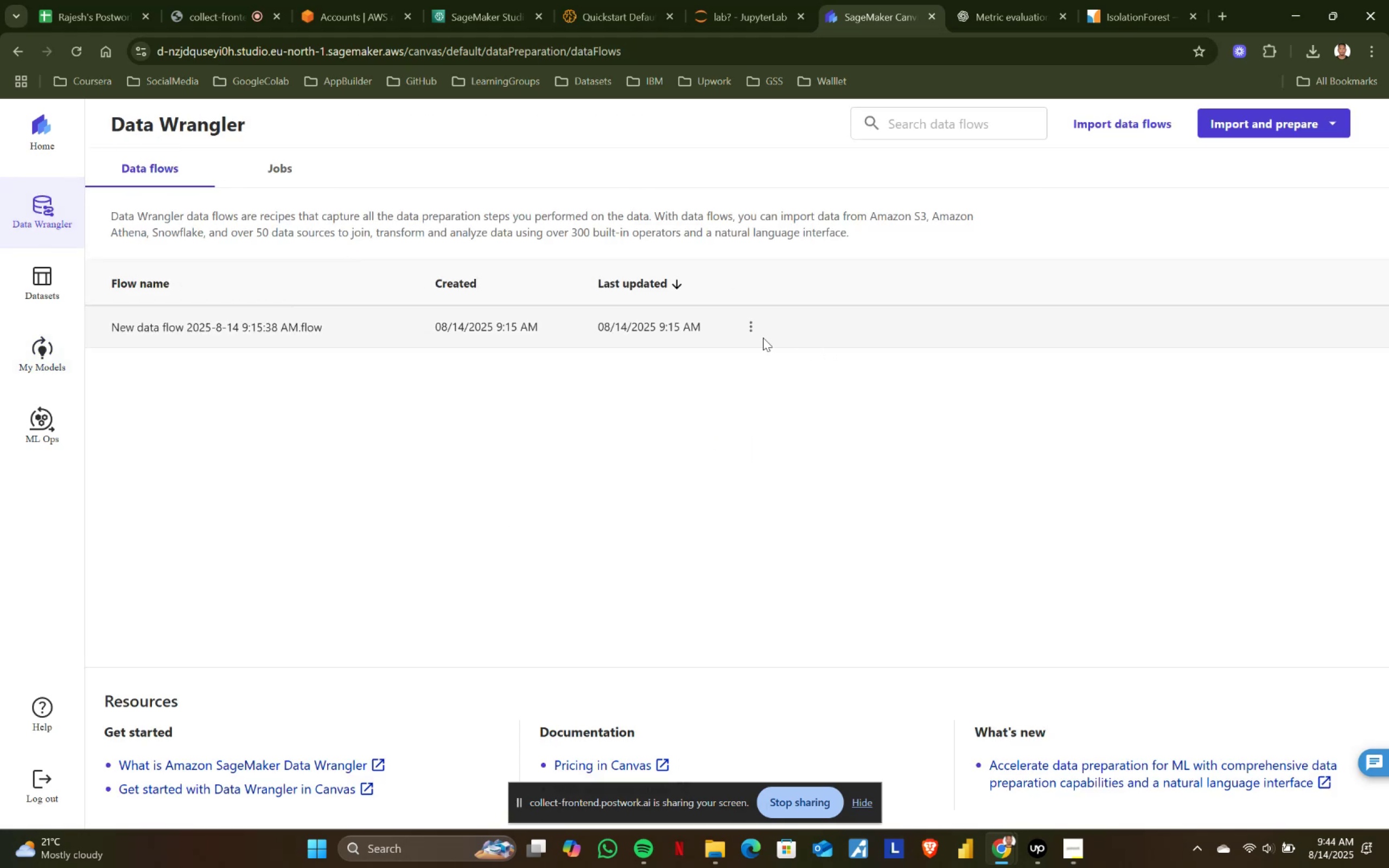 
left_click([749, 327])
 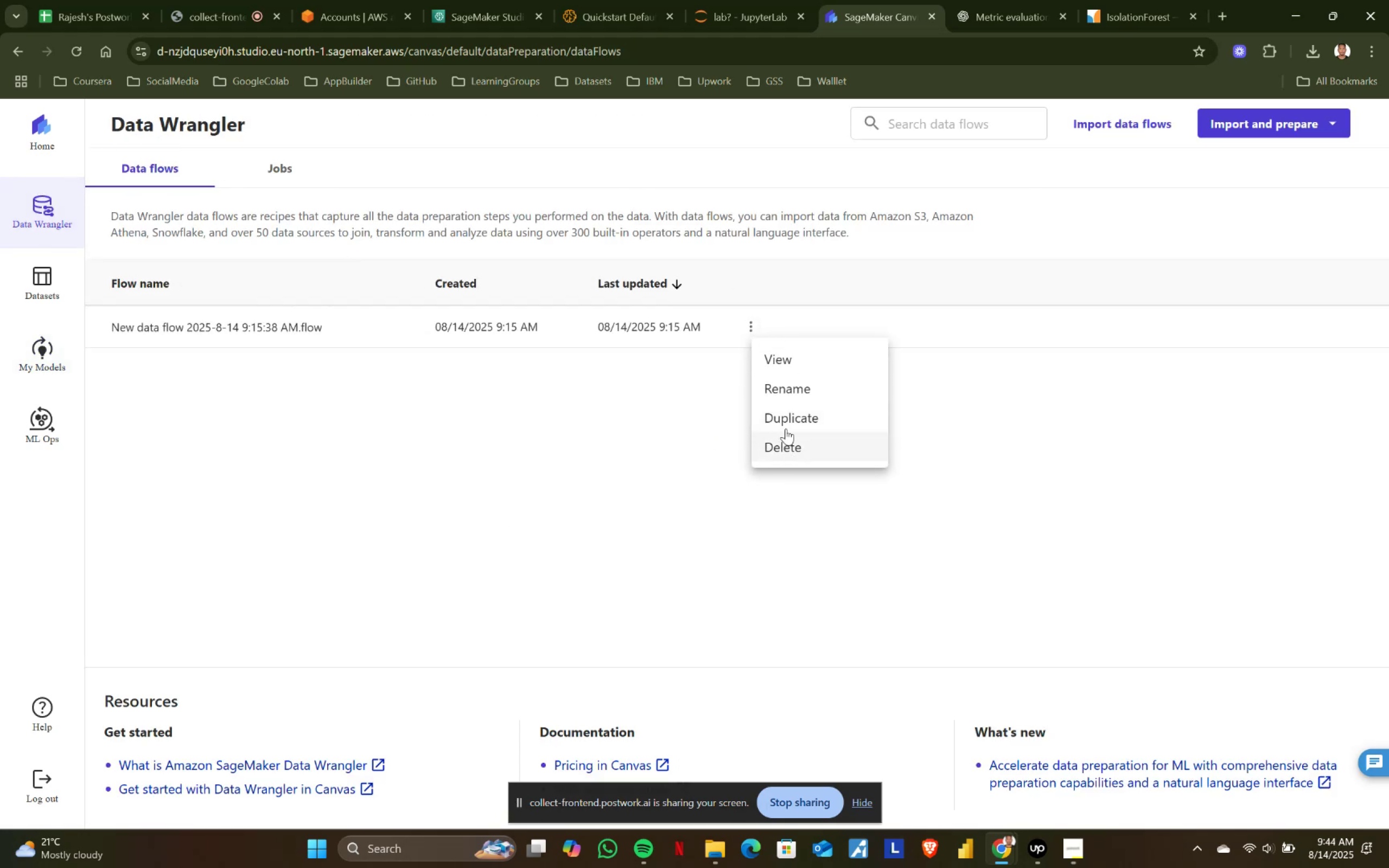 
left_click([787, 384])
 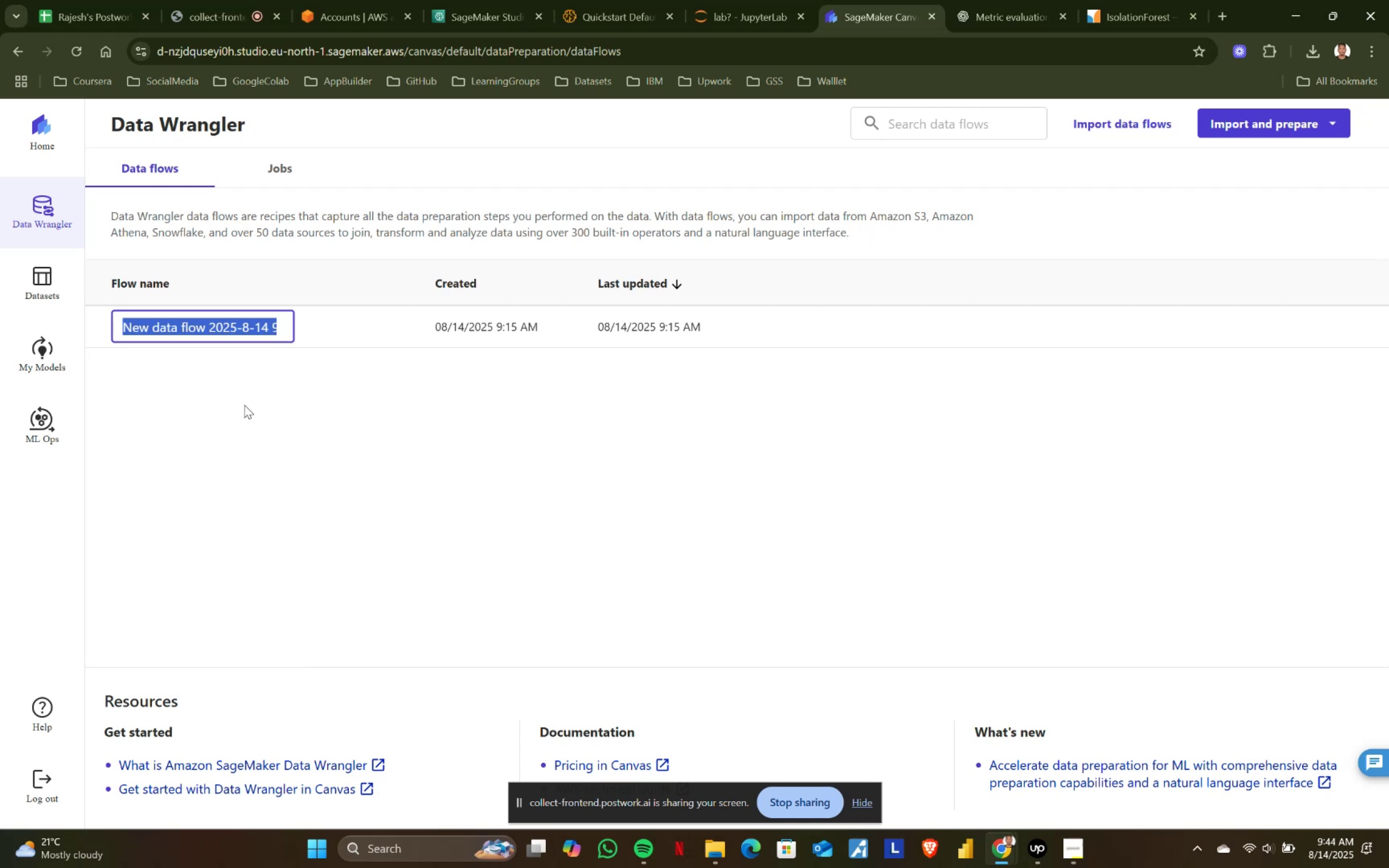 
type(A)
key(Backspace)
type(asthma_ce)
key(Backspace)
key(Backspace)
type(risk)
 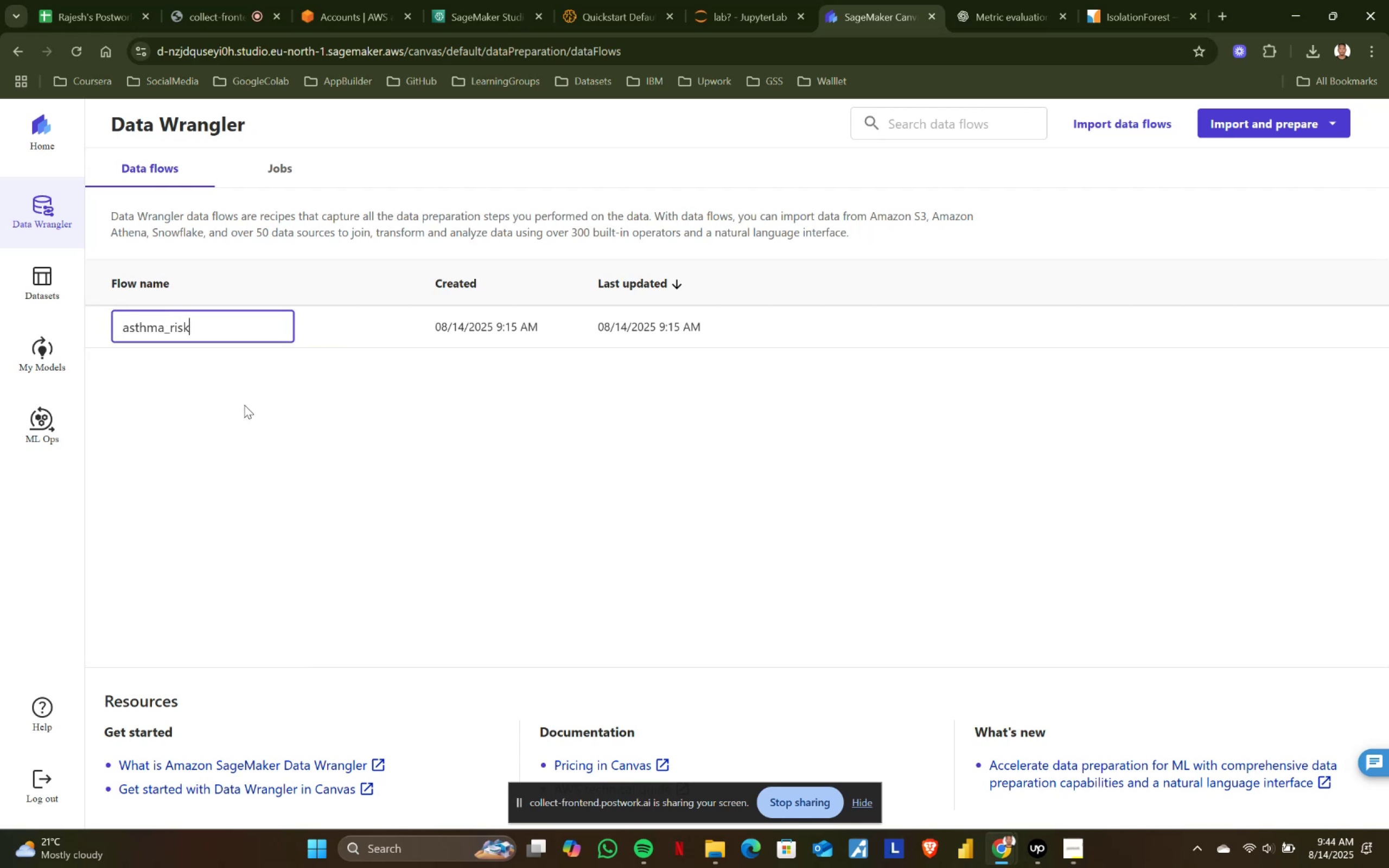 
left_click([372, 509])
 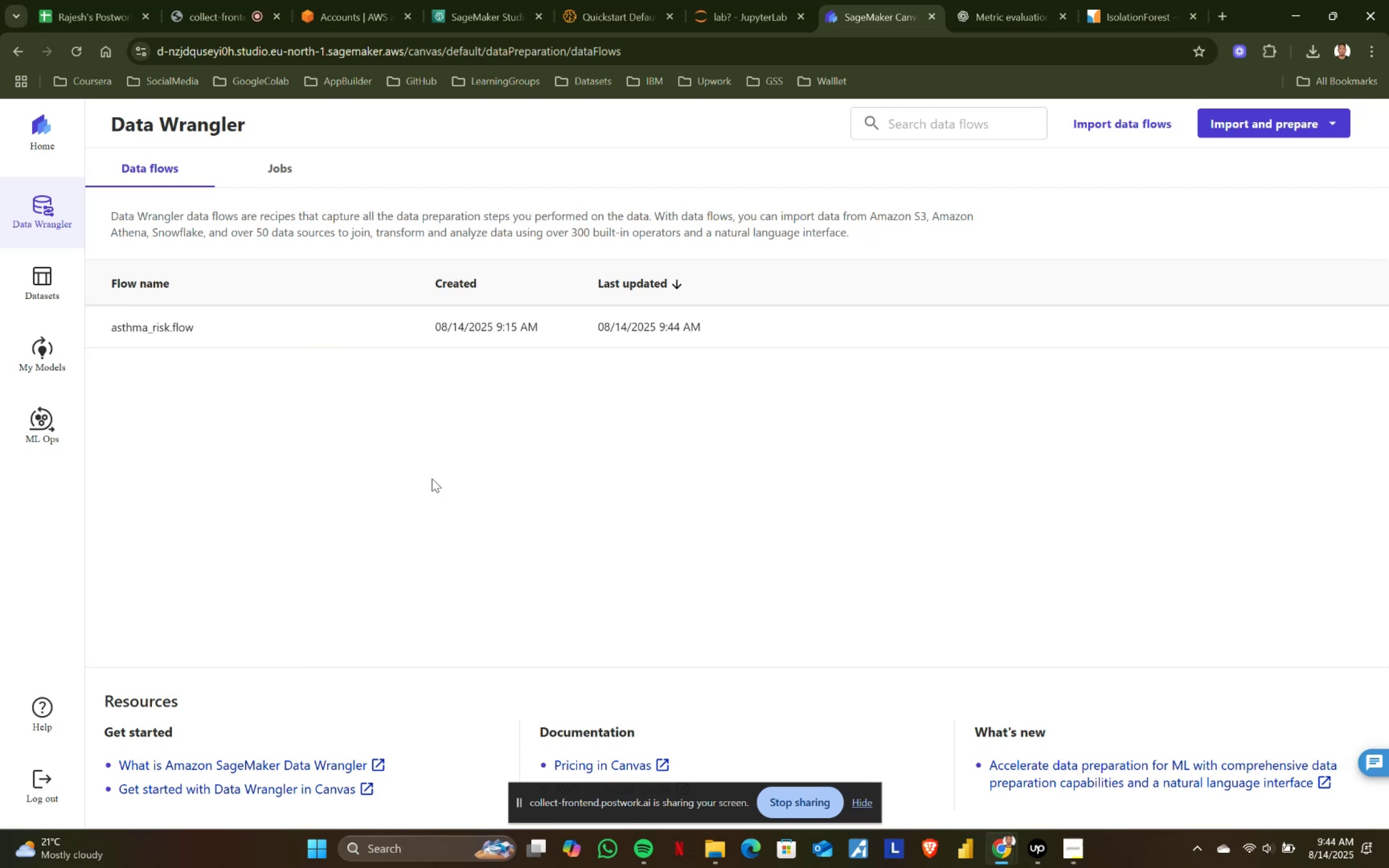 
left_click([186, 426])
 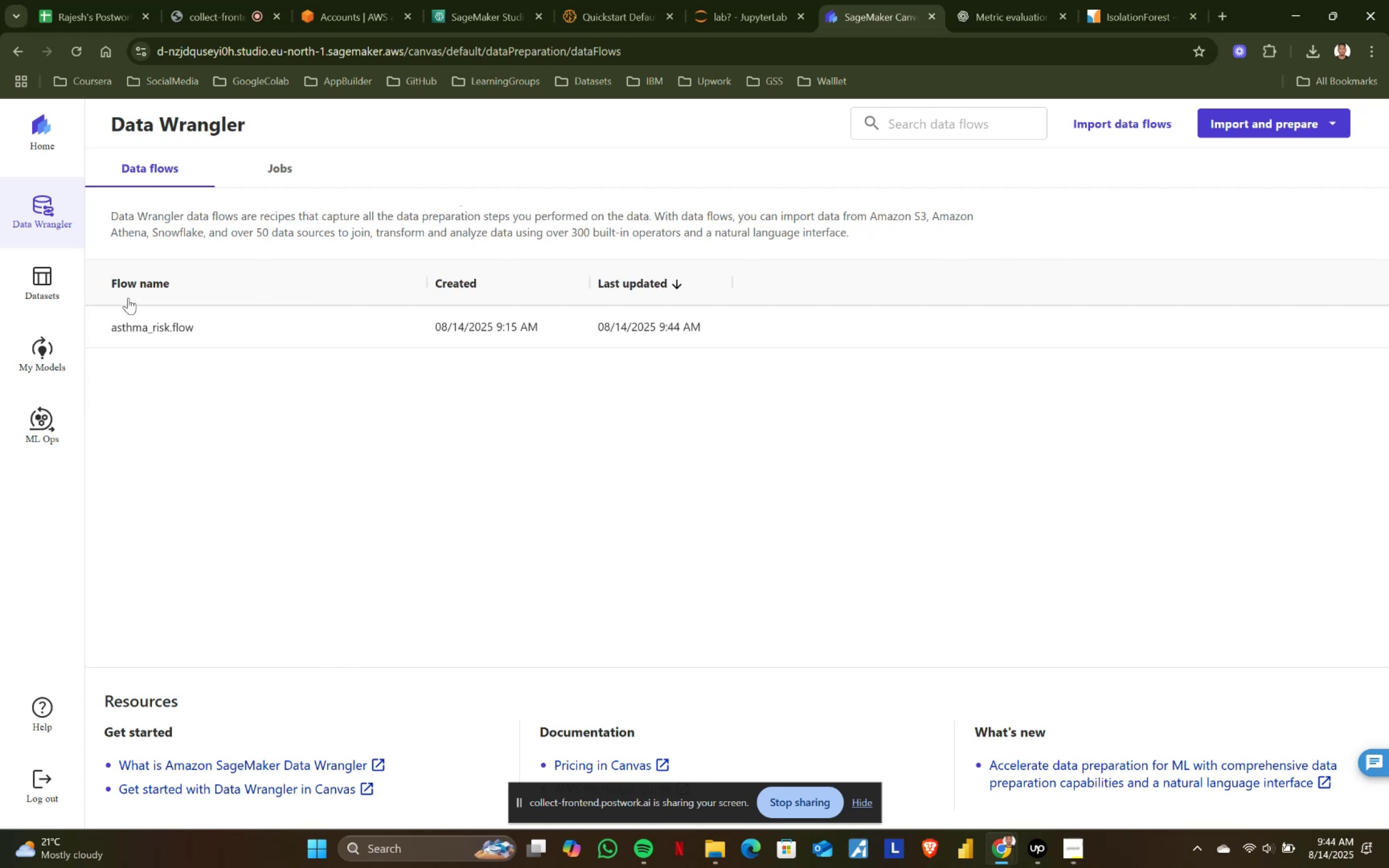 
left_click([42, 279])
 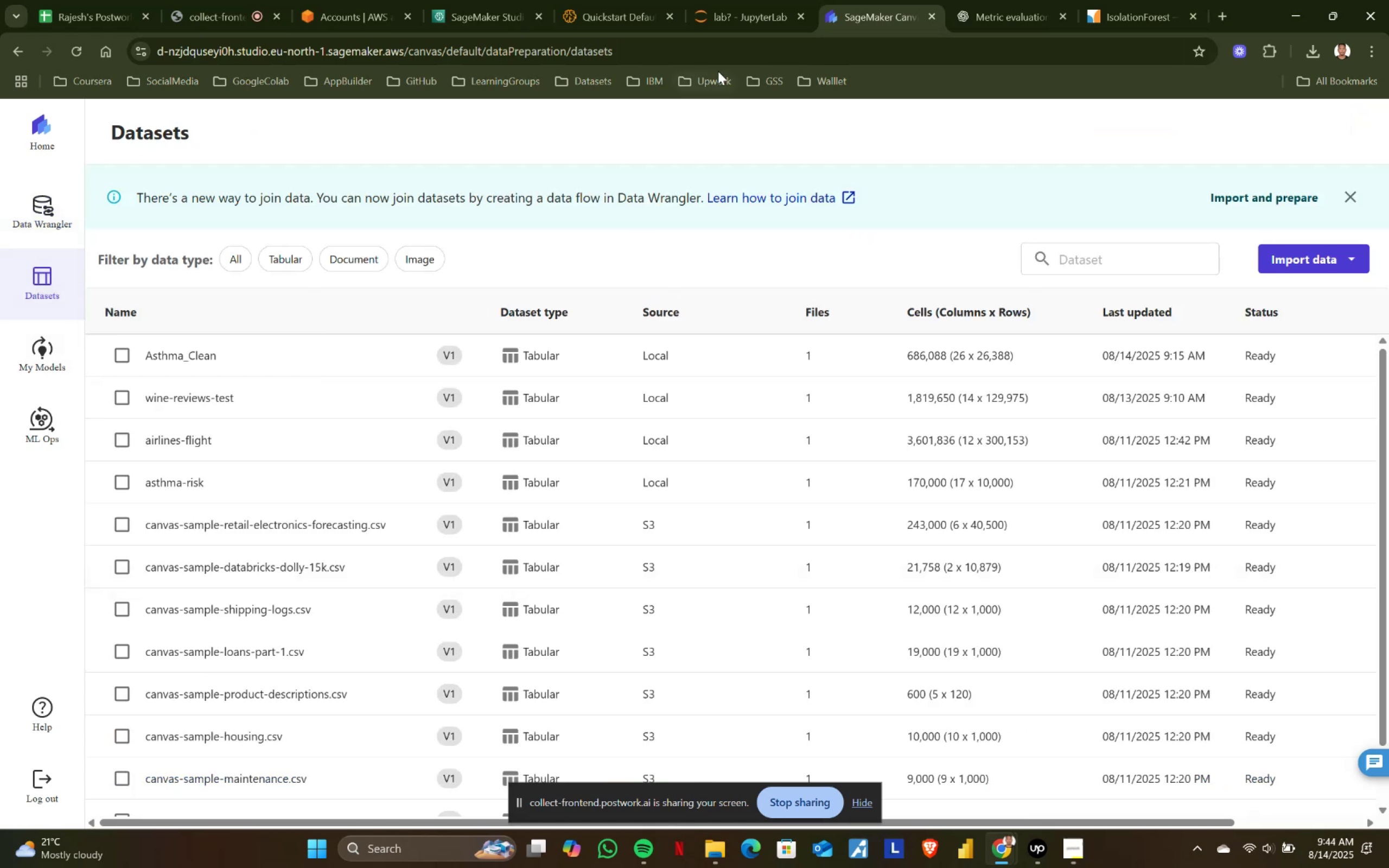 
left_click([725, 0])
 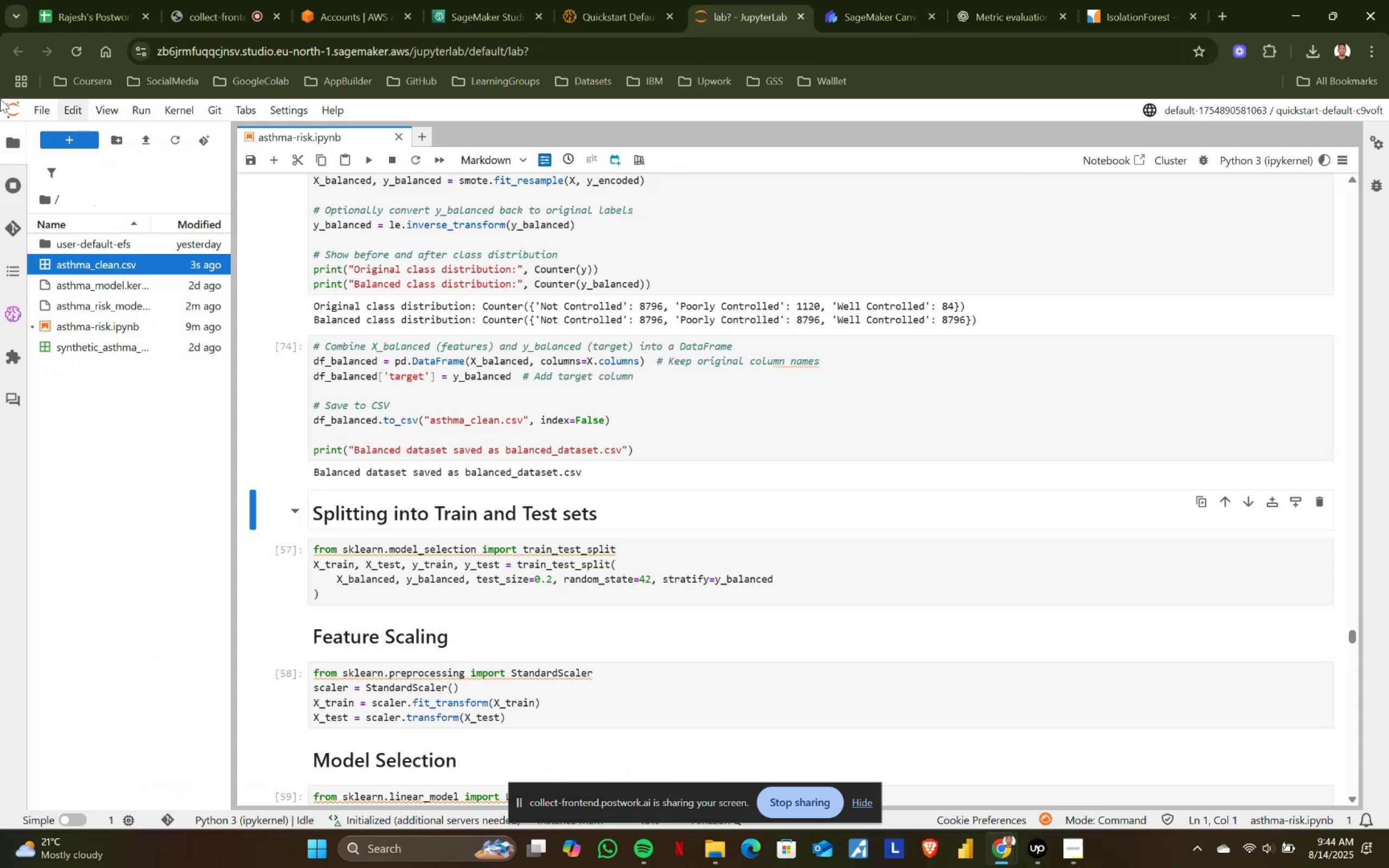 
left_click([43, 107])
 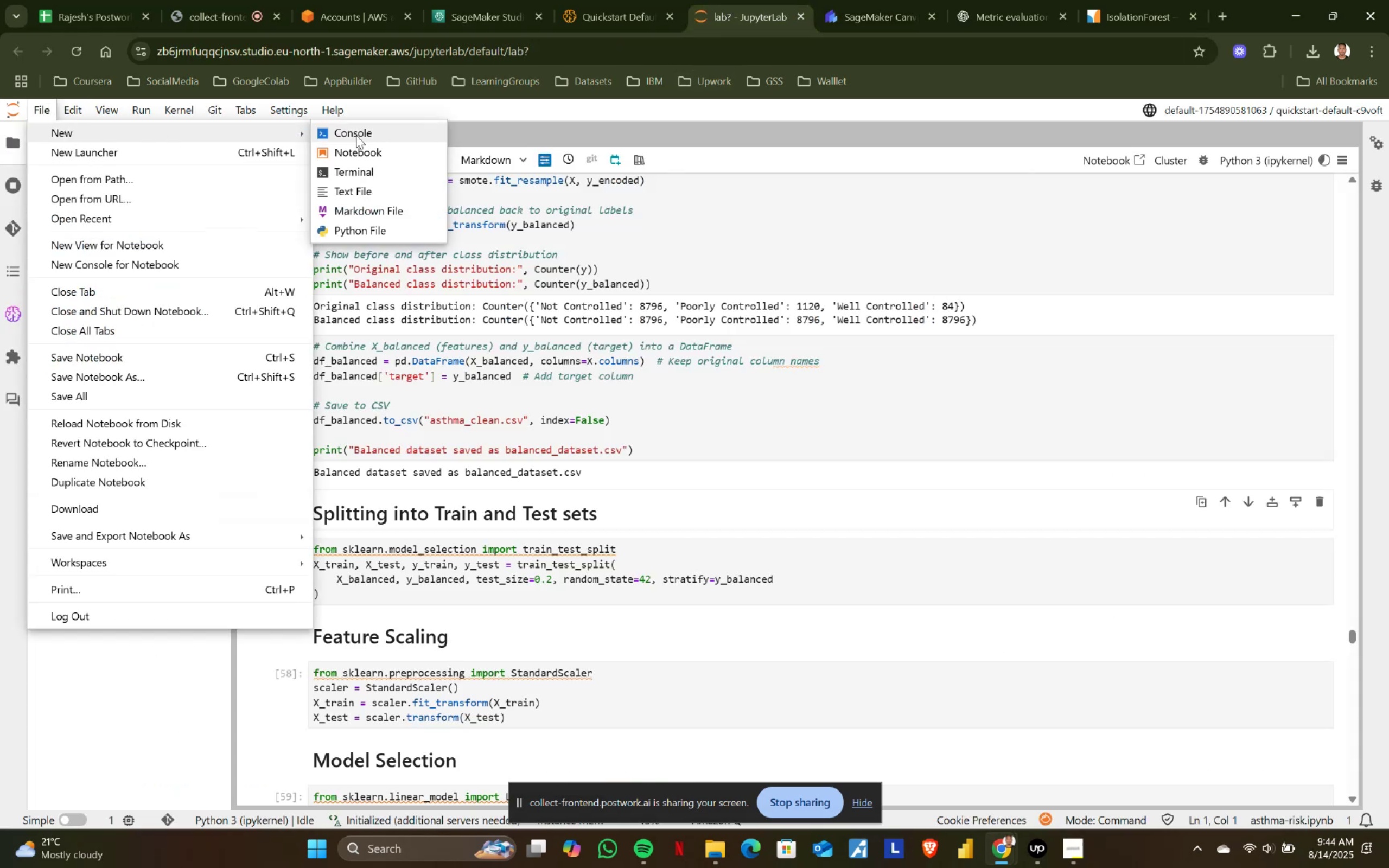 
left_click([355, 157])
 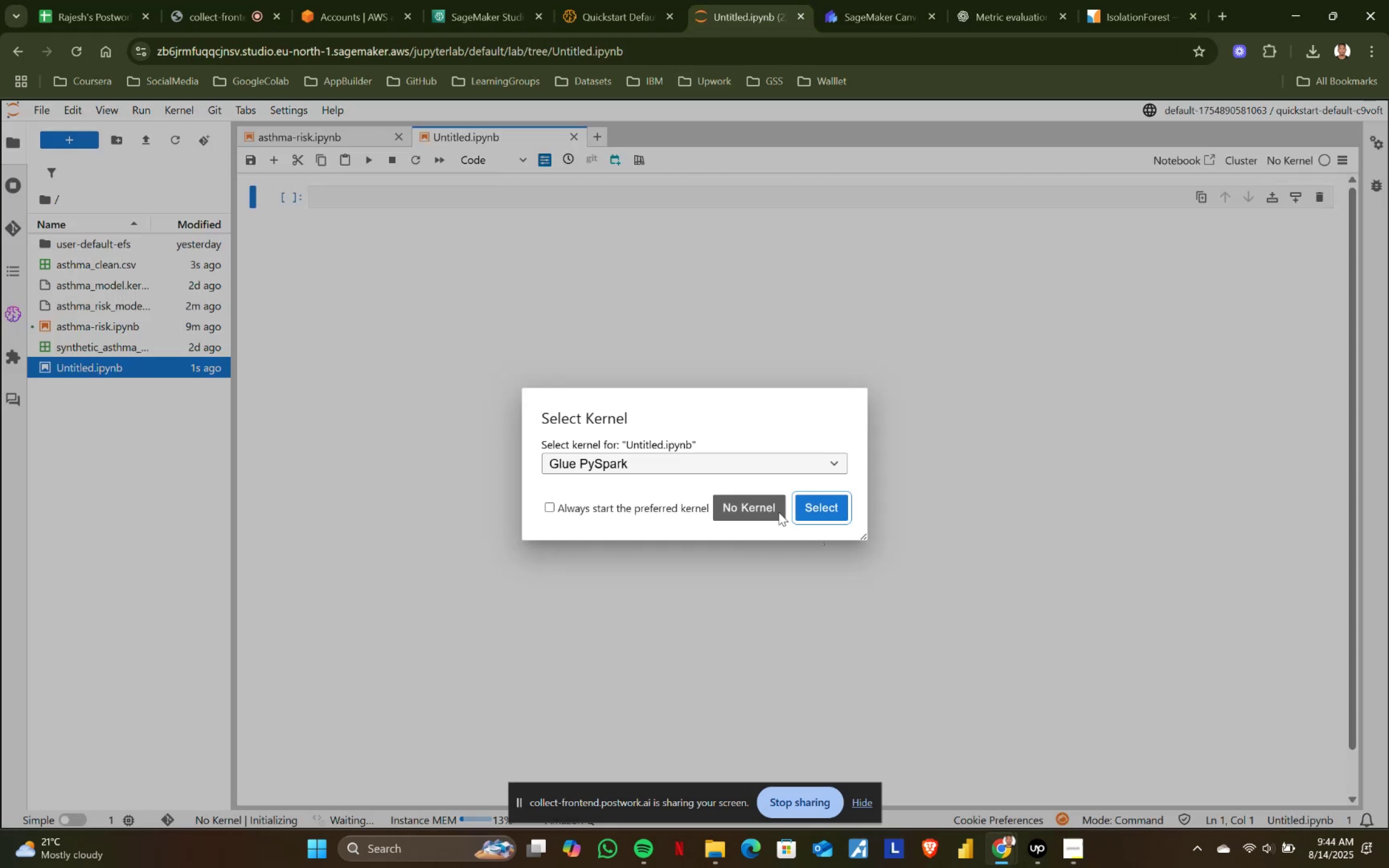 
left_click([732, 465])
 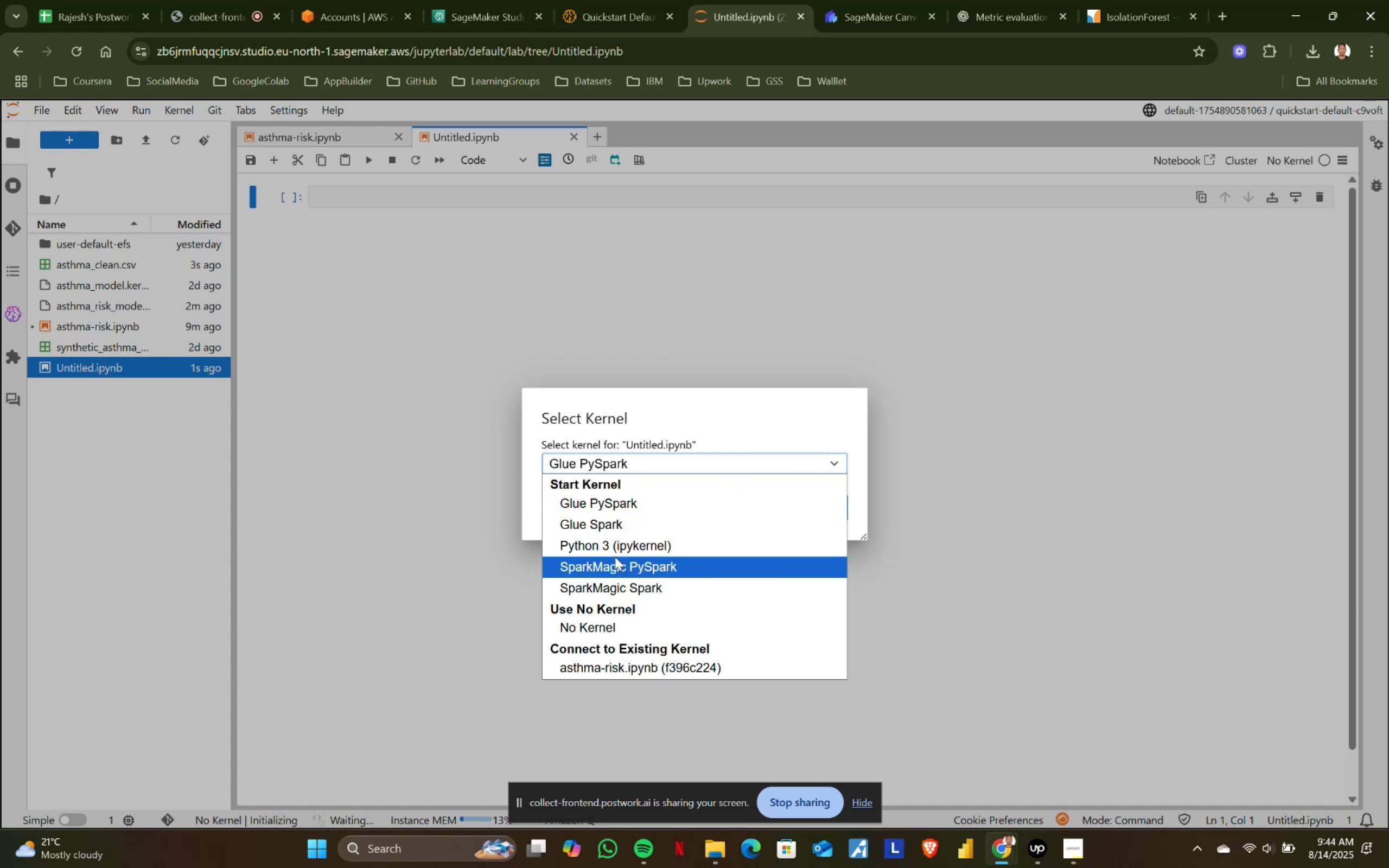 
left_click([622, 548])
 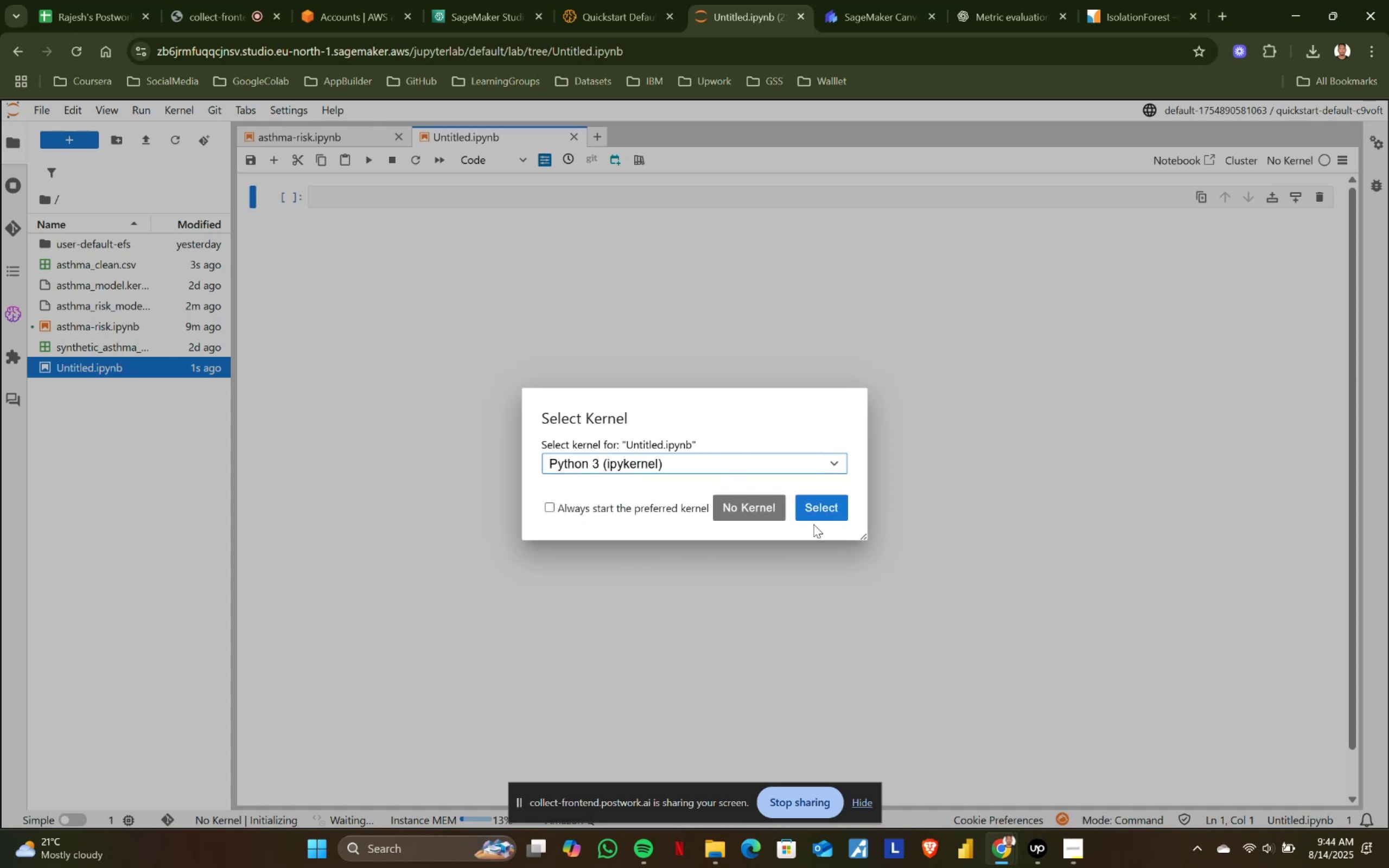 
left_click([815, 505])
 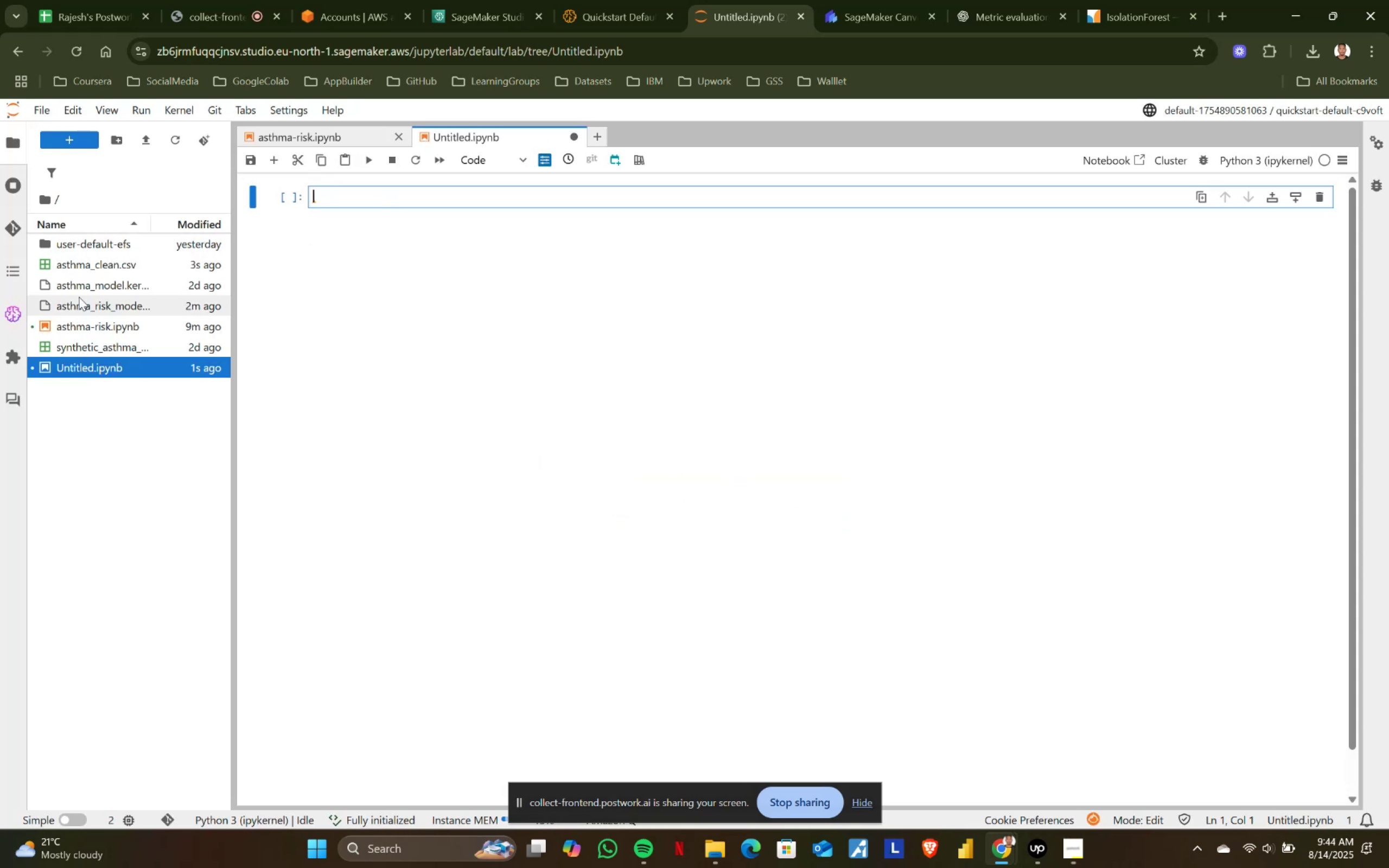 
wait(9.27)
 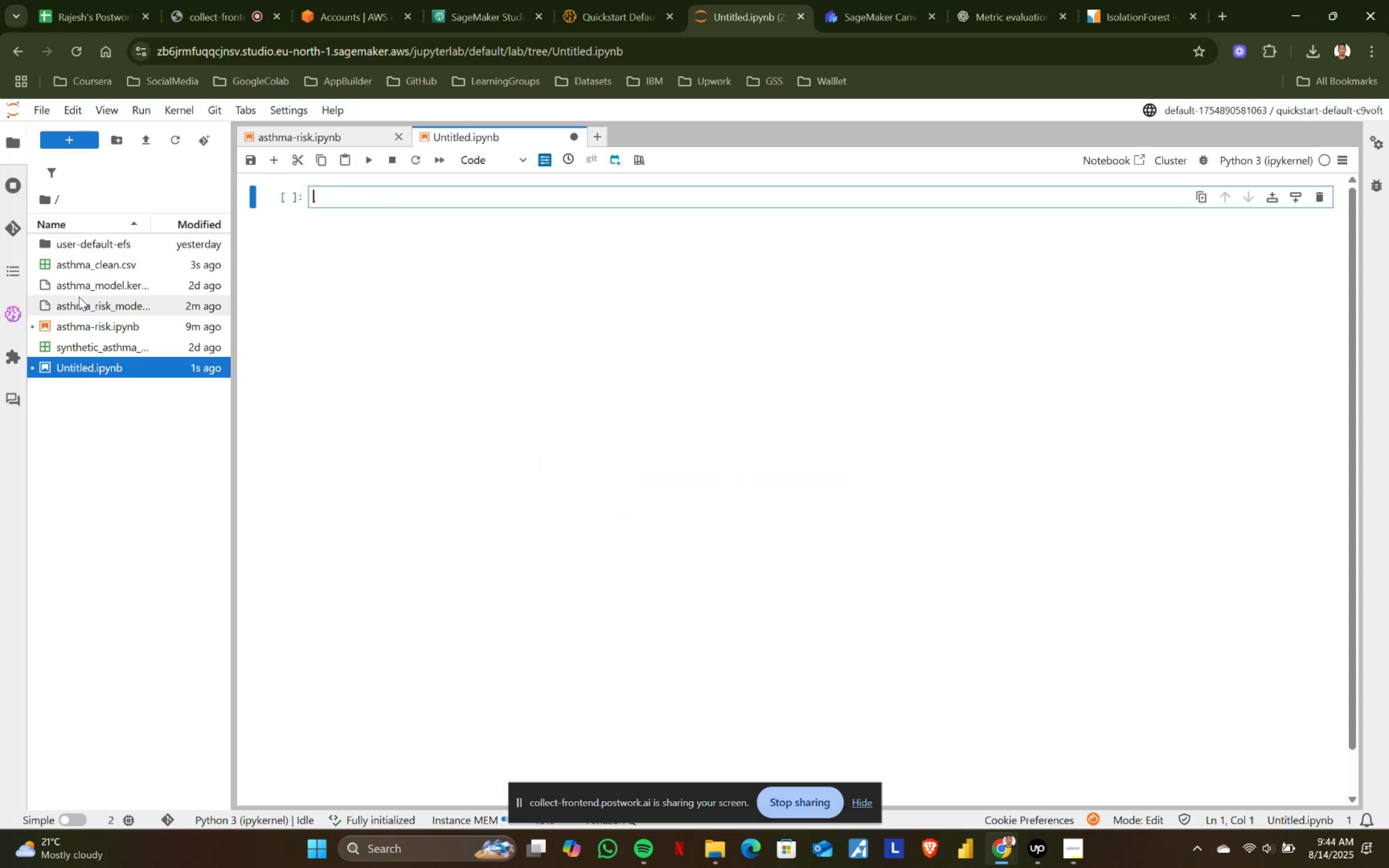 
left_click([574, 134])
 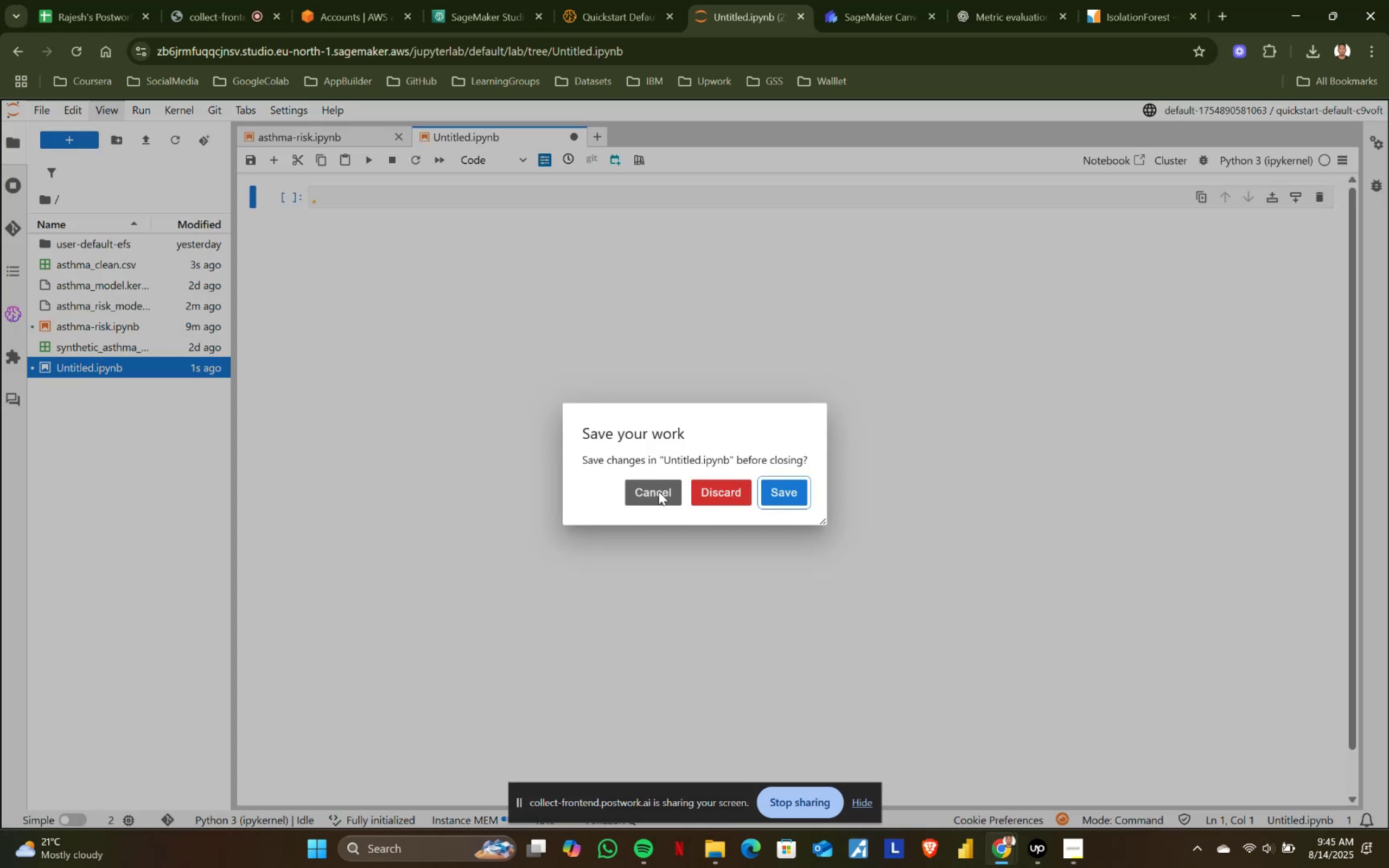 
left_click([722, 493])
 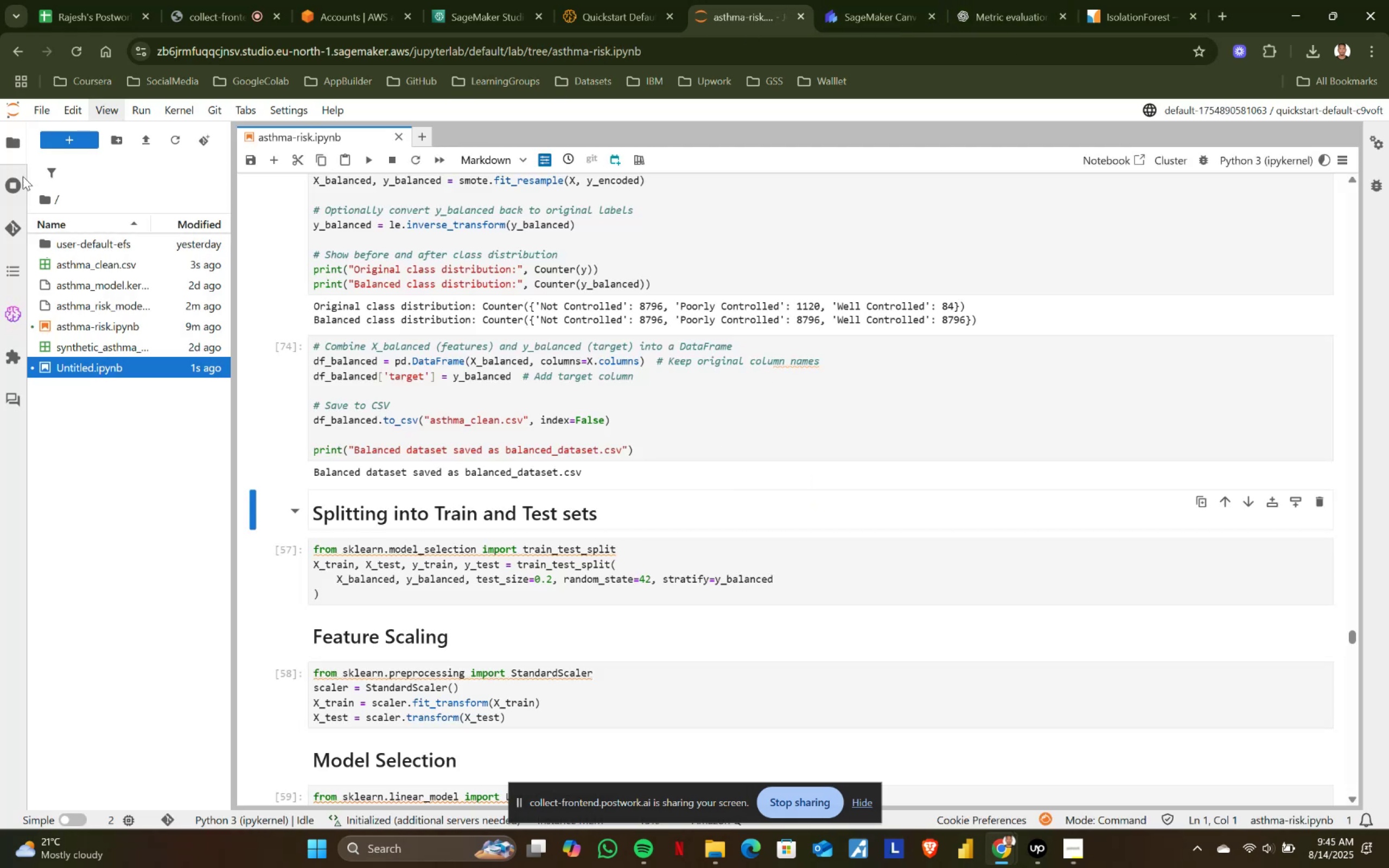 
left_click([48, 112])
 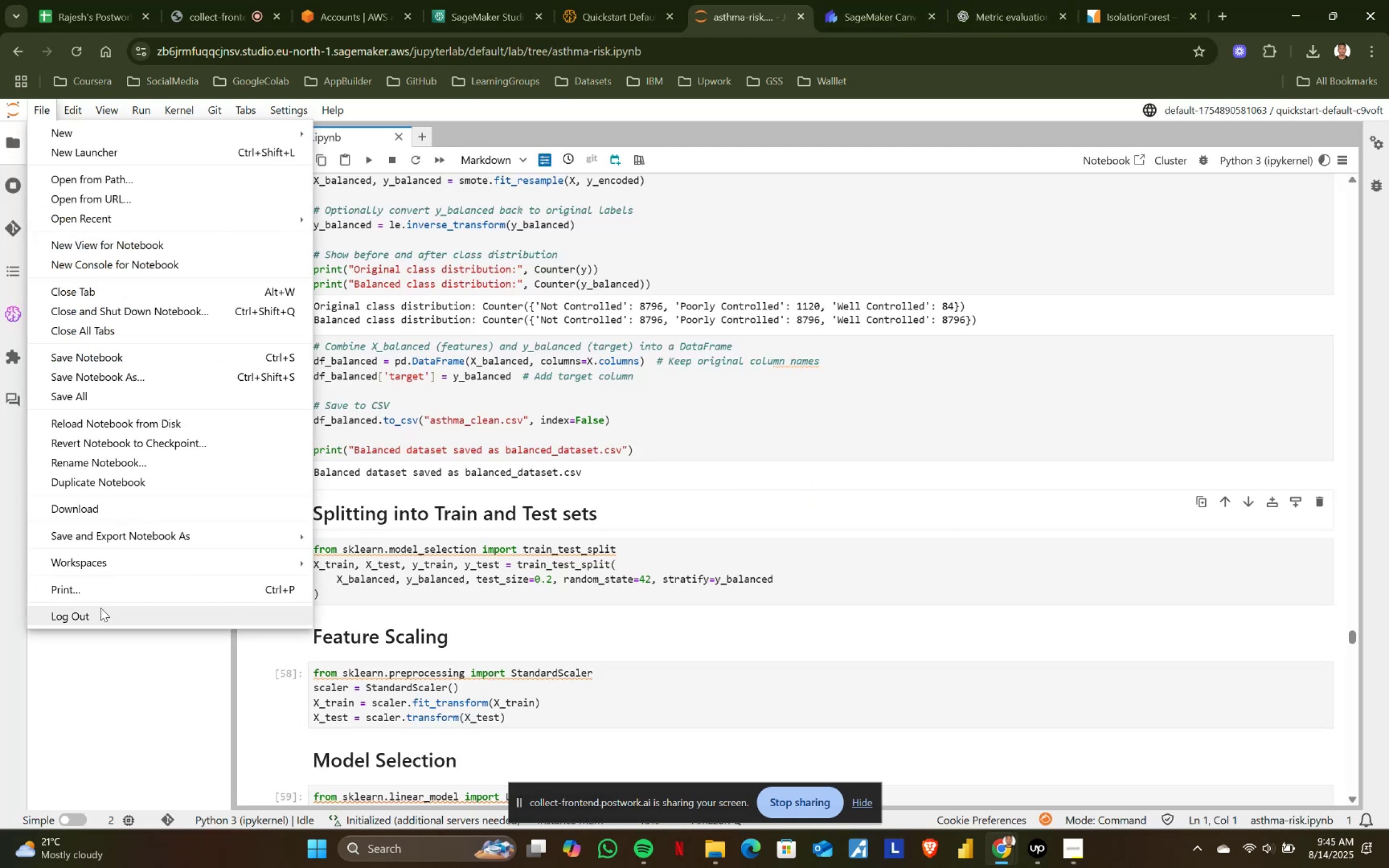 
left_click([100, 608])
 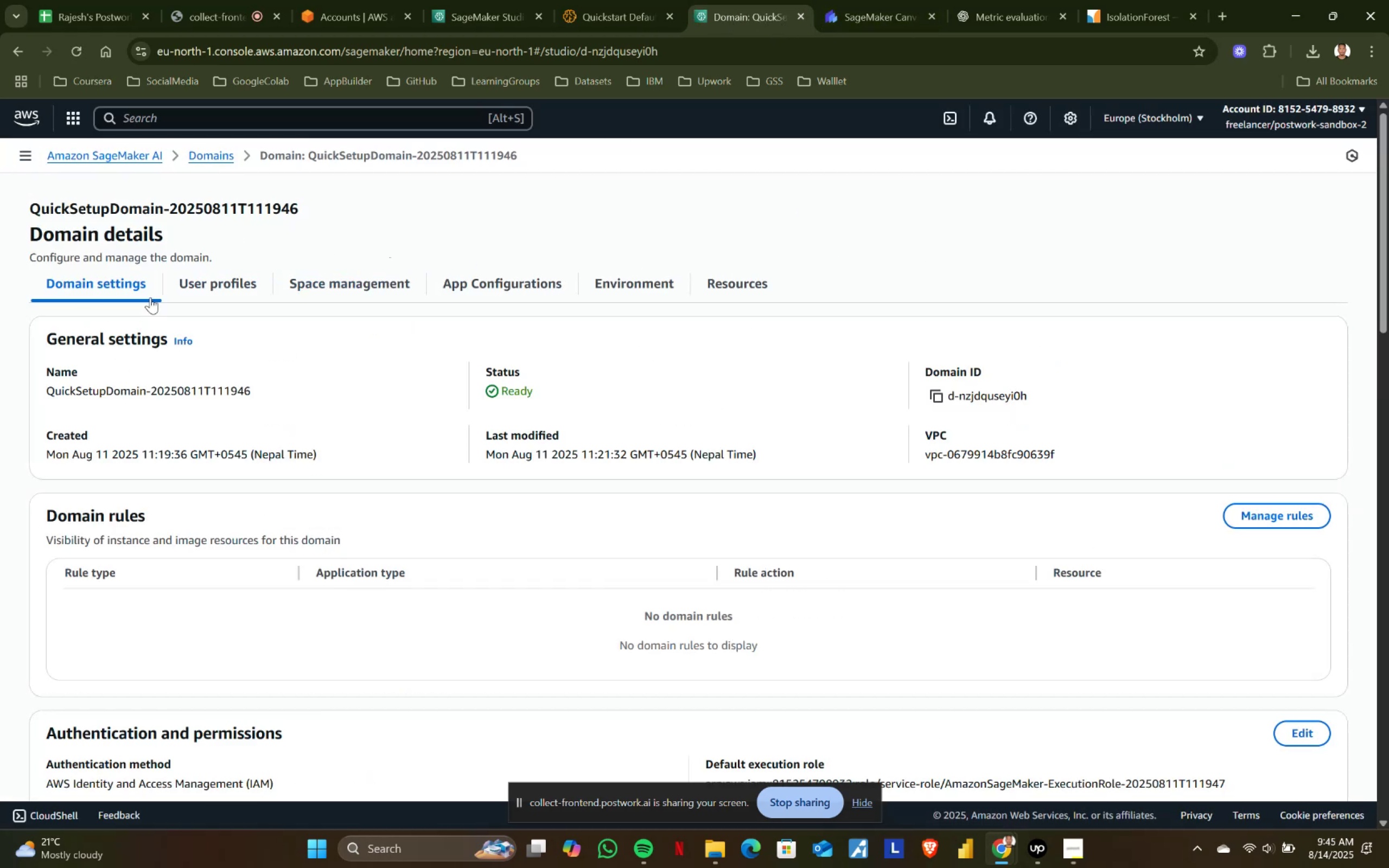 
wait(6.72)
 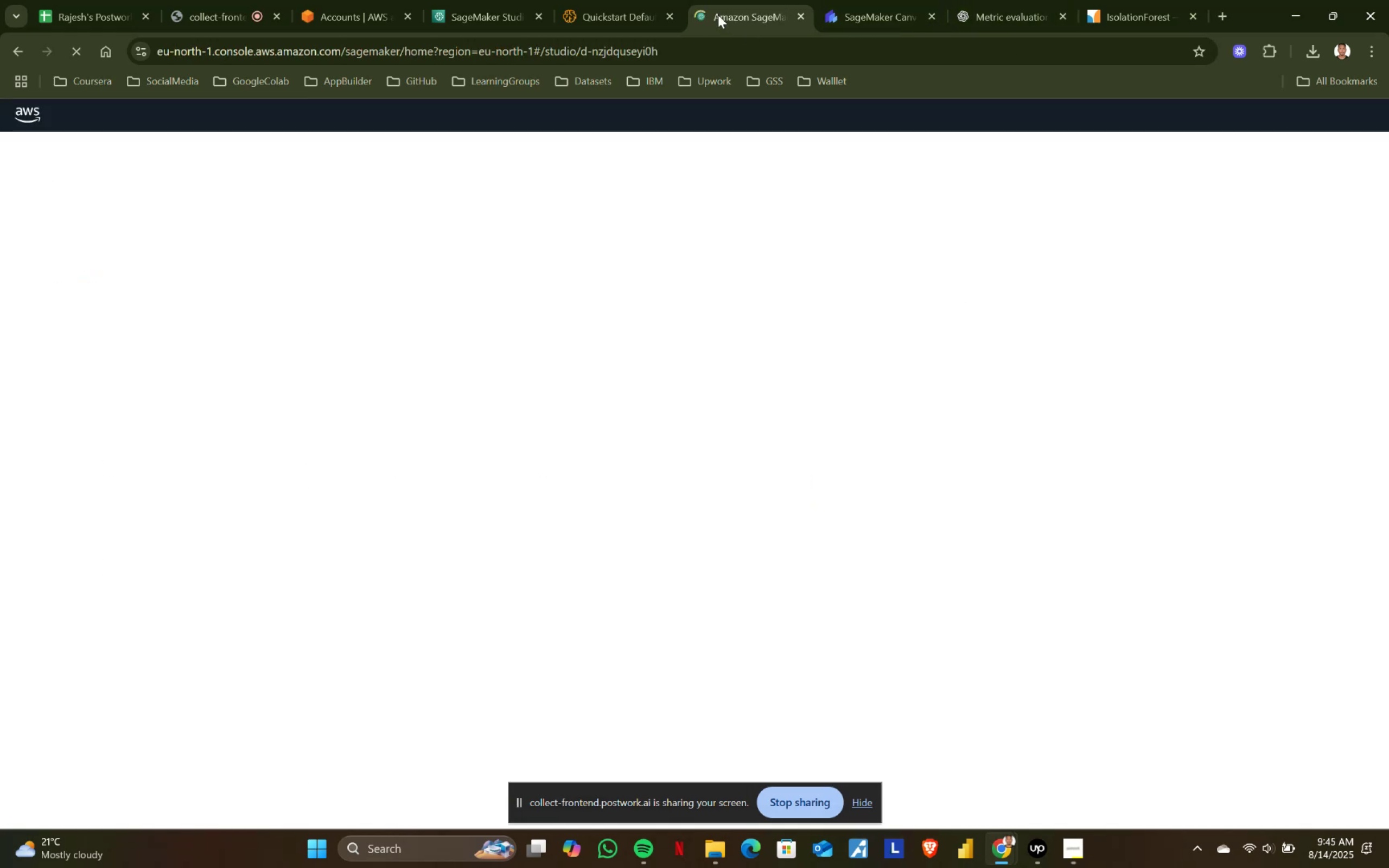 
left_click([620, 0])
 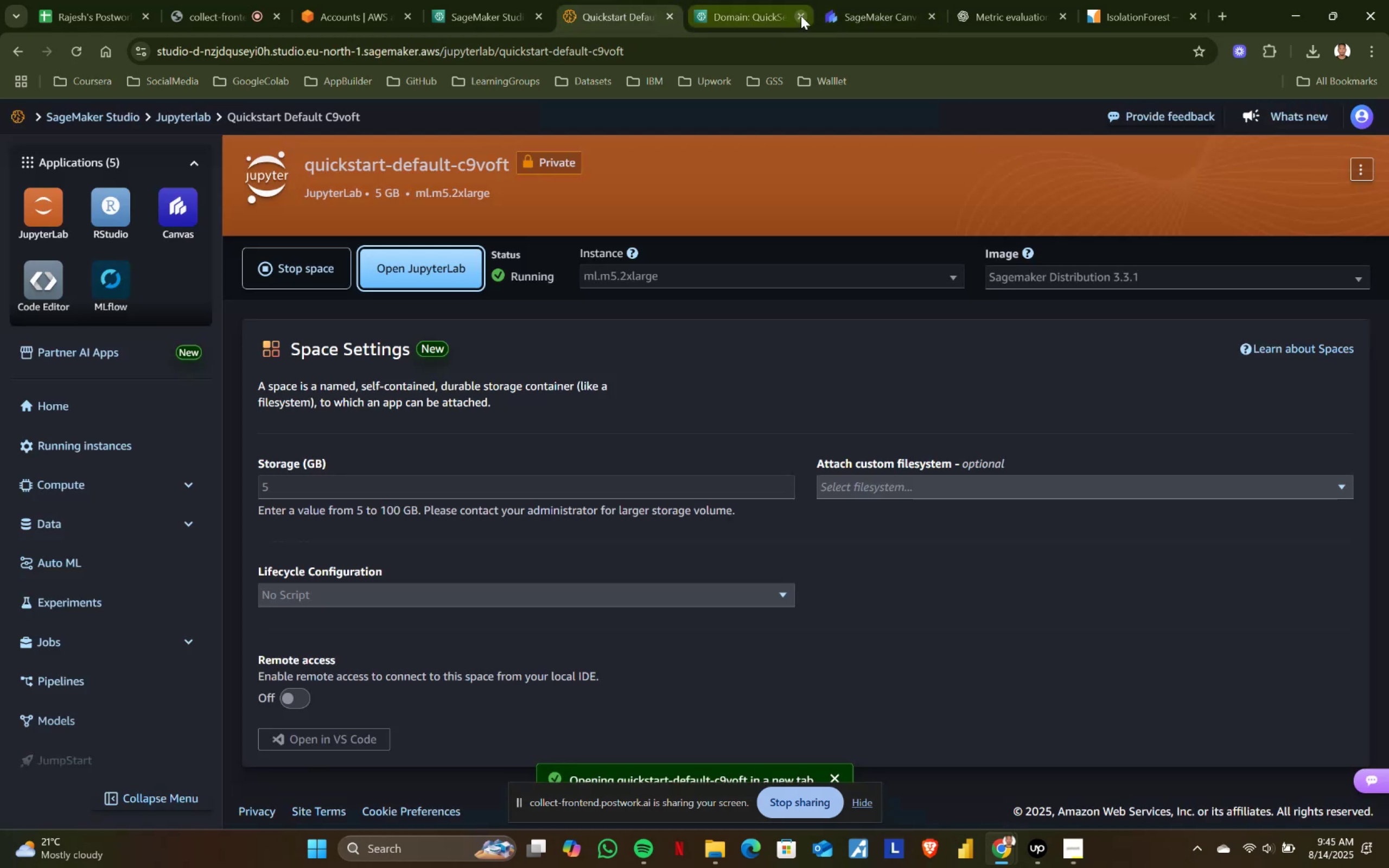 
left_click([801, 15])
 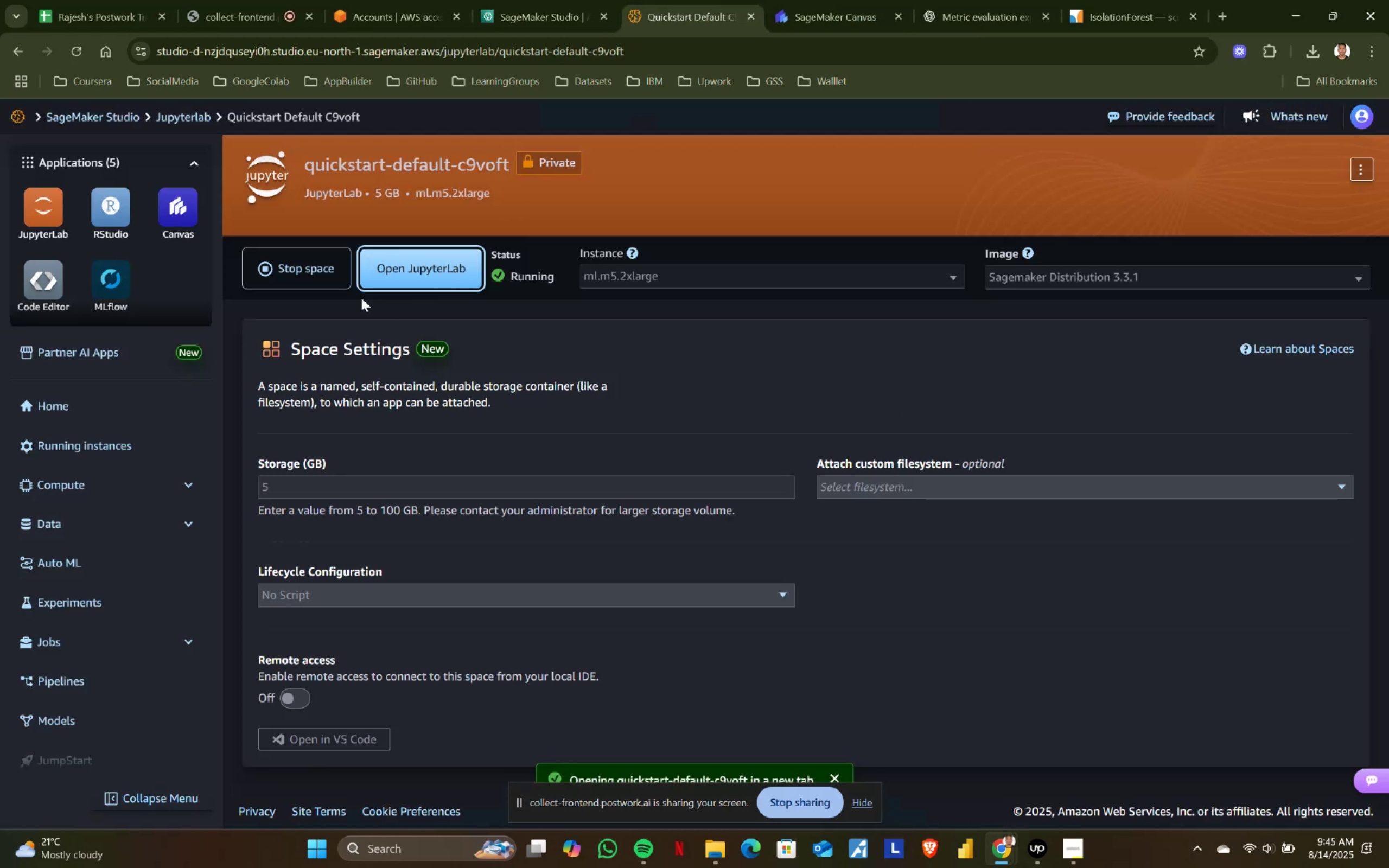 
left_click([303, 270])
 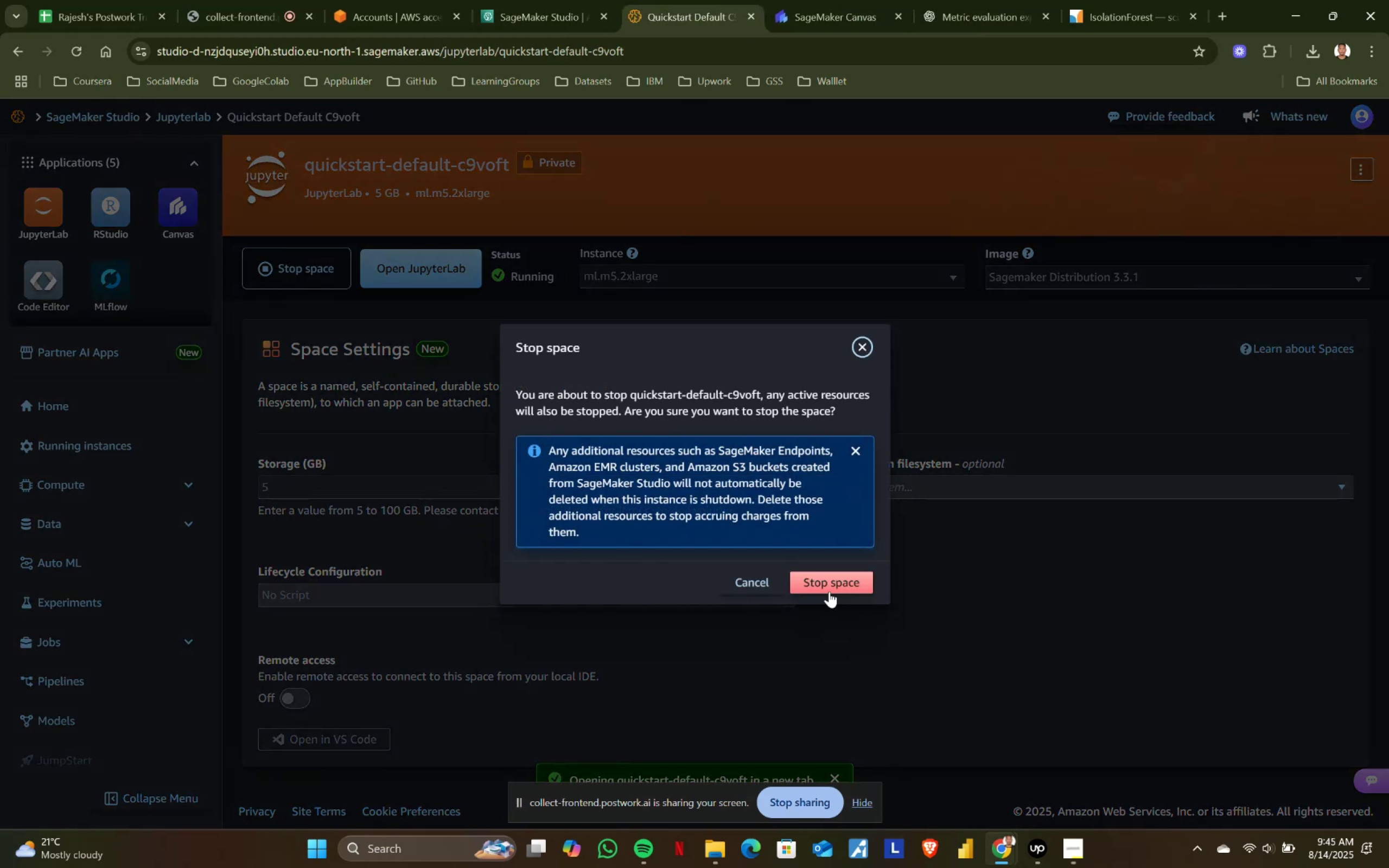 
left_click([835, 580])
 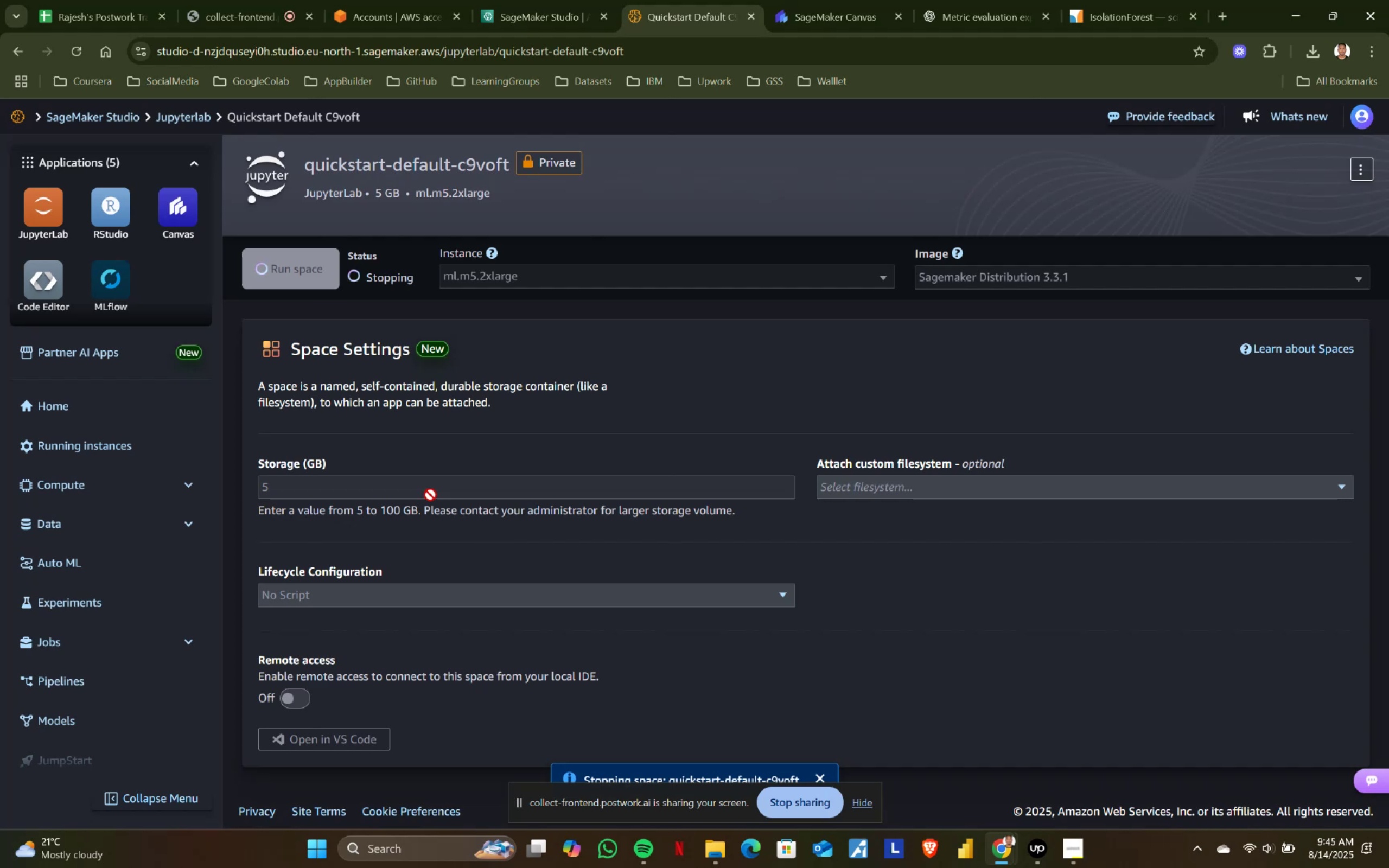 
scroll: coordinate [410, 466], scroll_direction: down, amount: 1.0
 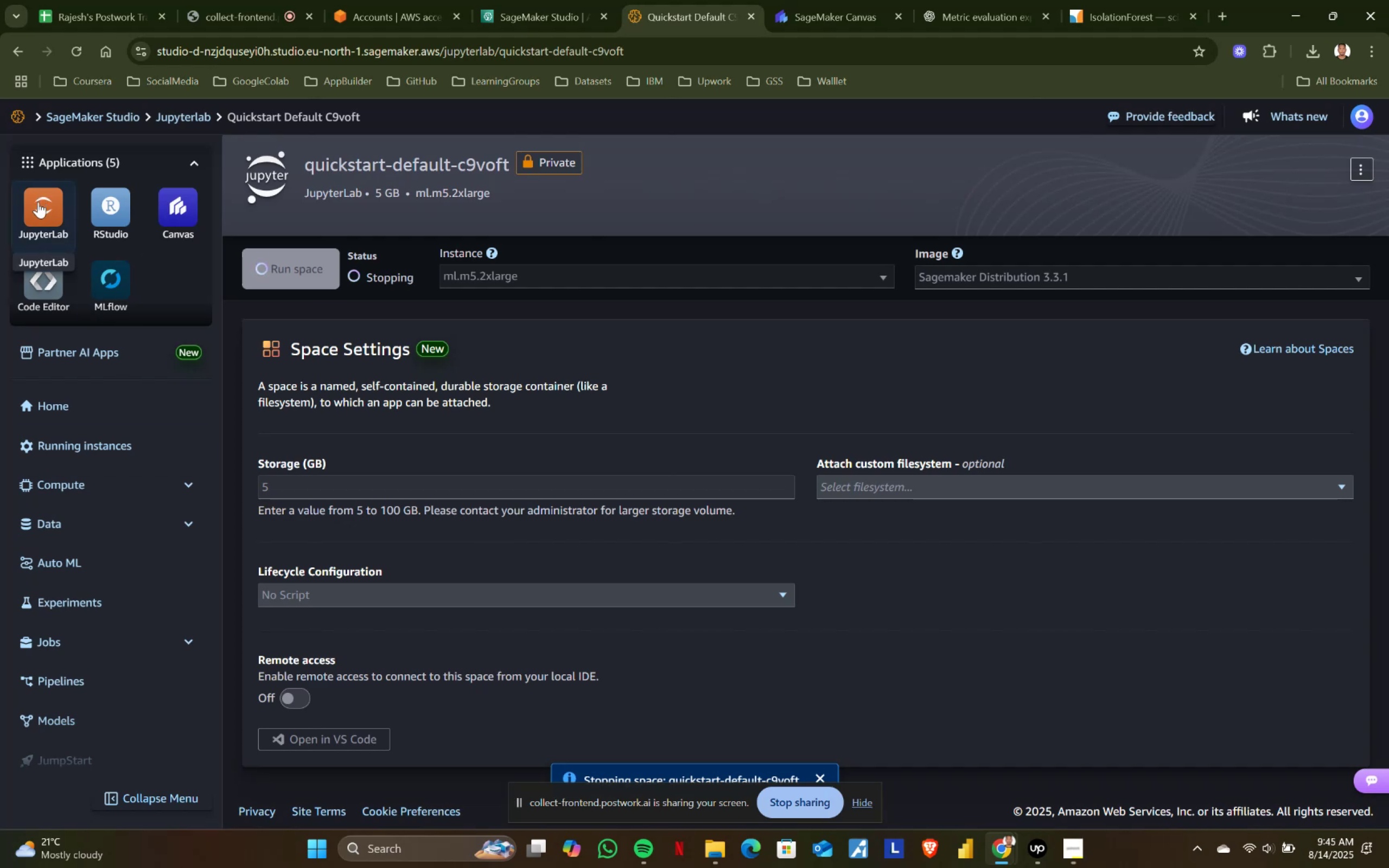 
left_click([38, 202])
 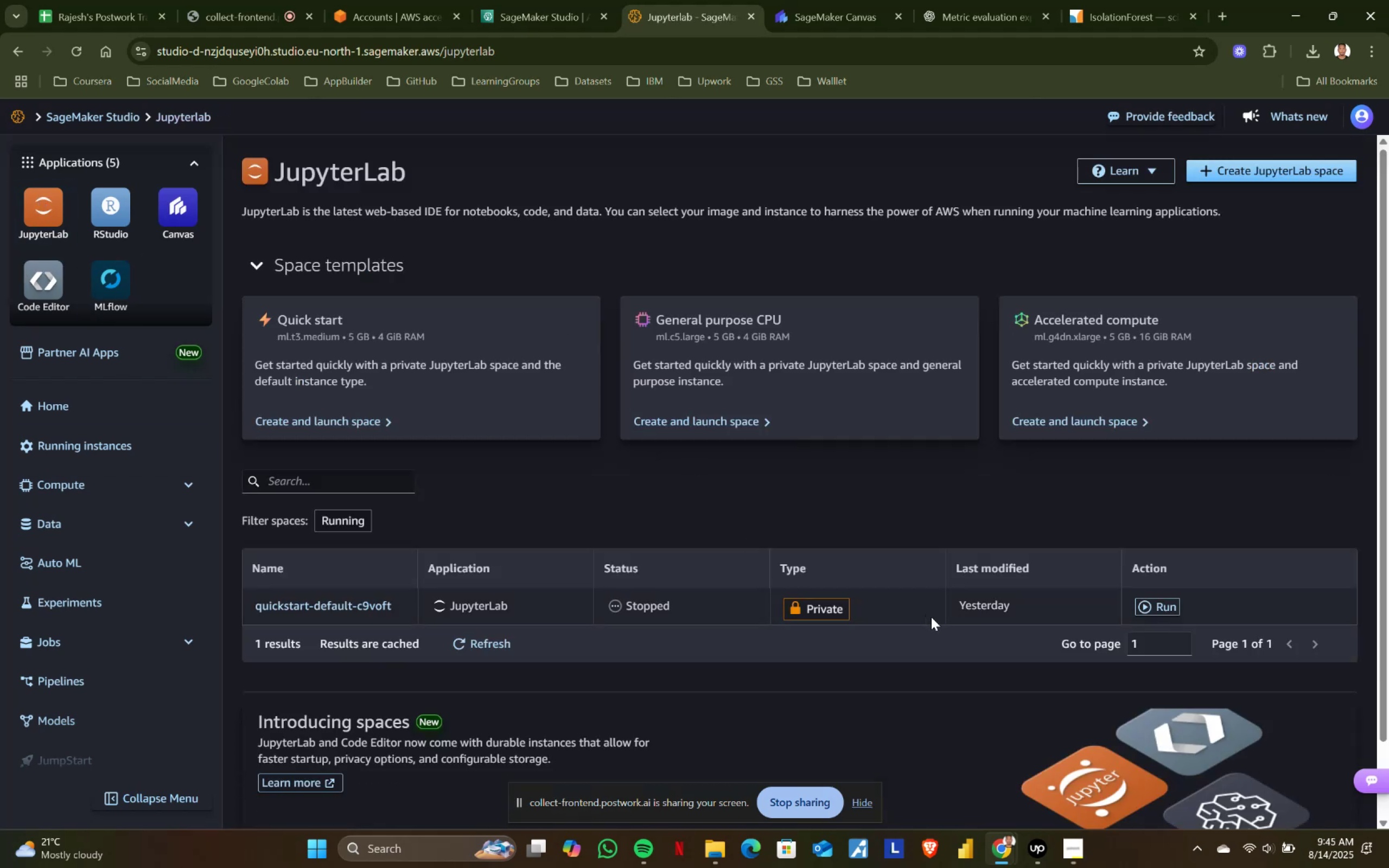 
left_click([1288, 173])
 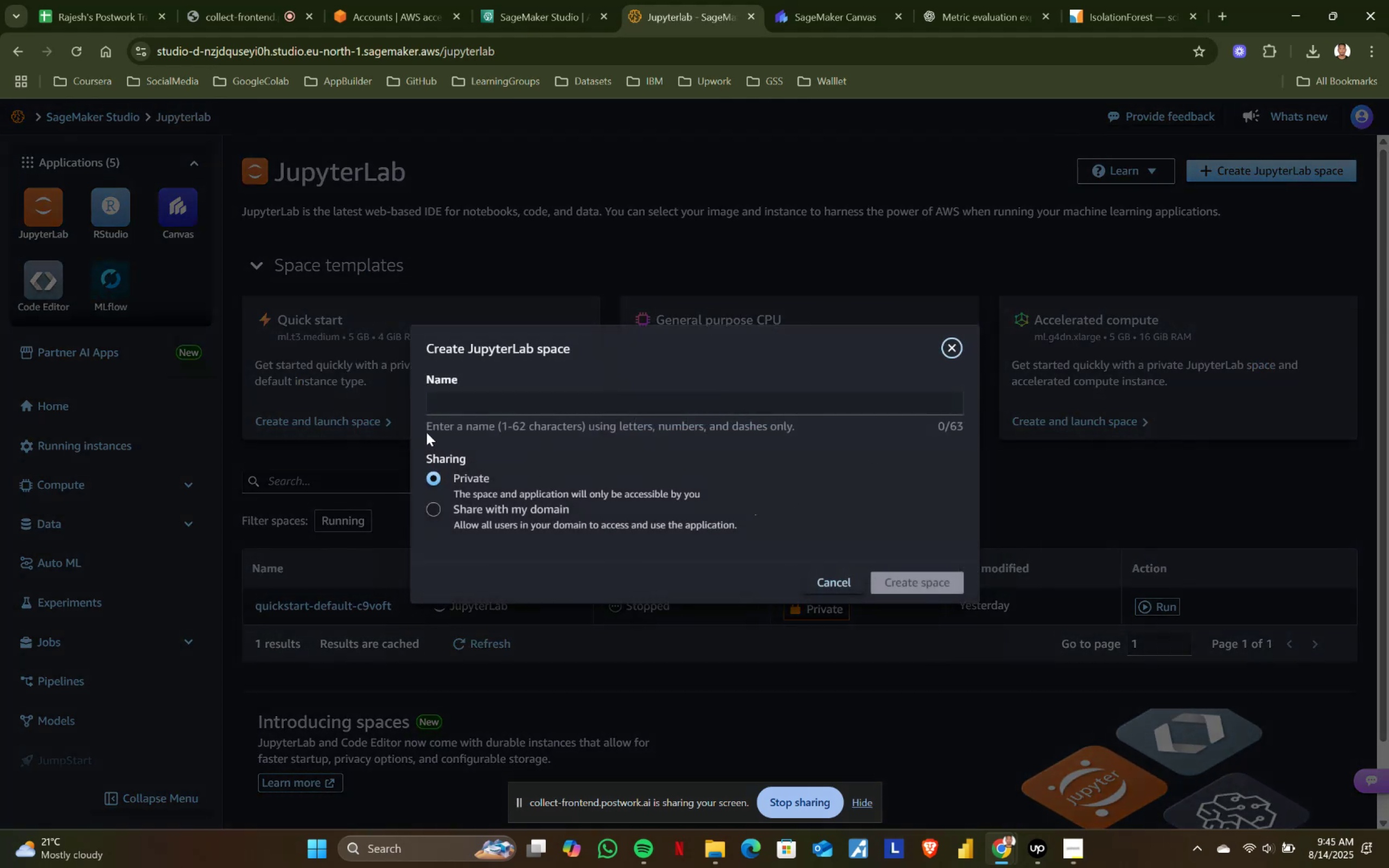 
left_click([460, 403])
 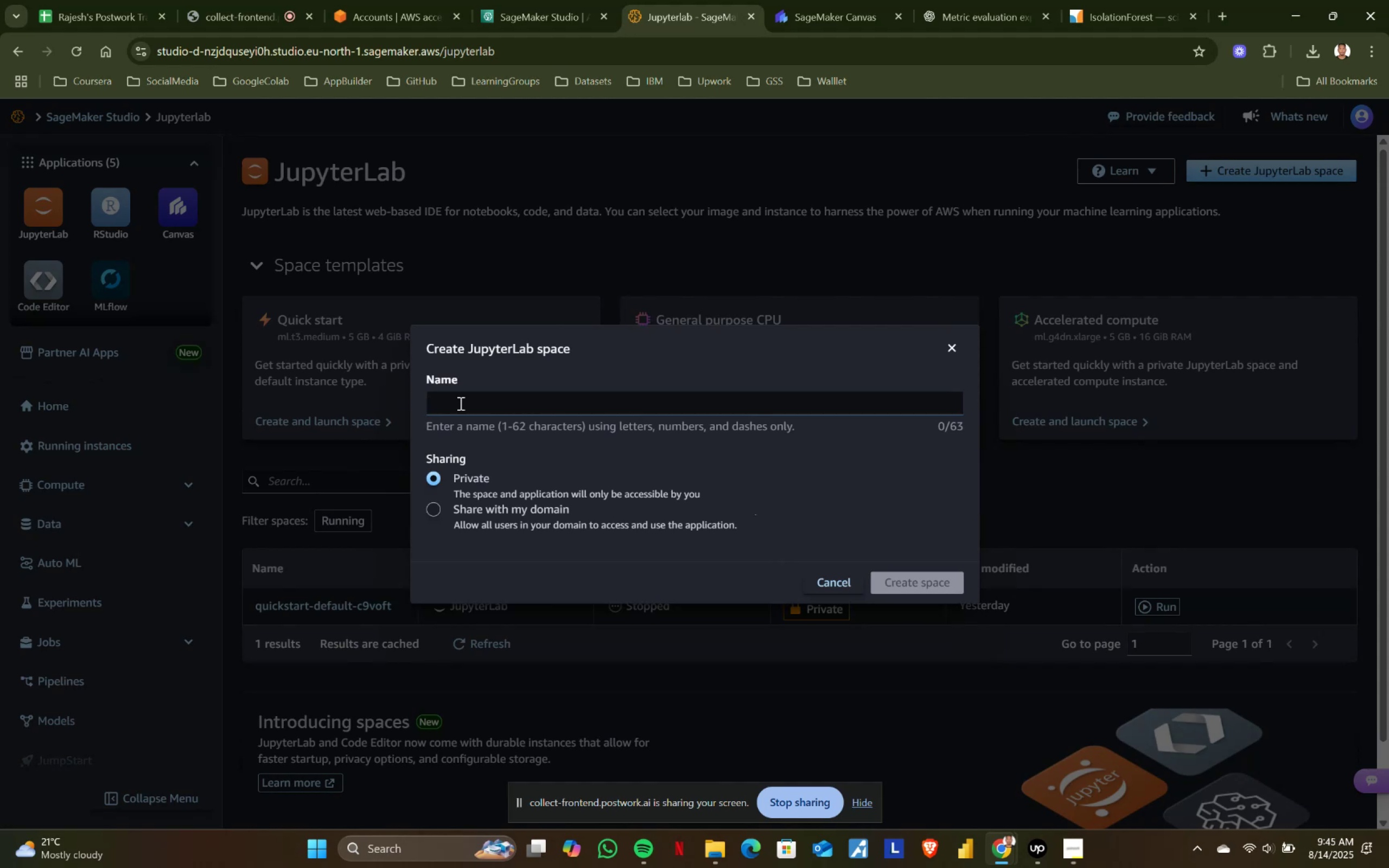 
wait(8.0)
 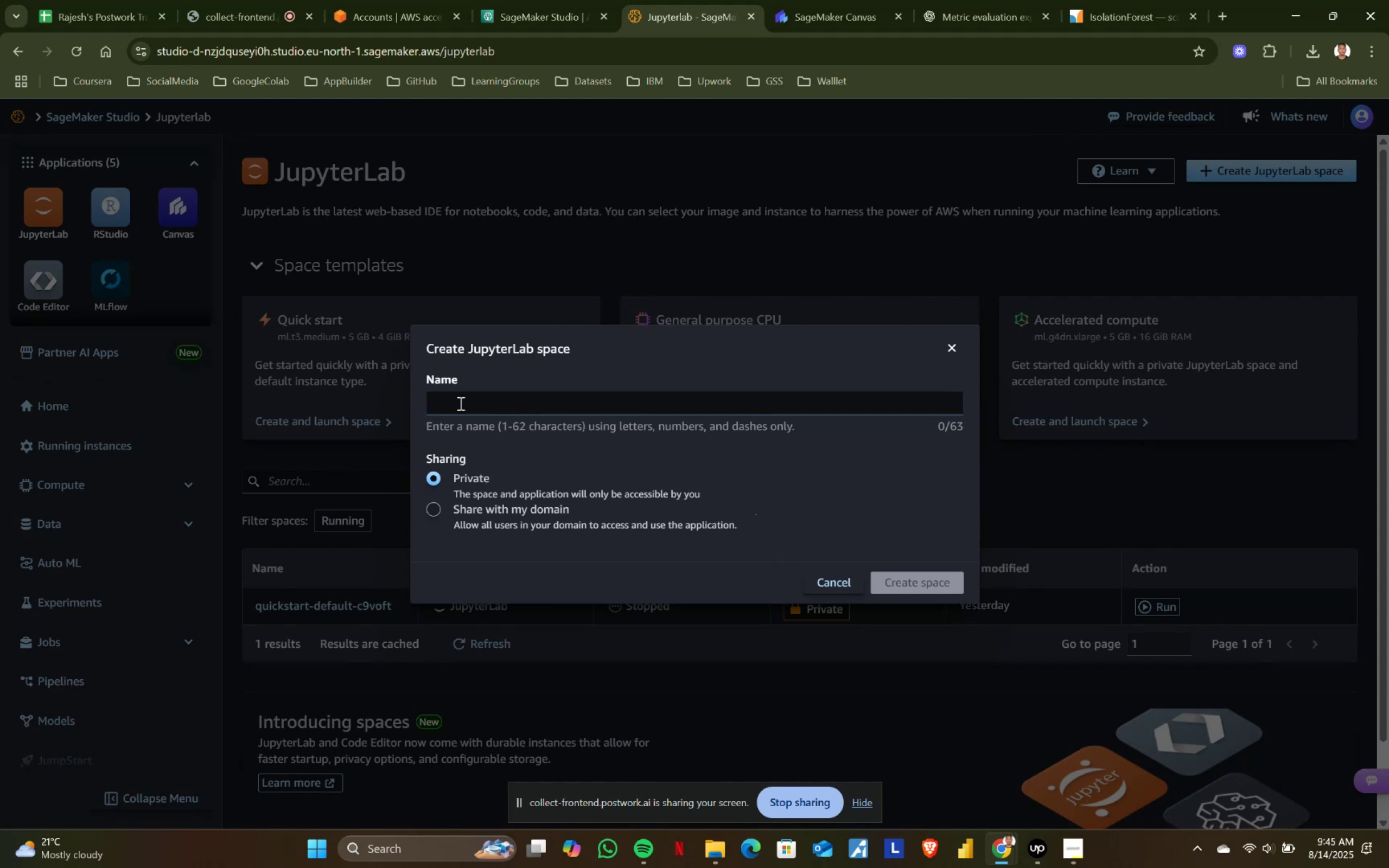 
left_click([658, 754])
 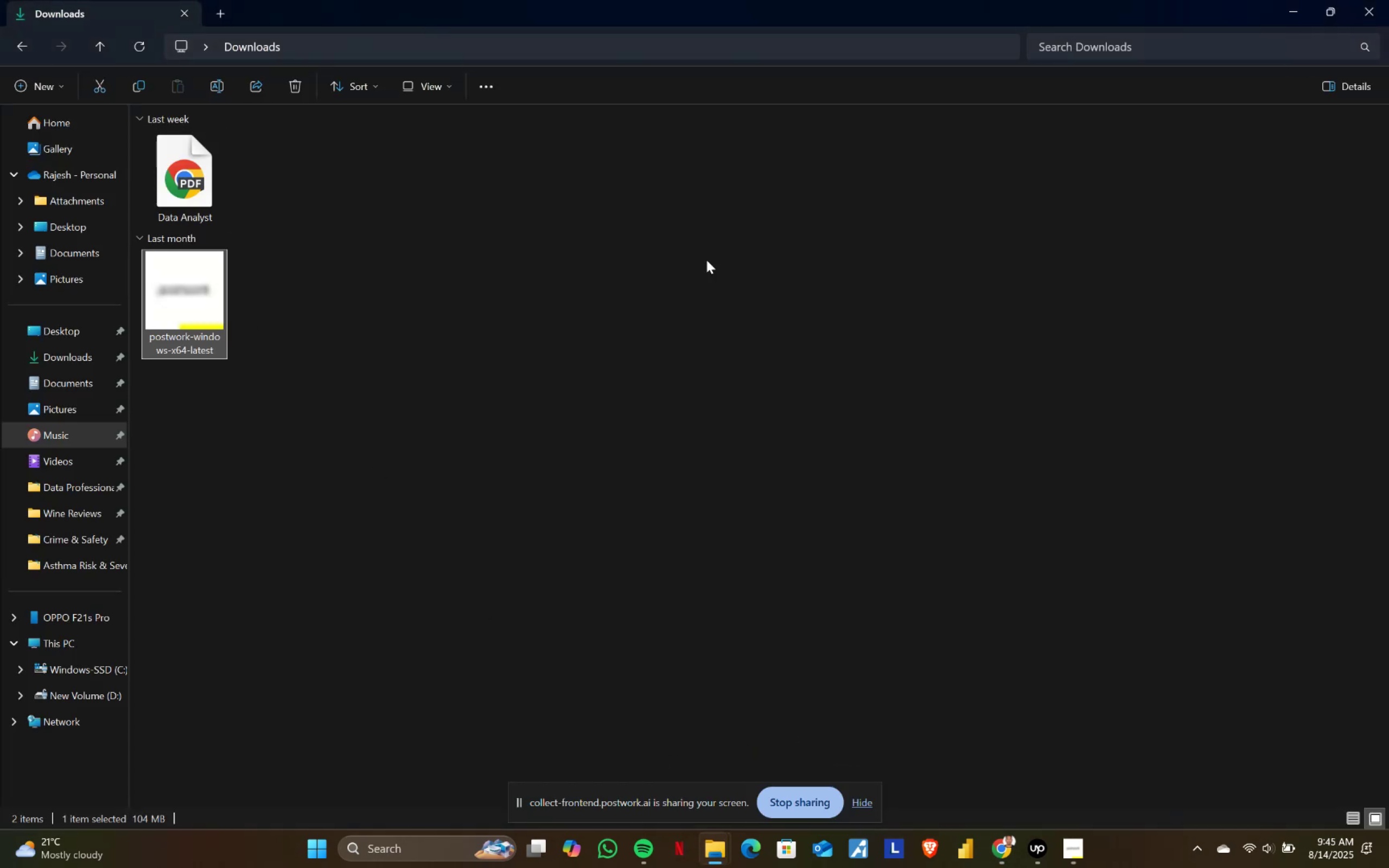 
left_click([1388, 0])
 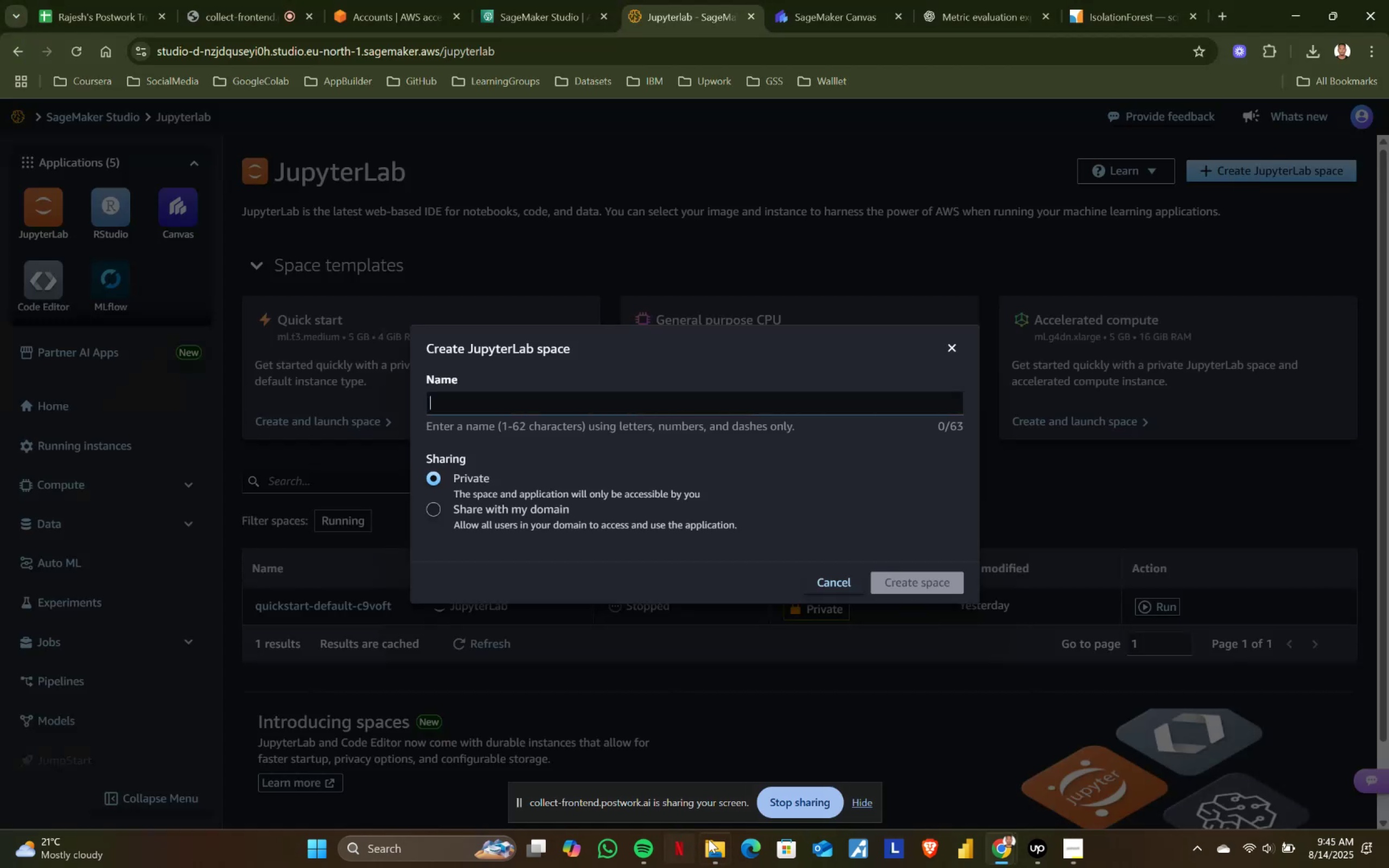 
left_click([718, 850])
 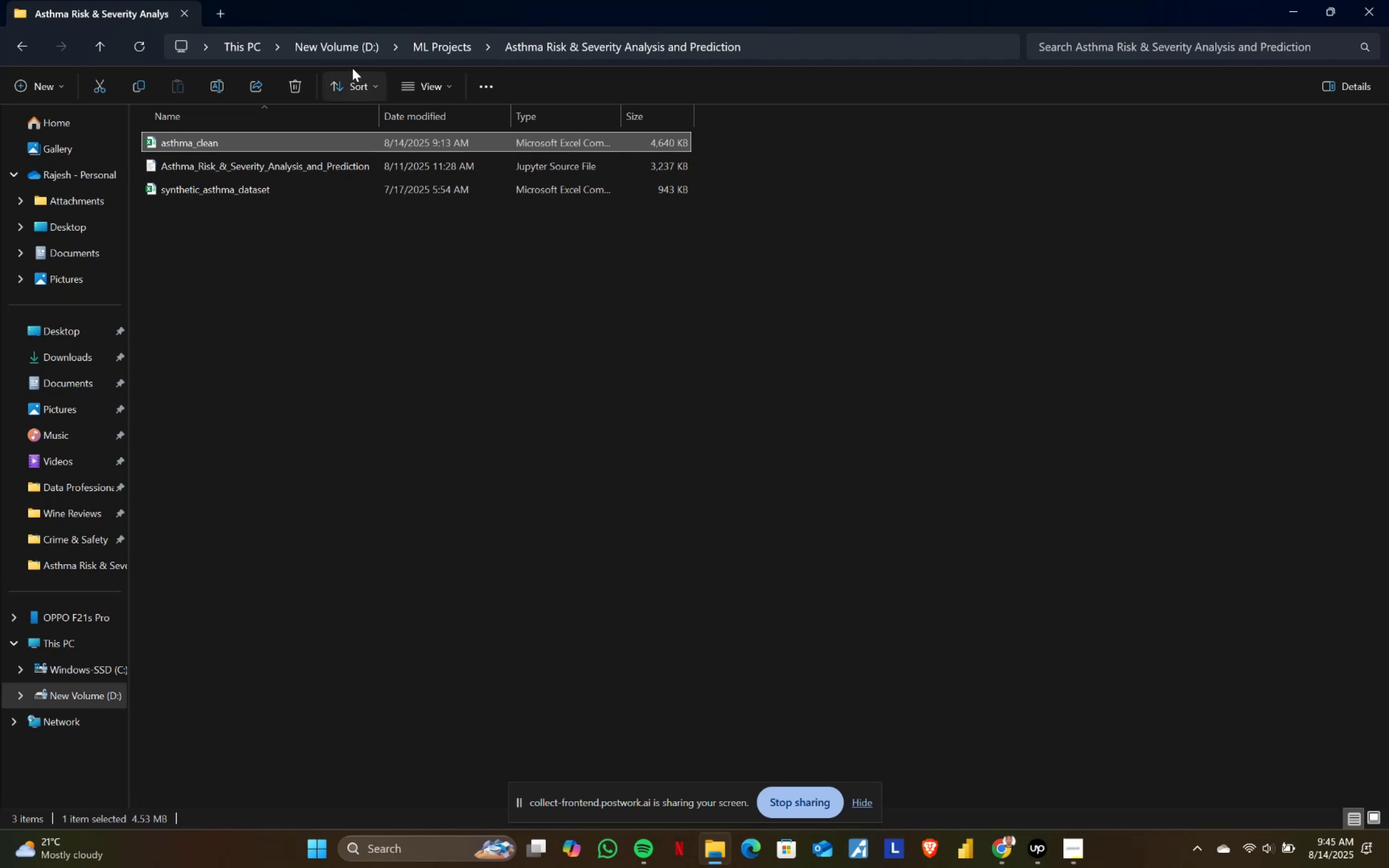 
left_click([442, 41])
 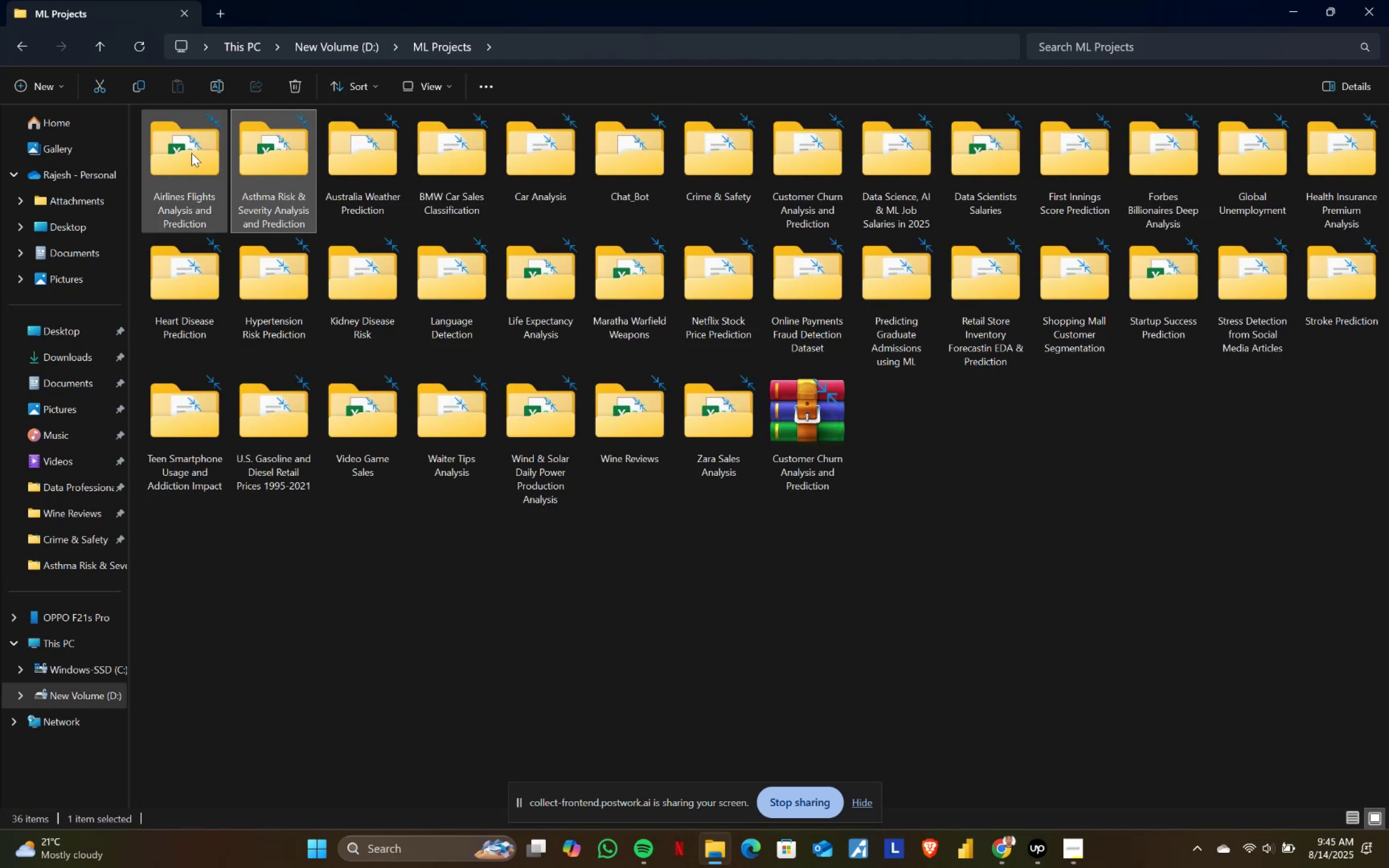 
double_click([192, 153])
 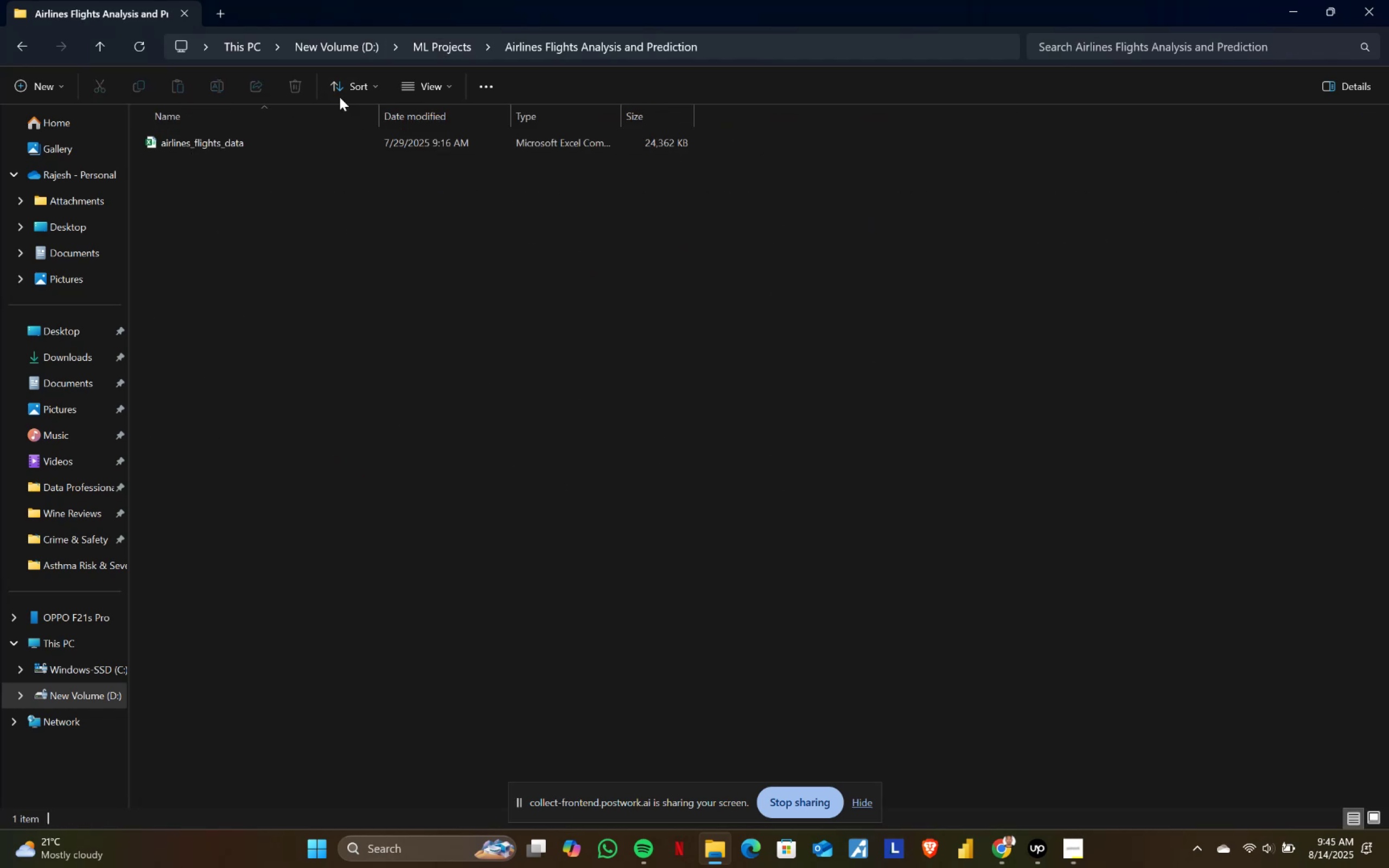 
left_click([454, 45])
 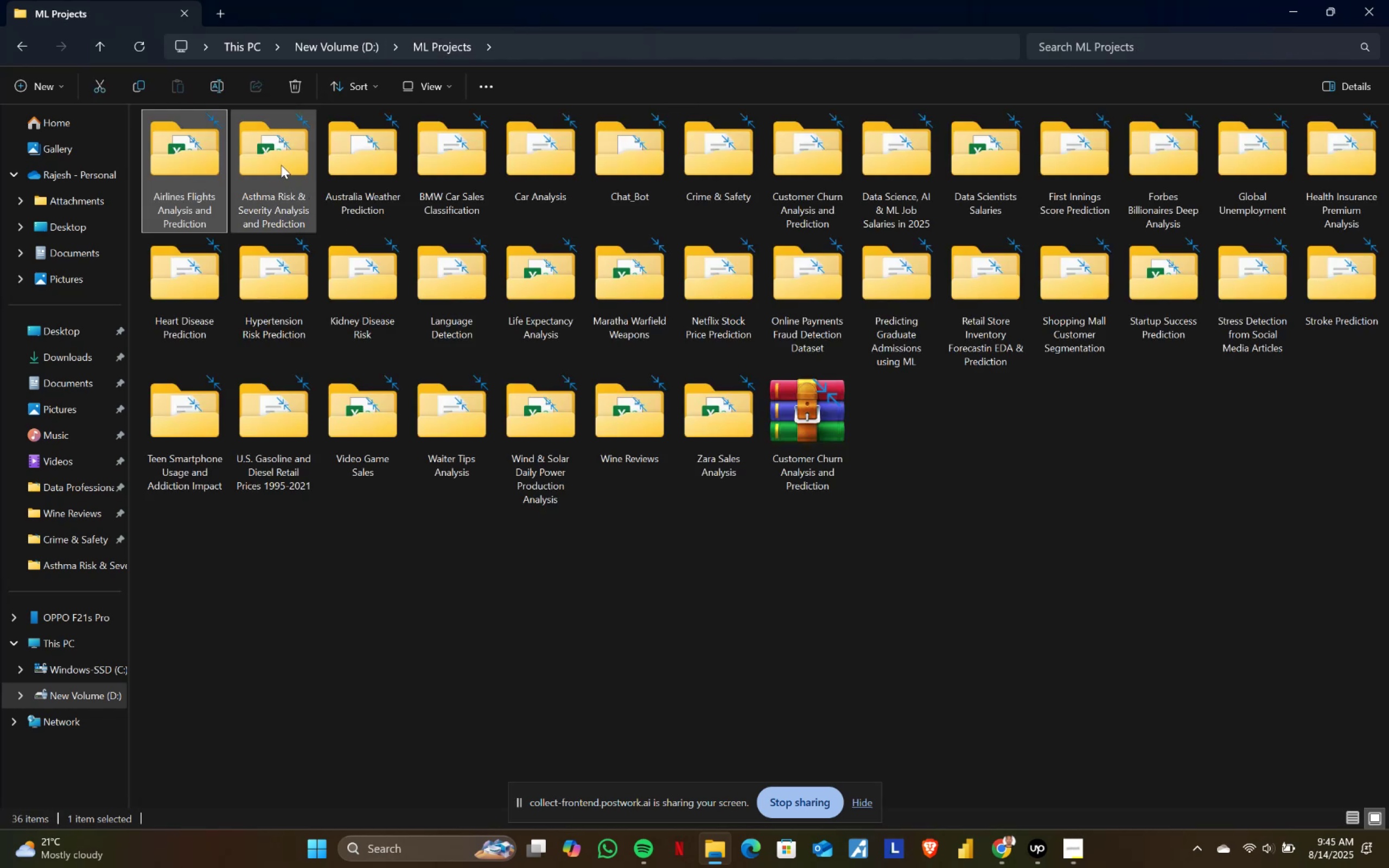 
double_click([281, 165])
 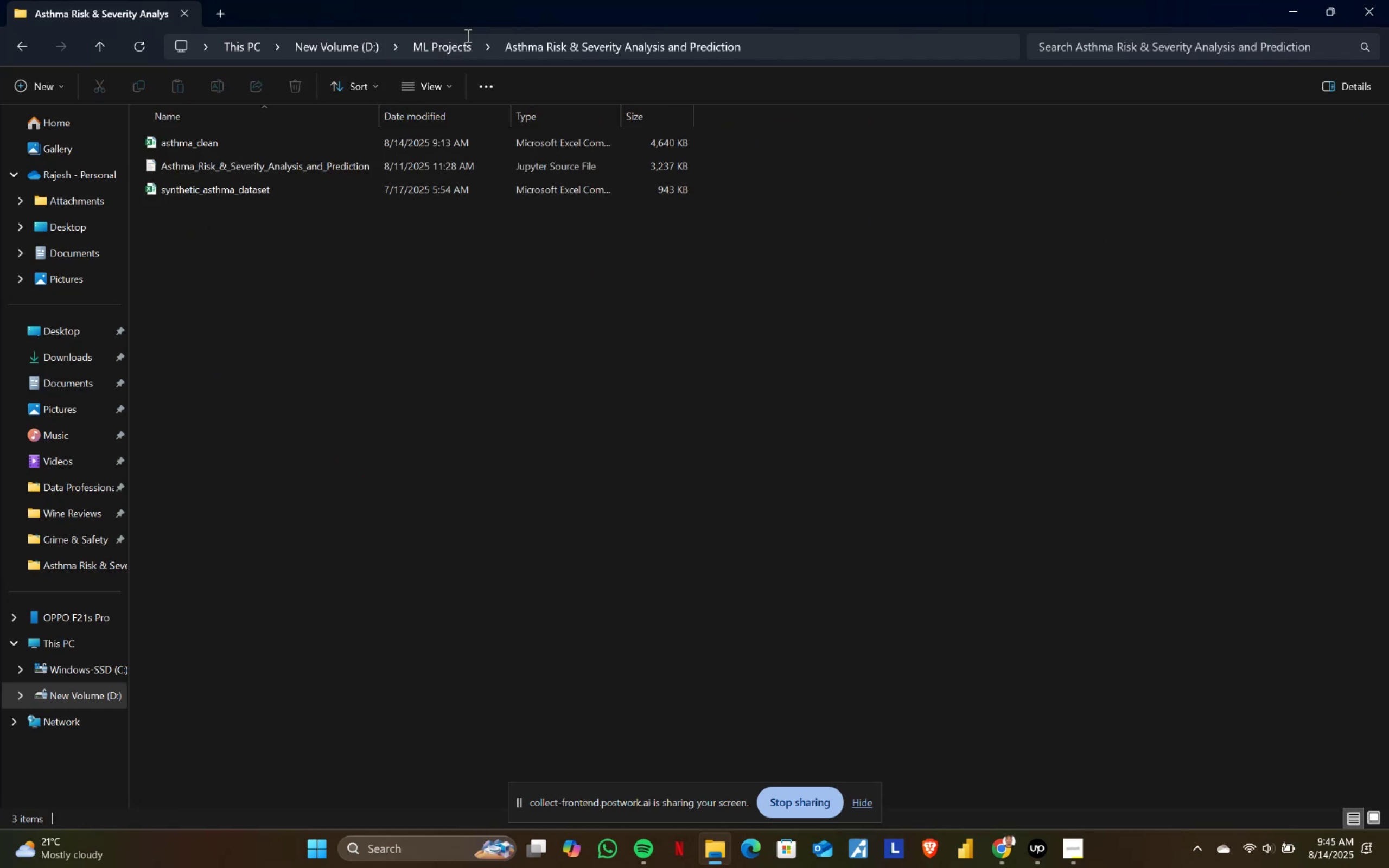 
left_click([445, 45])
 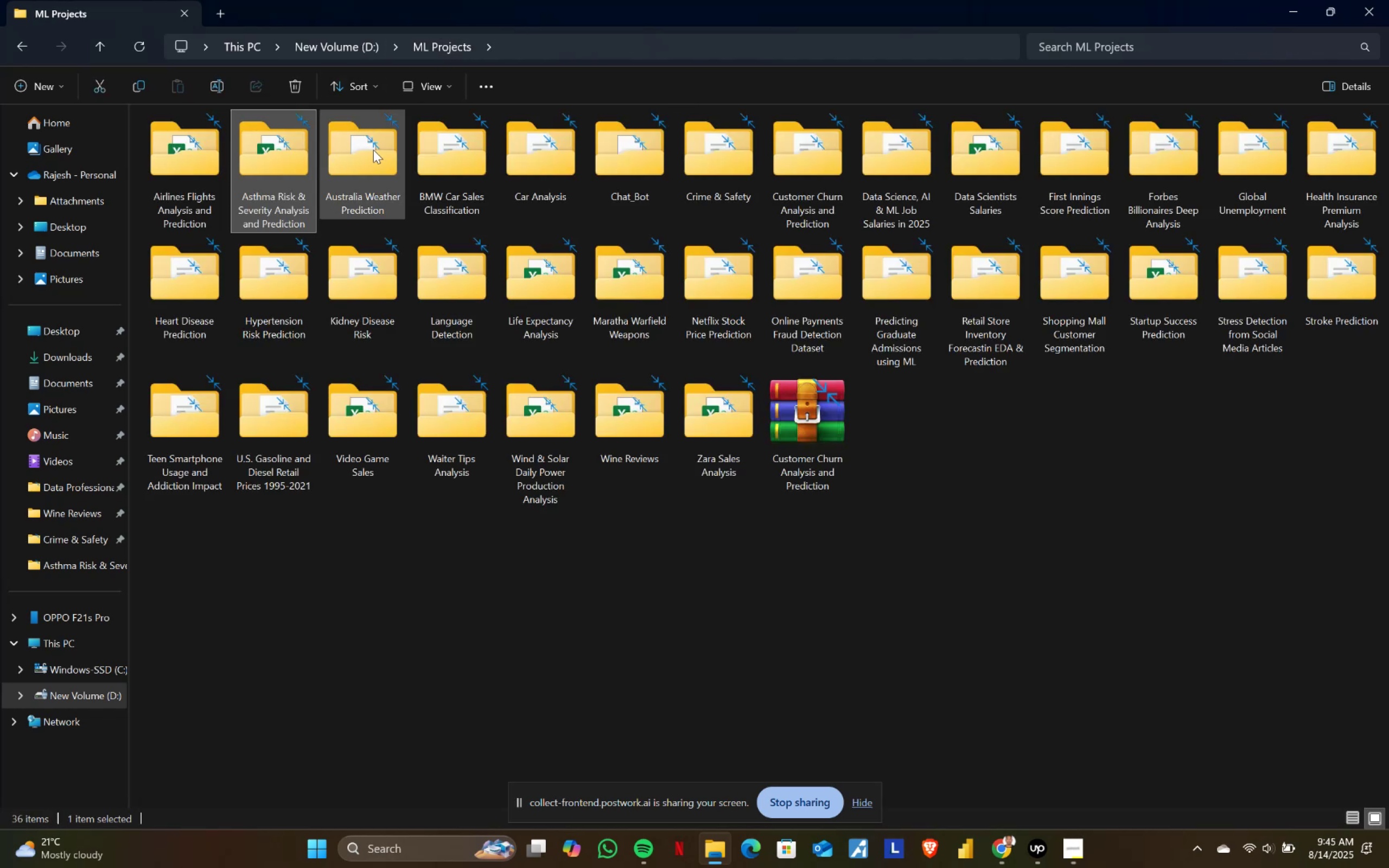 
double_click([377, 149])
 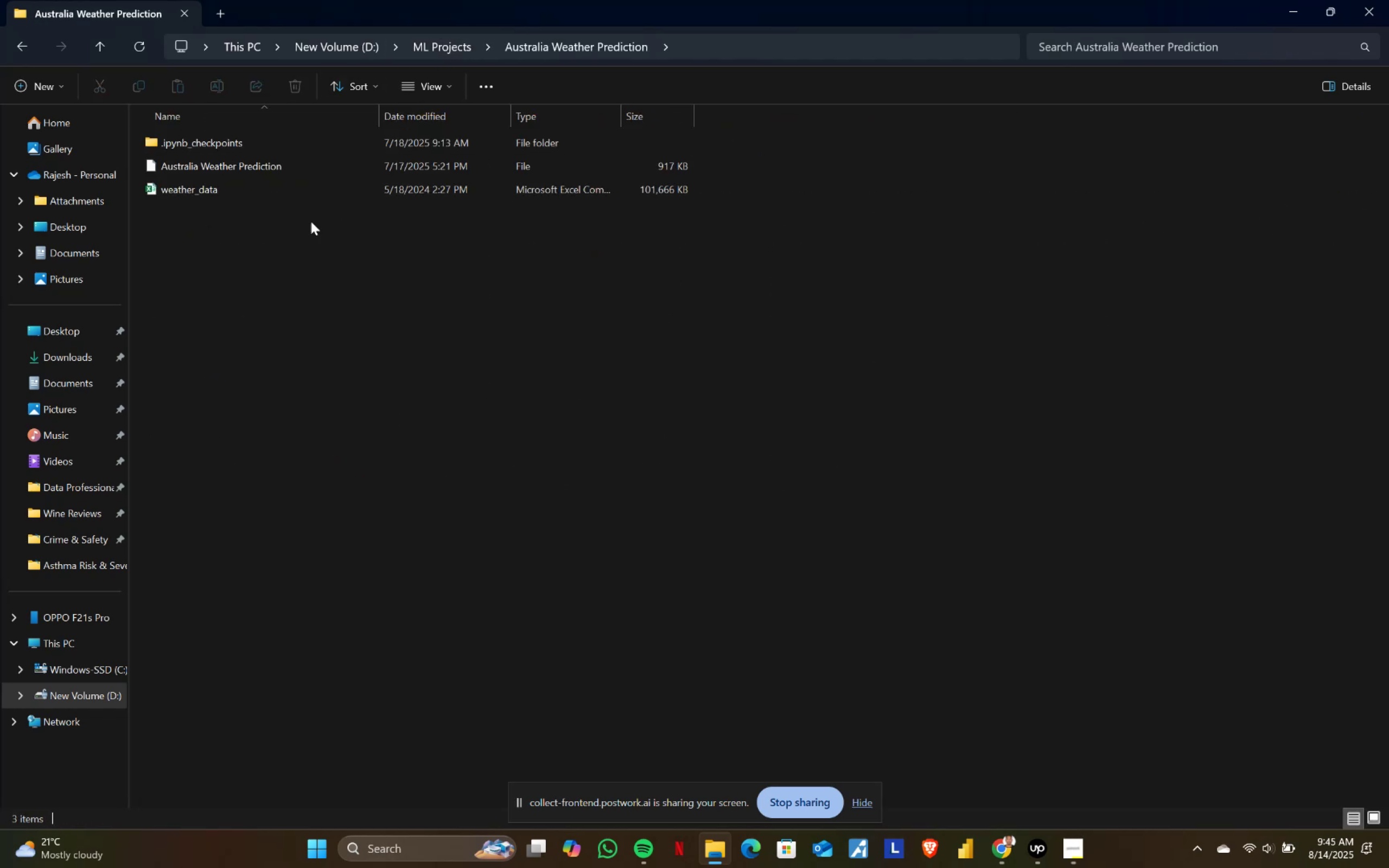 
left_click([298, 223])
 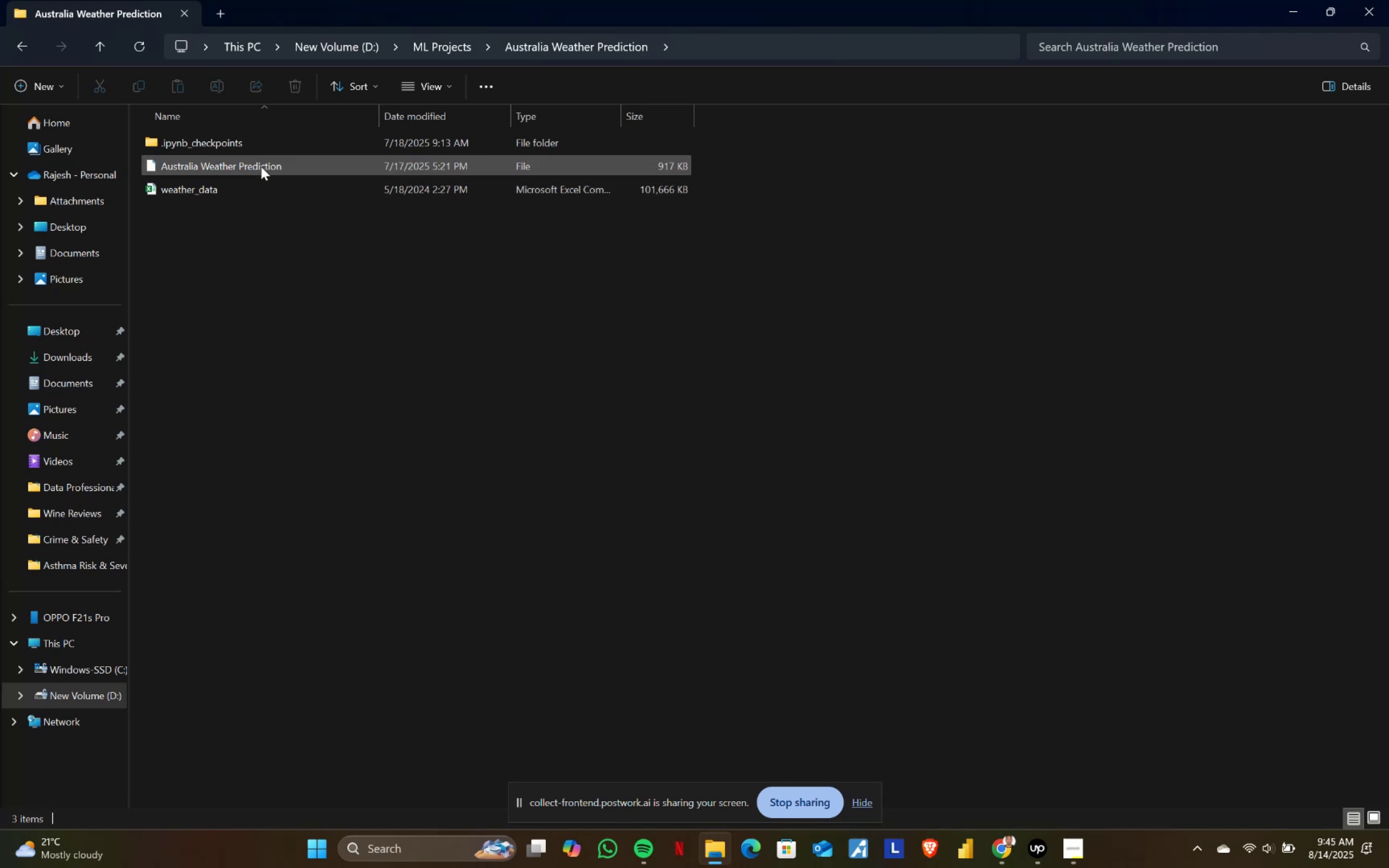 
key(Alt+AltLeft)
 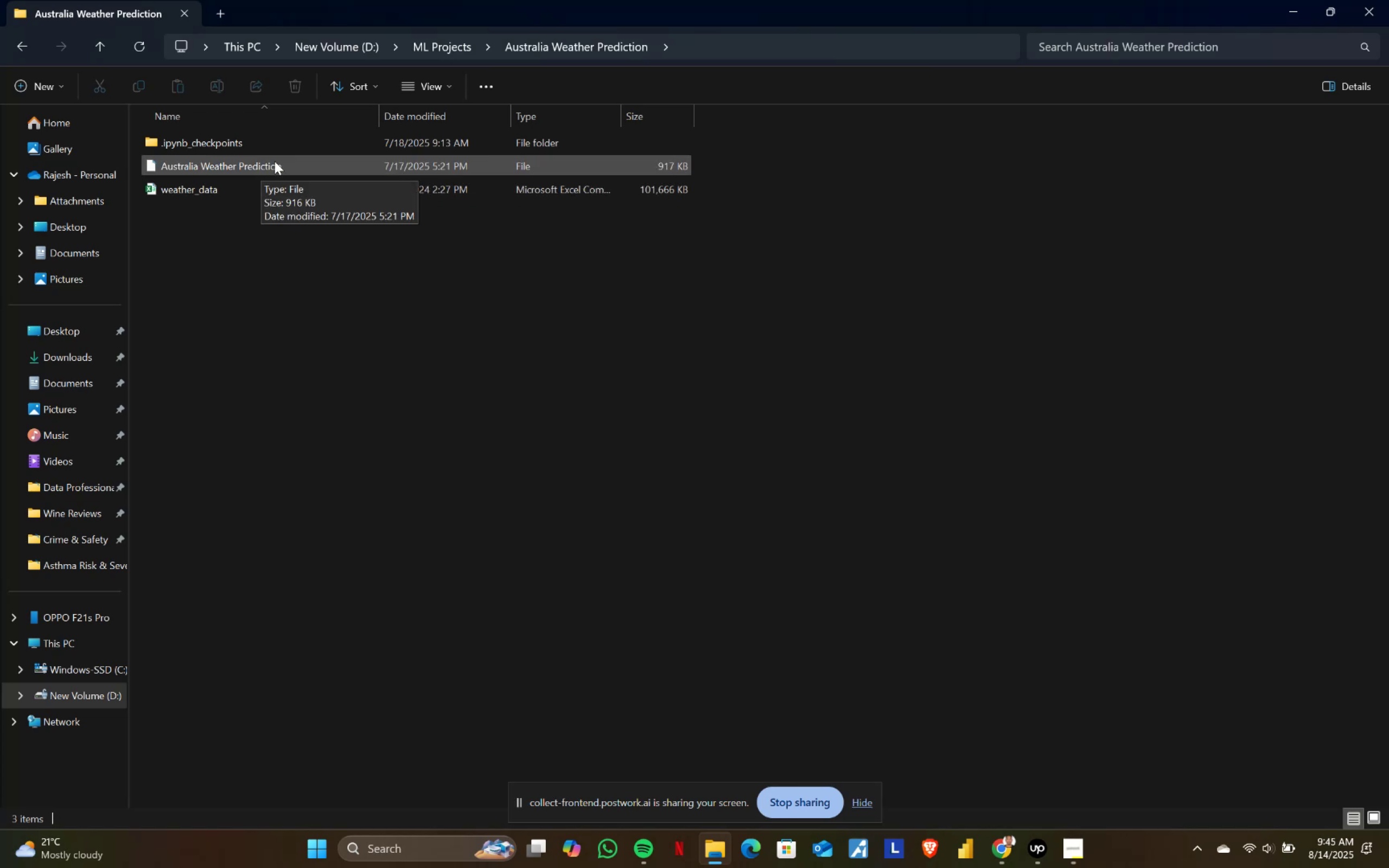 
key(Tab)
type(australian_ea)
key(Backspace)
key(Backspace)
type(wa)
key(Backspace)
type(eather_prediction)
 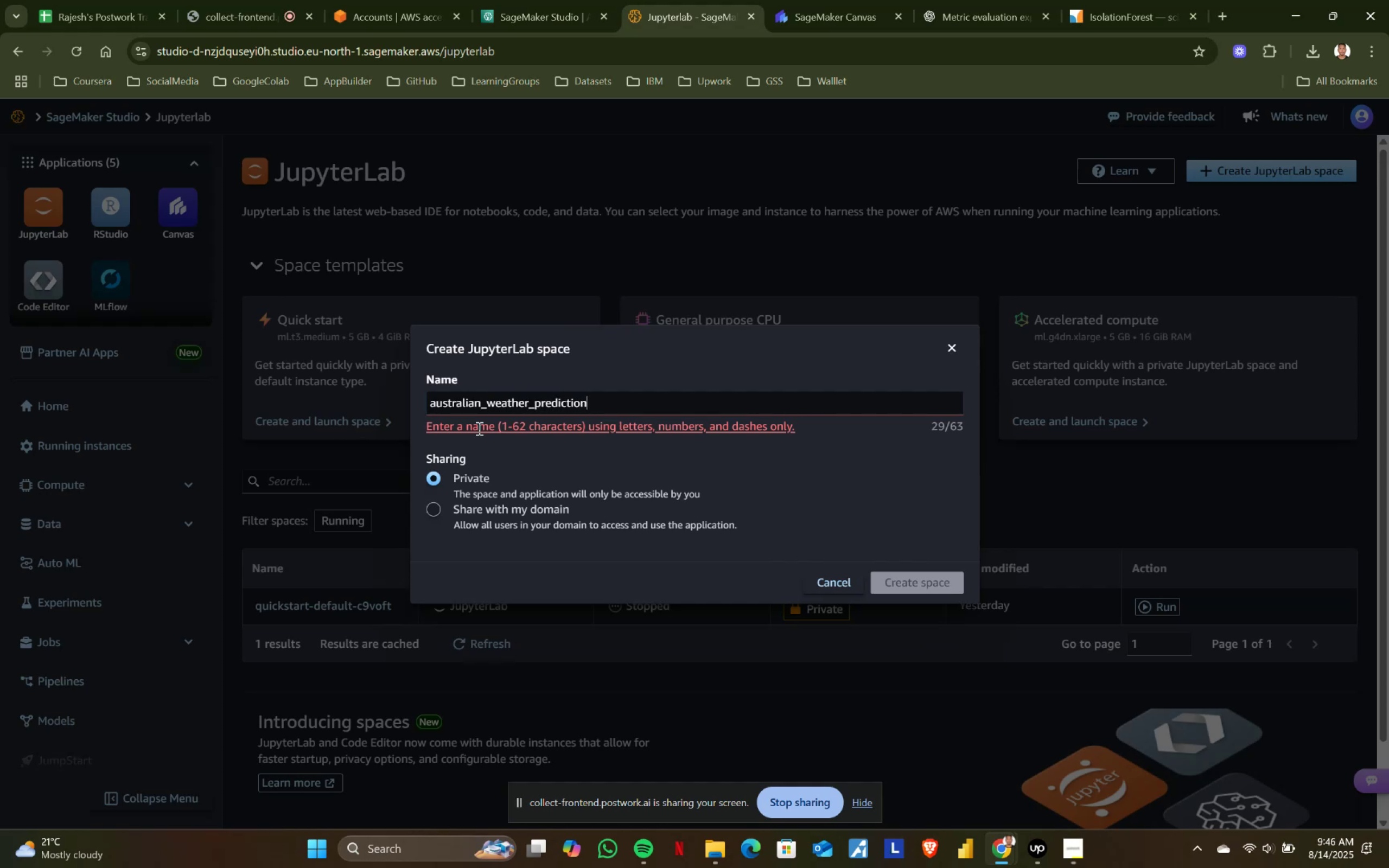 
left_click([790, 476])
 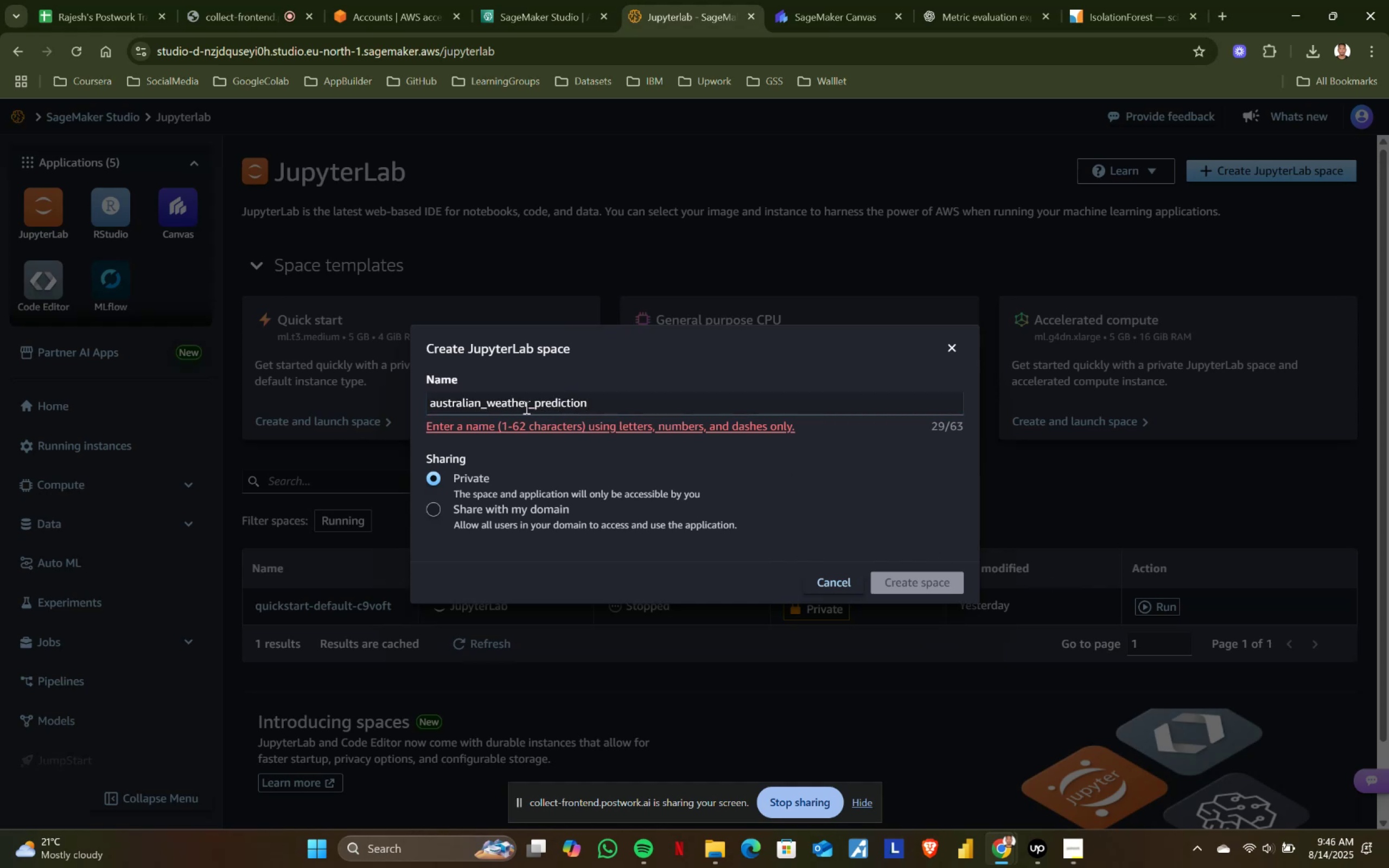 
left_click([533, 406])
 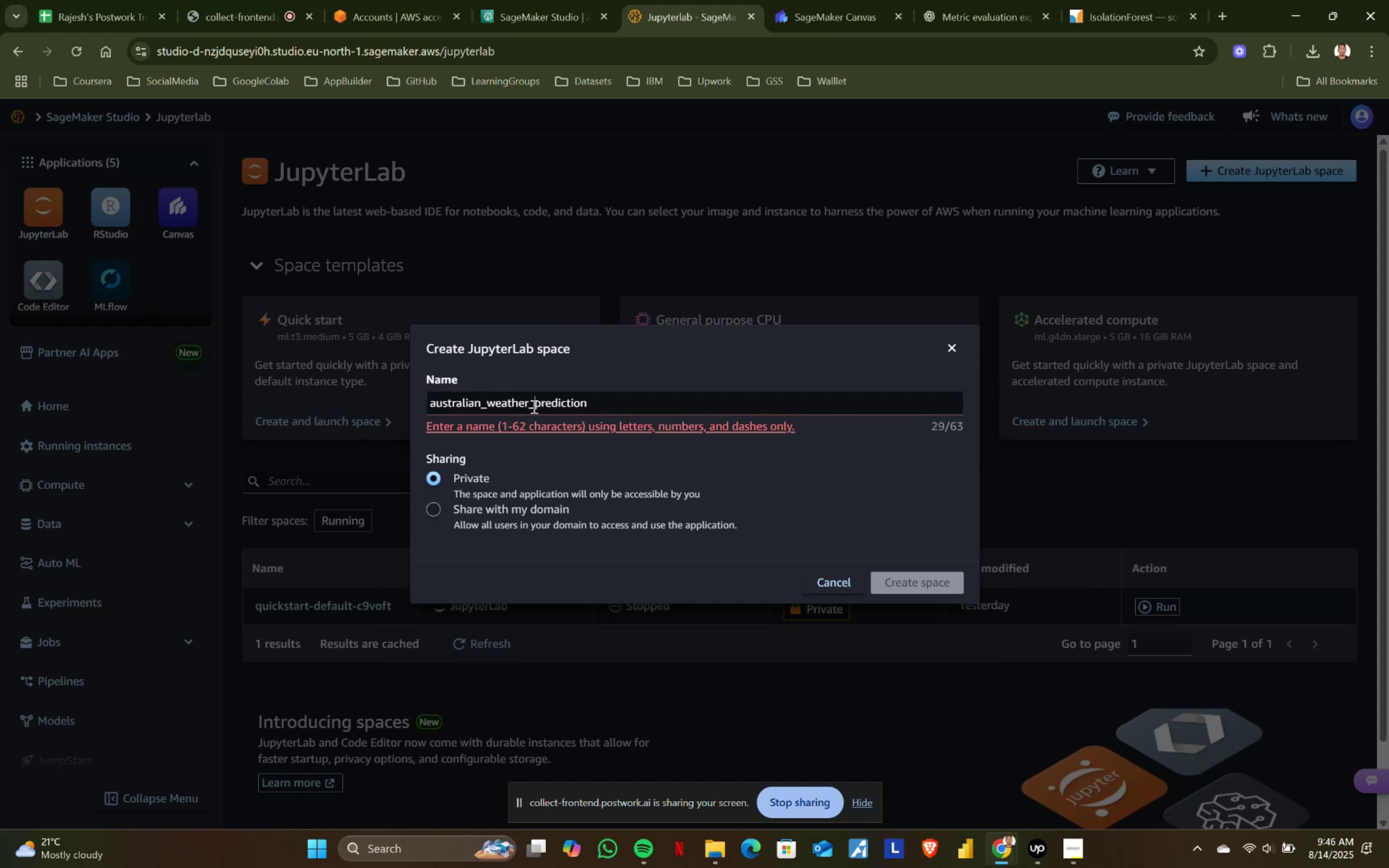 
key(Backspace)
 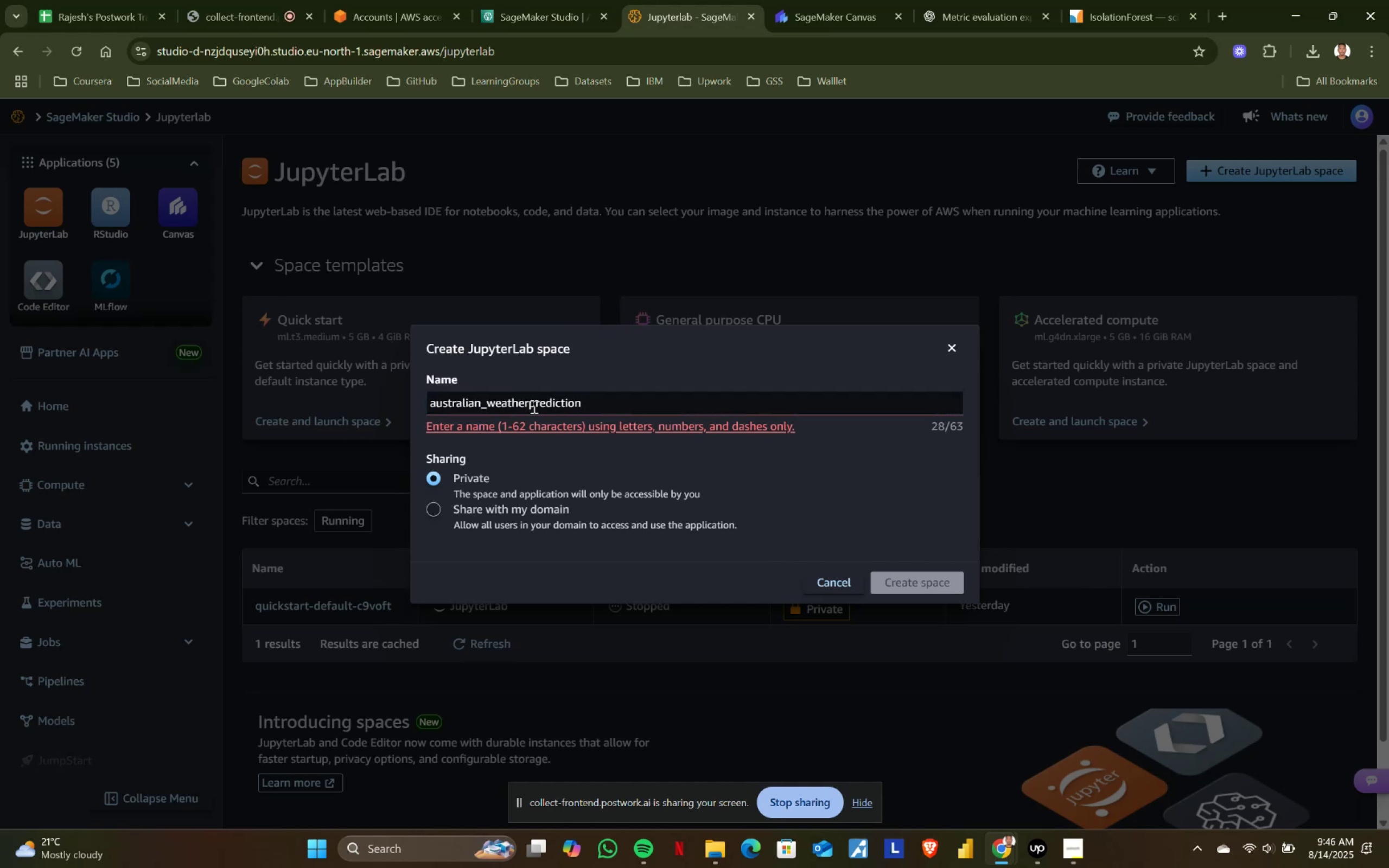 
key(Minus)
 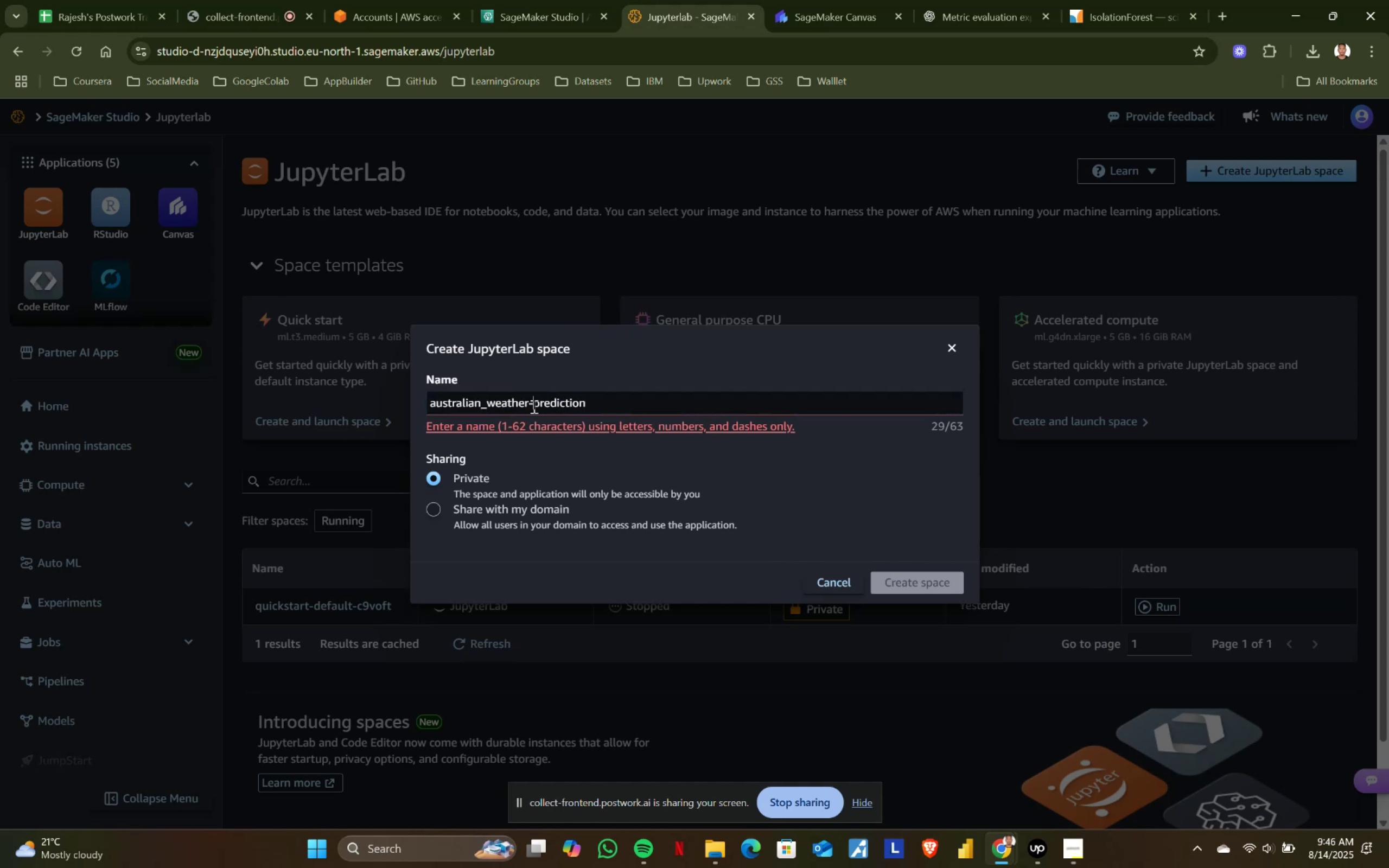 
hold_key(key=ArrowLeft, duration=0.67)
 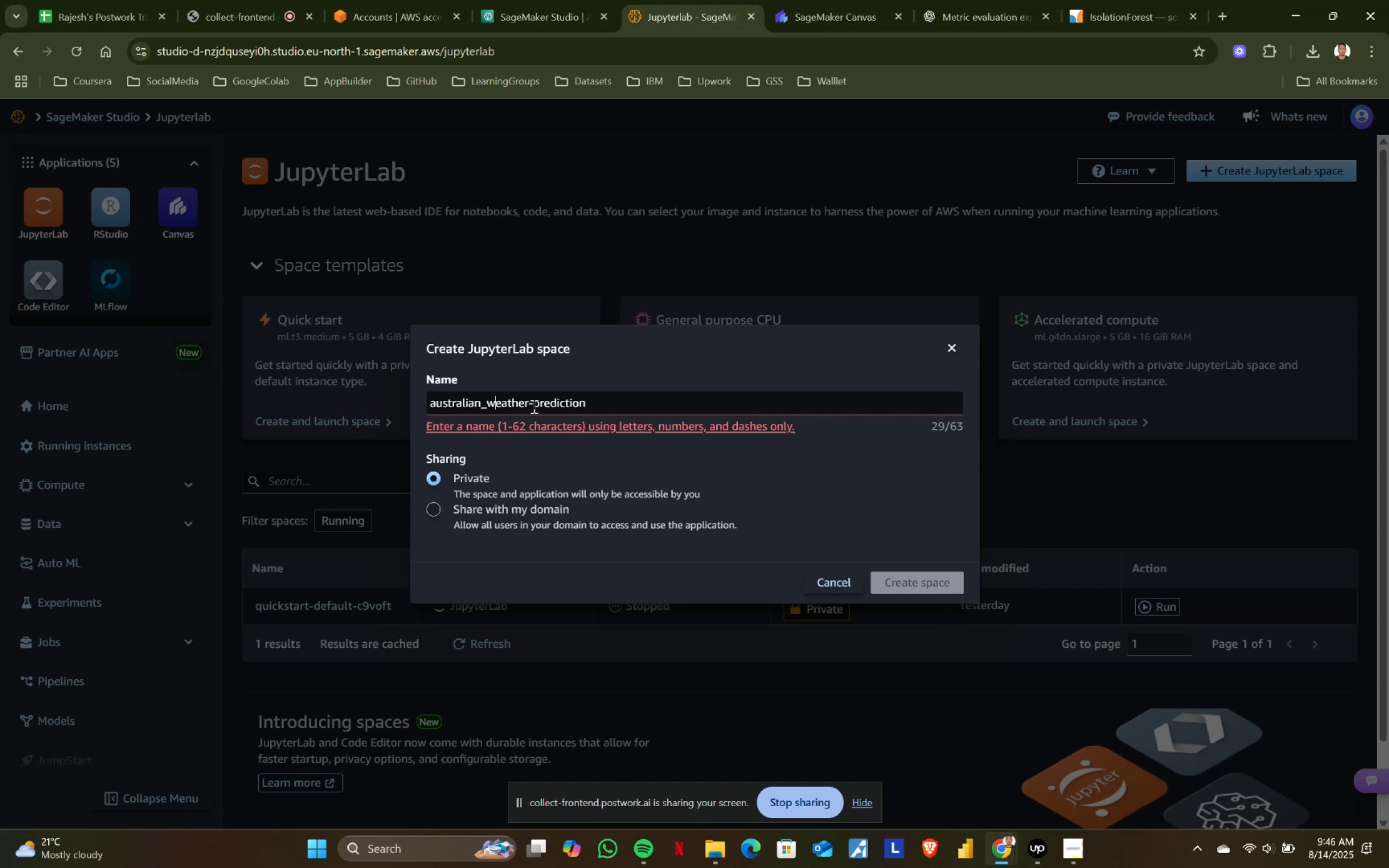 
key(ArrowLeft)
 